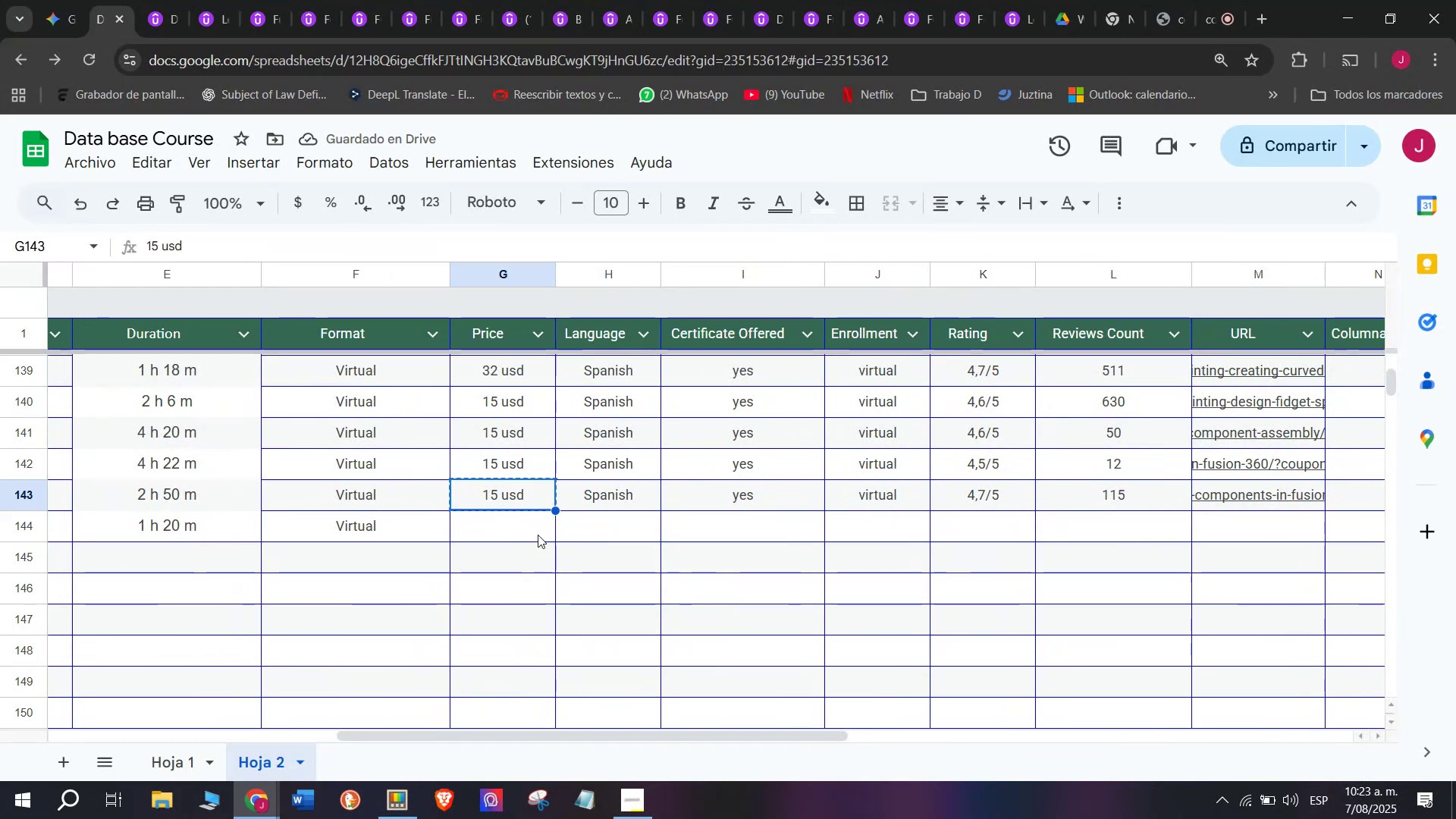 
key(Control+C)
 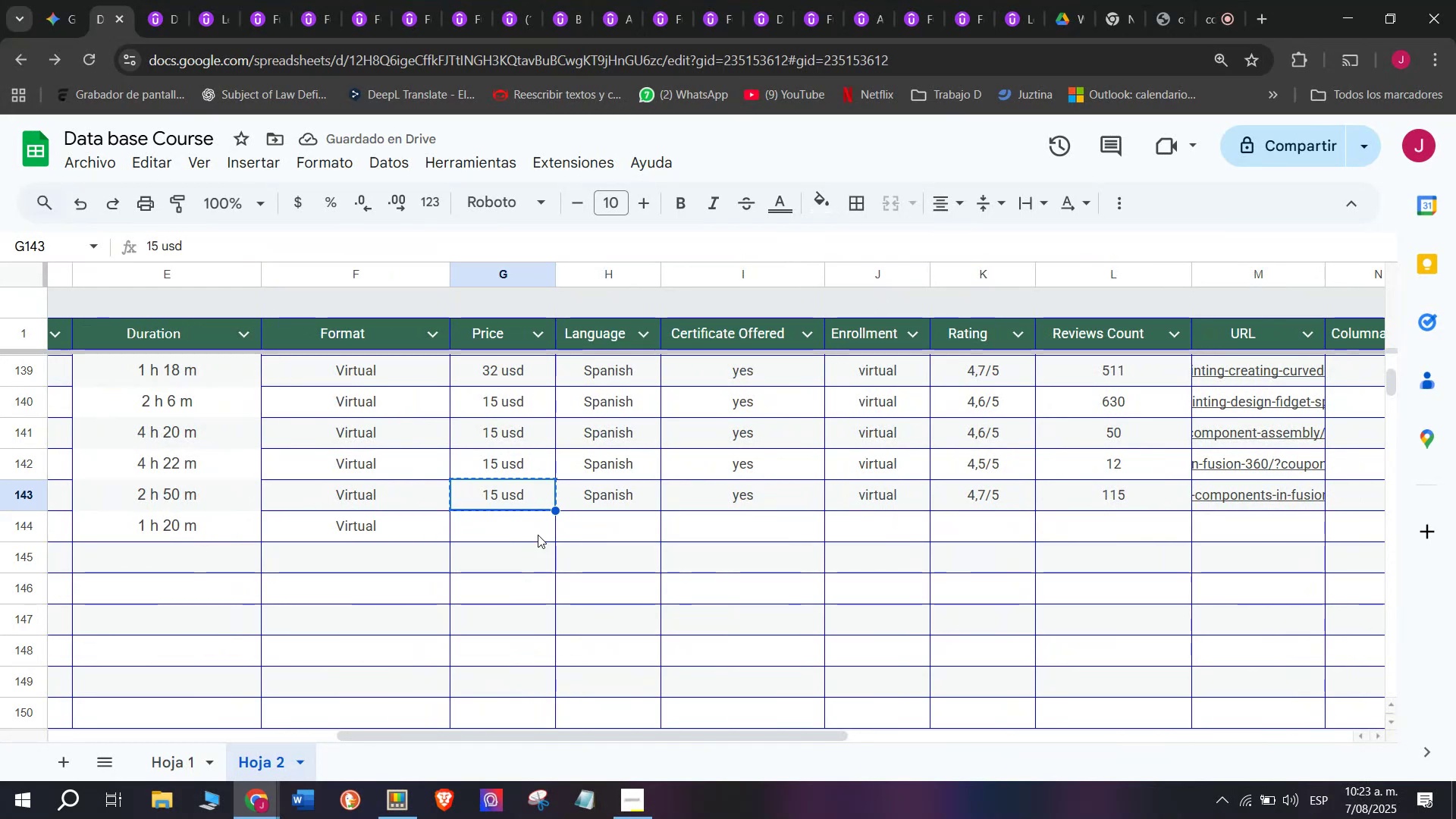 
double_click([538, 534])
 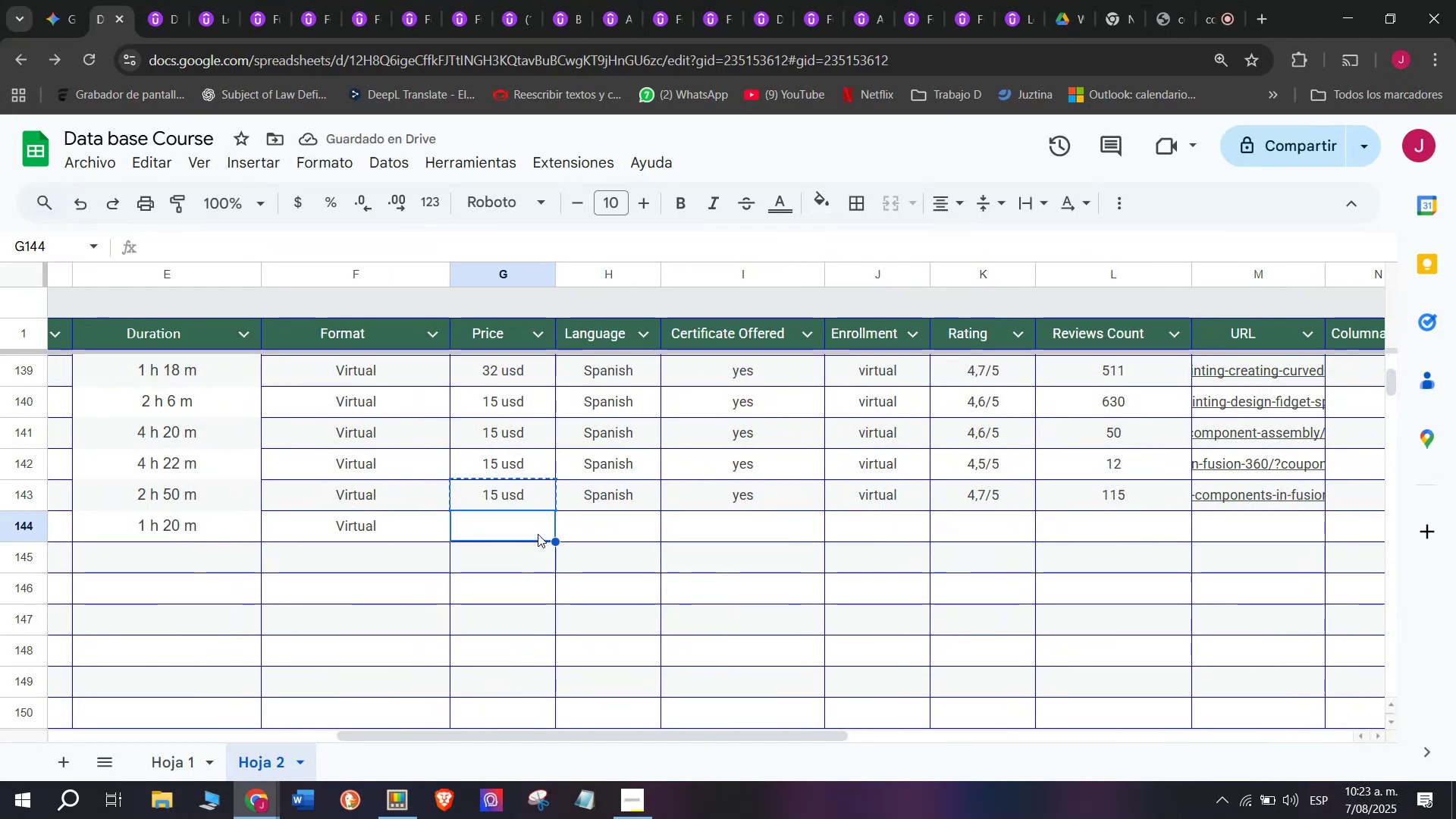 
key(Control+ControlLeft)
 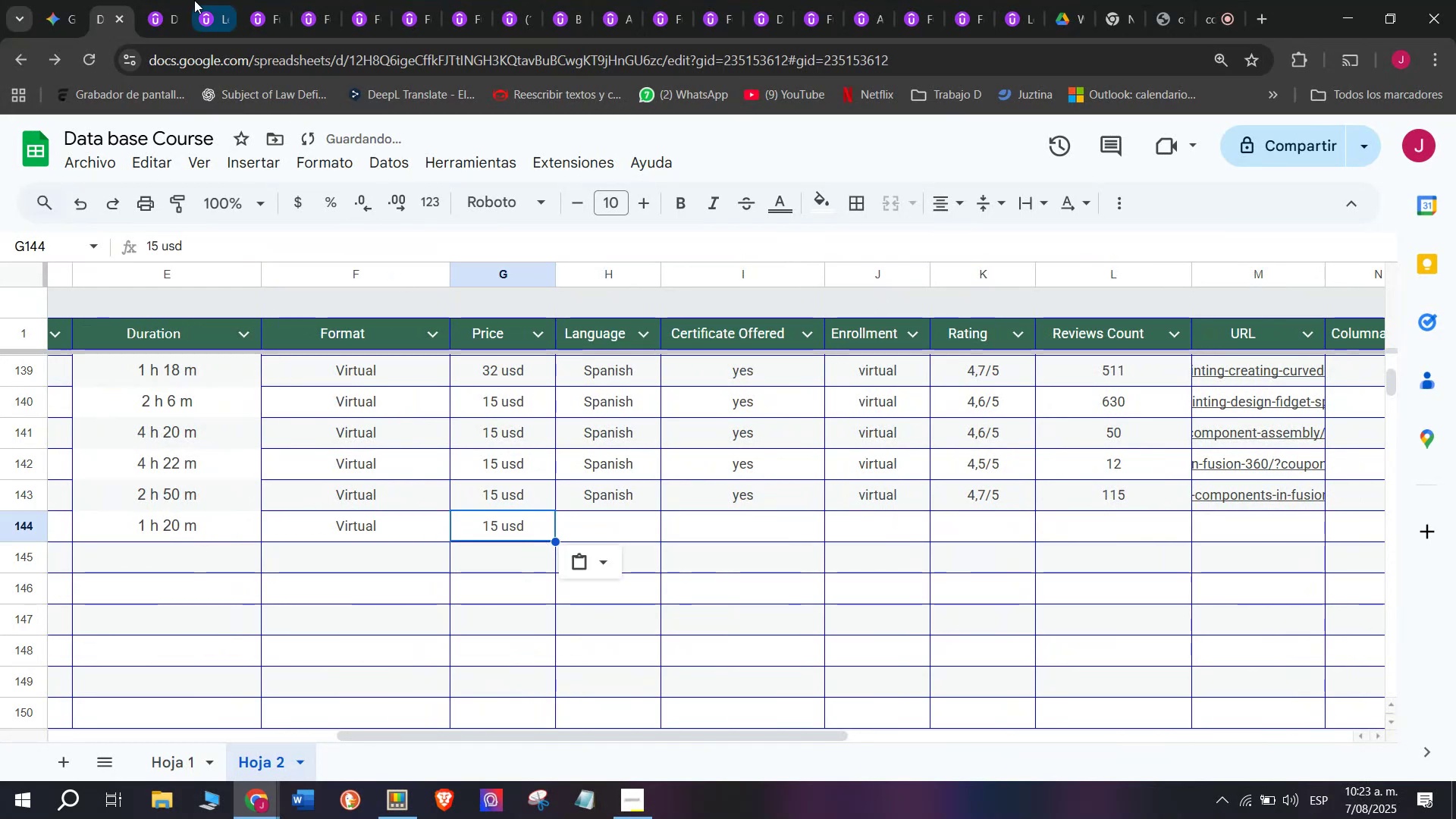 
key(Z)
 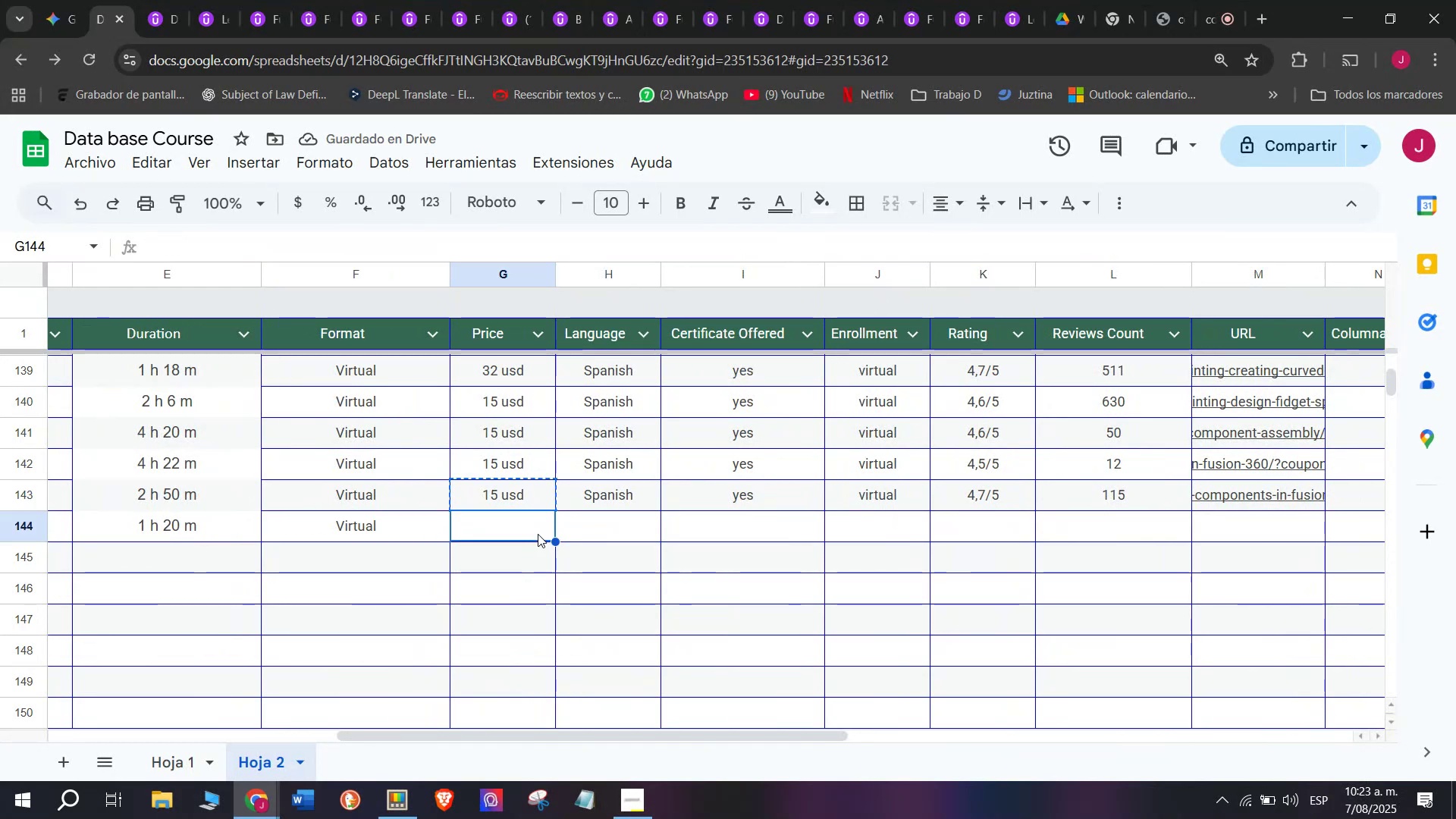 
key(Control+V)
 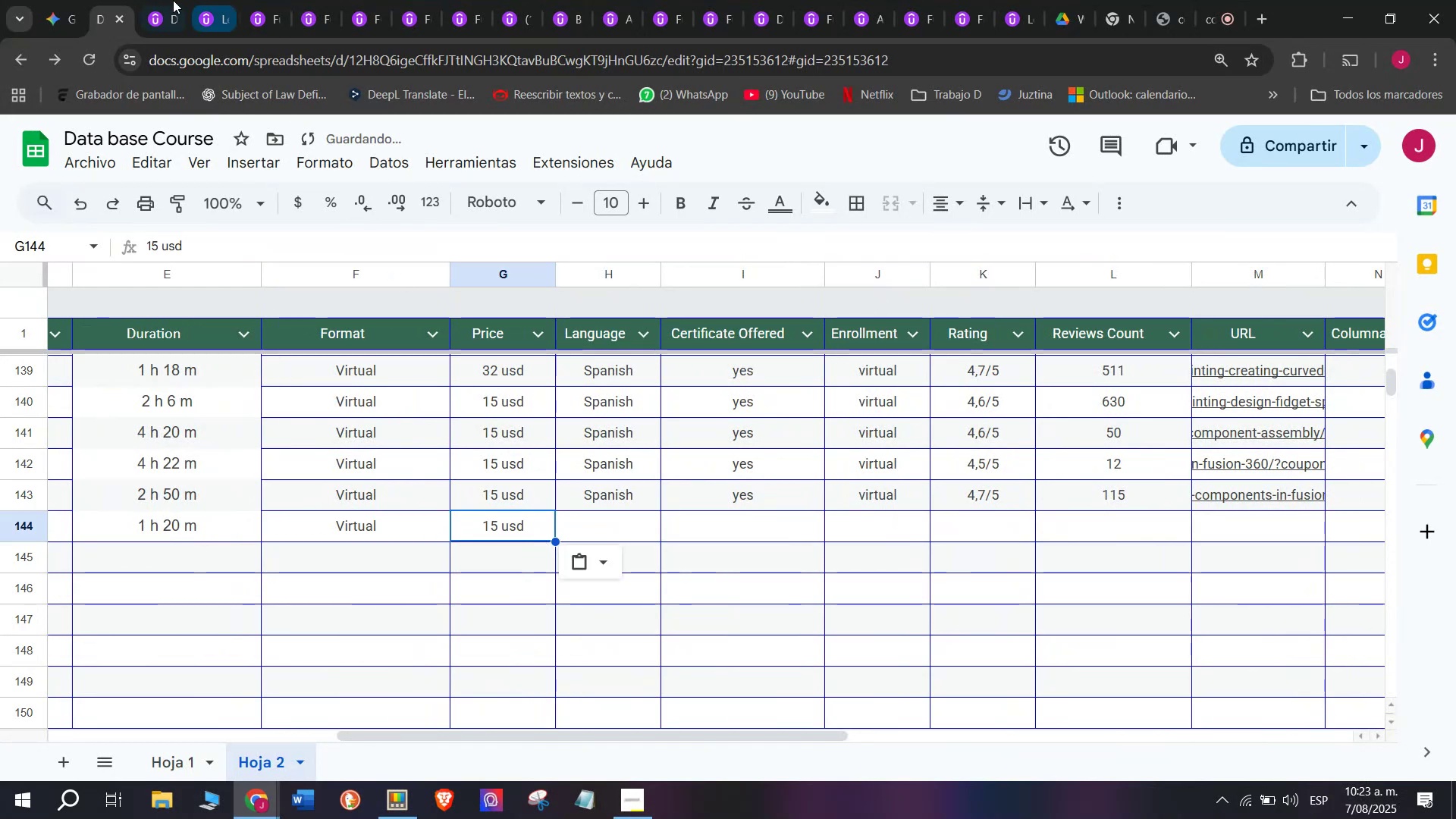 
left_click([162, 0])
 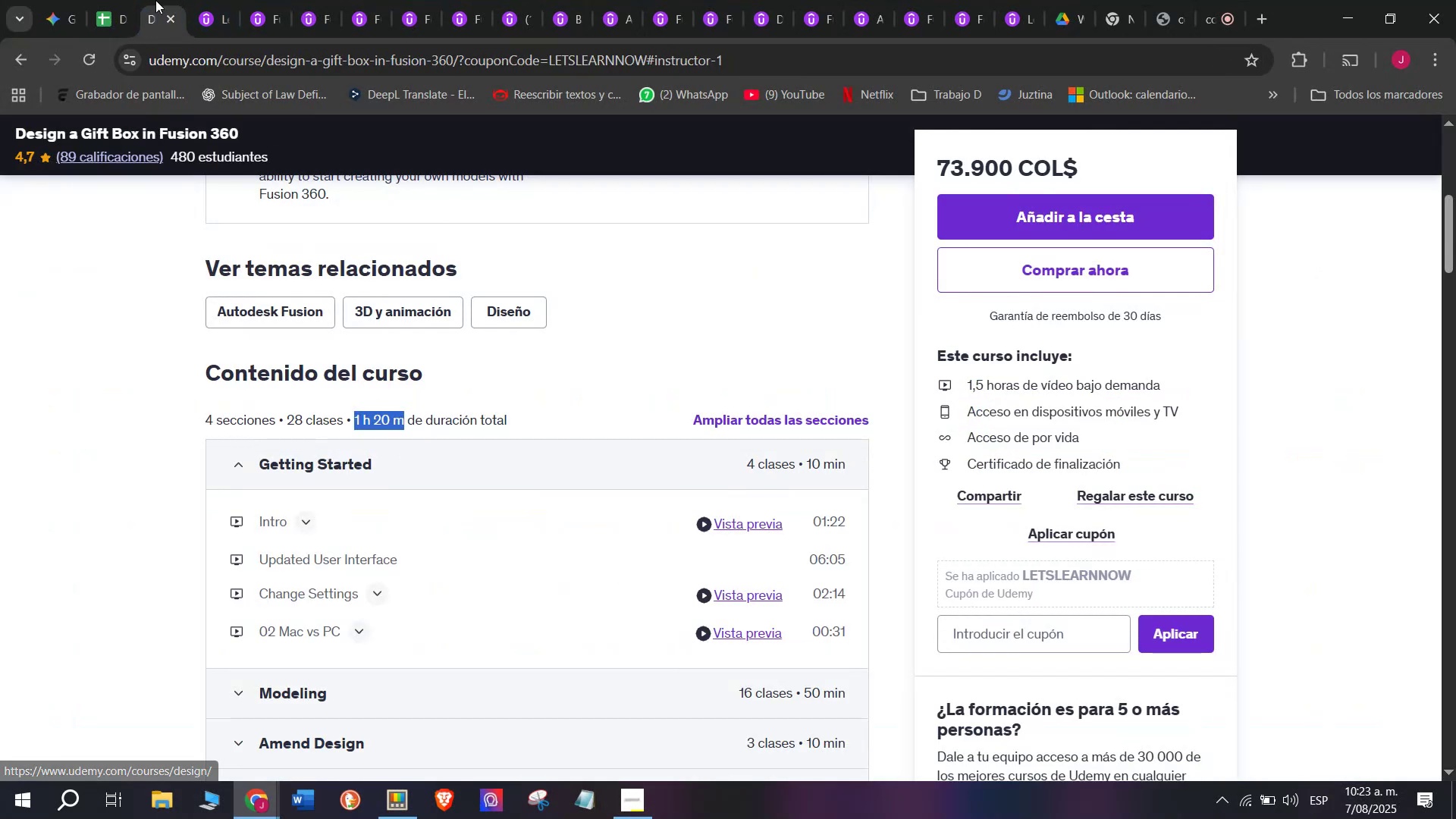 
left_click([115, 0])
 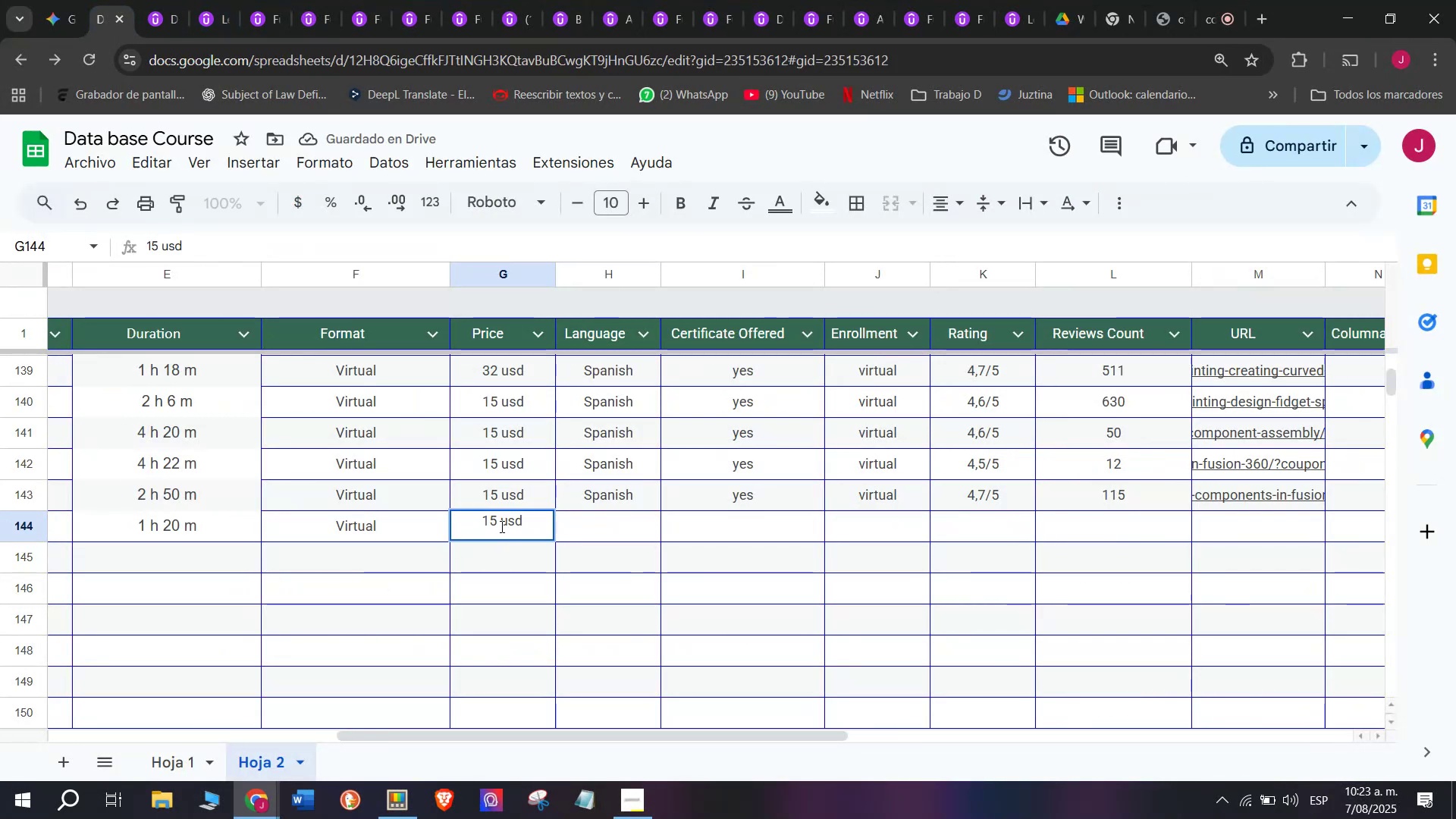 
key(Q)
 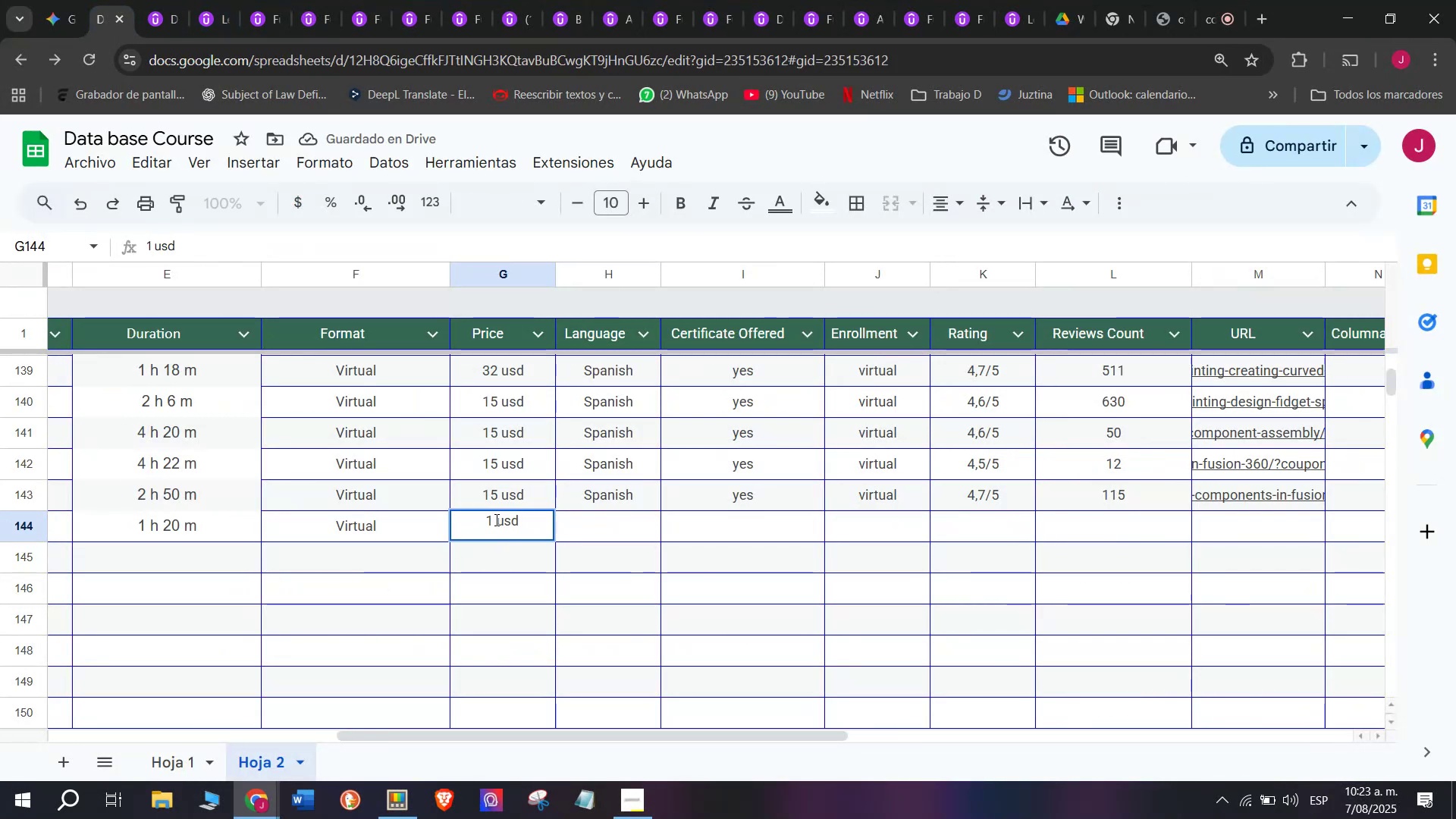 
key(Backspace)
 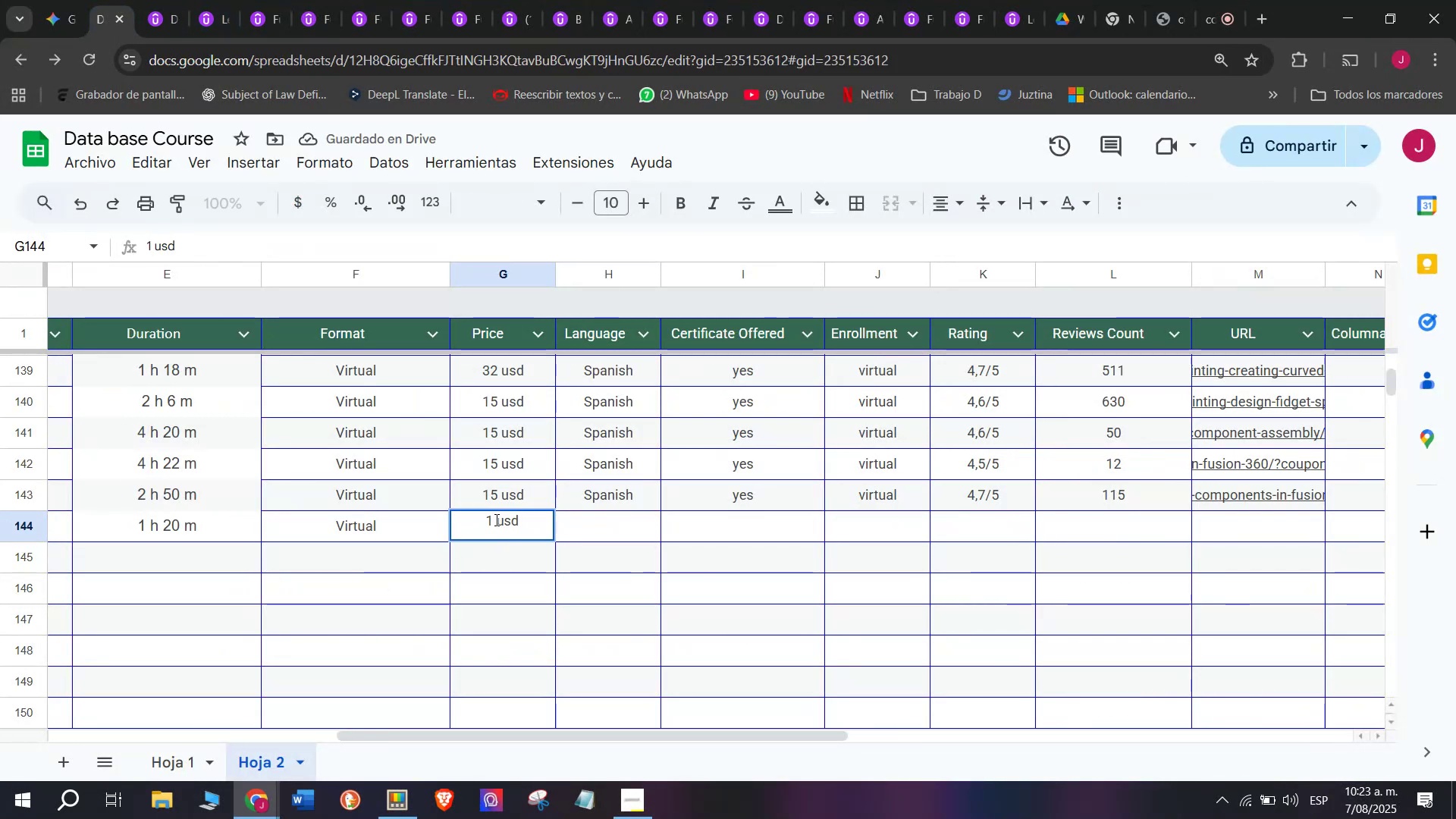 
key(7)
 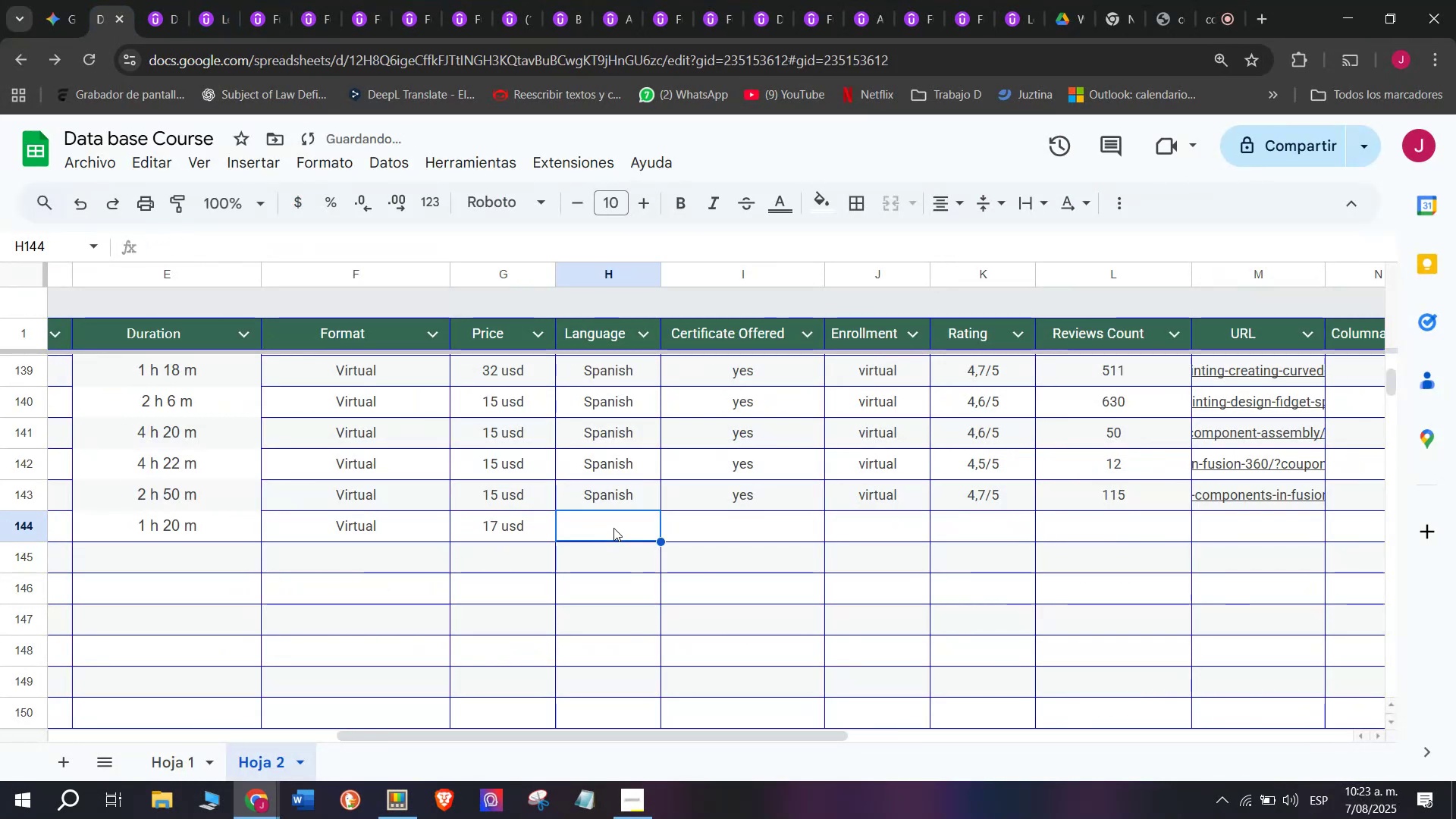 
left_click([592, 488])
 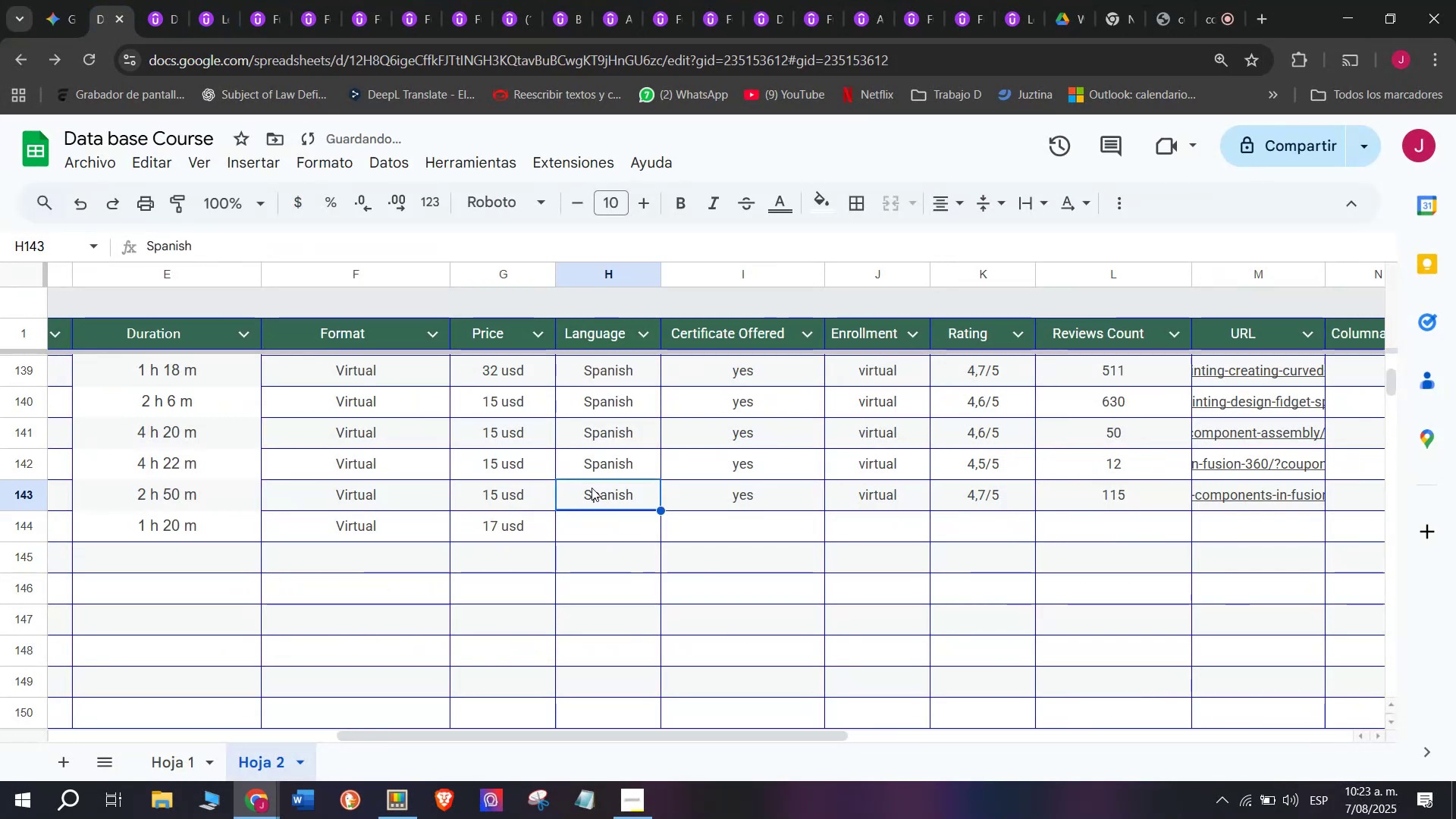 
key(Control+ControlLeft)
 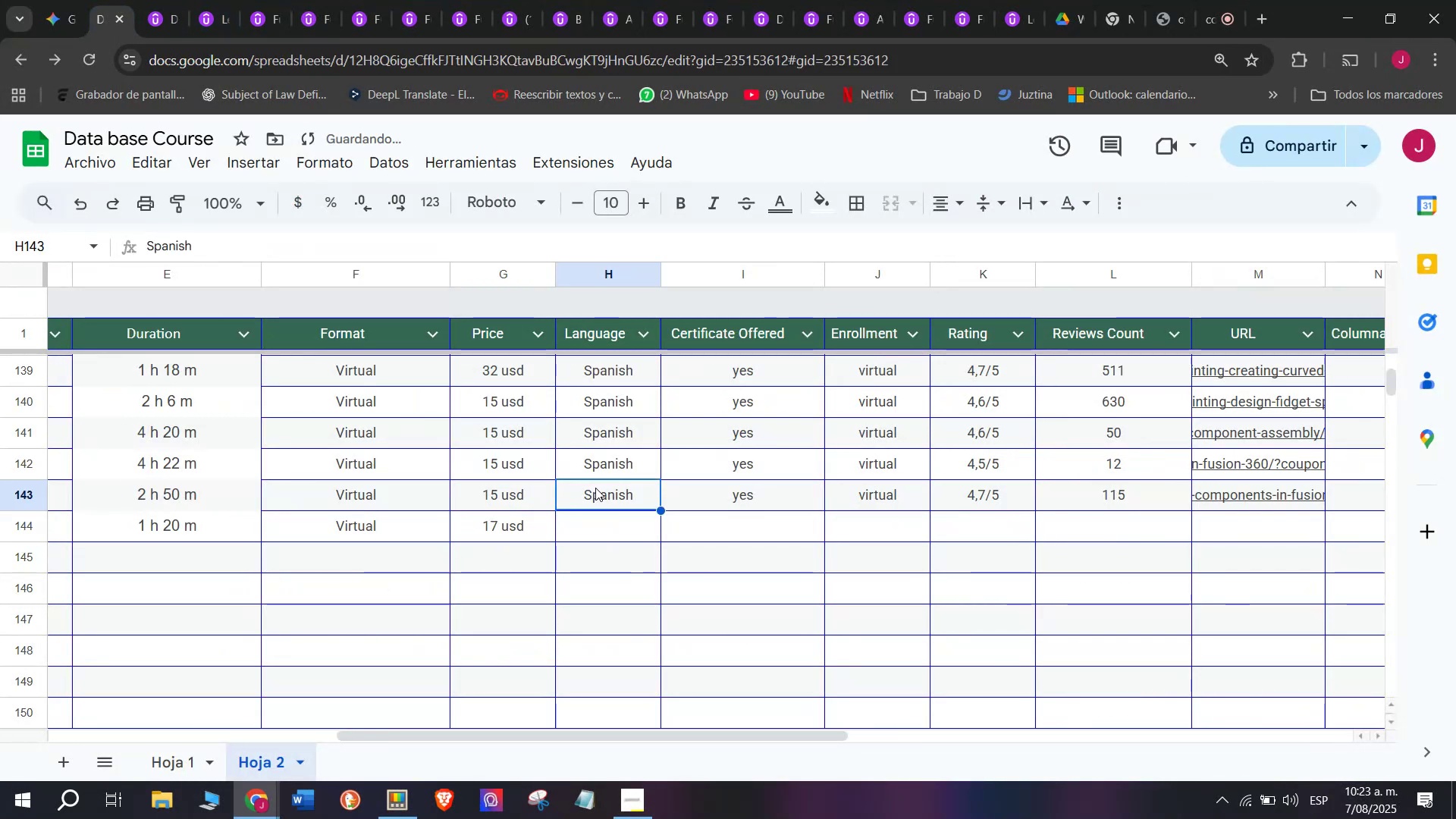 
key(Break)
 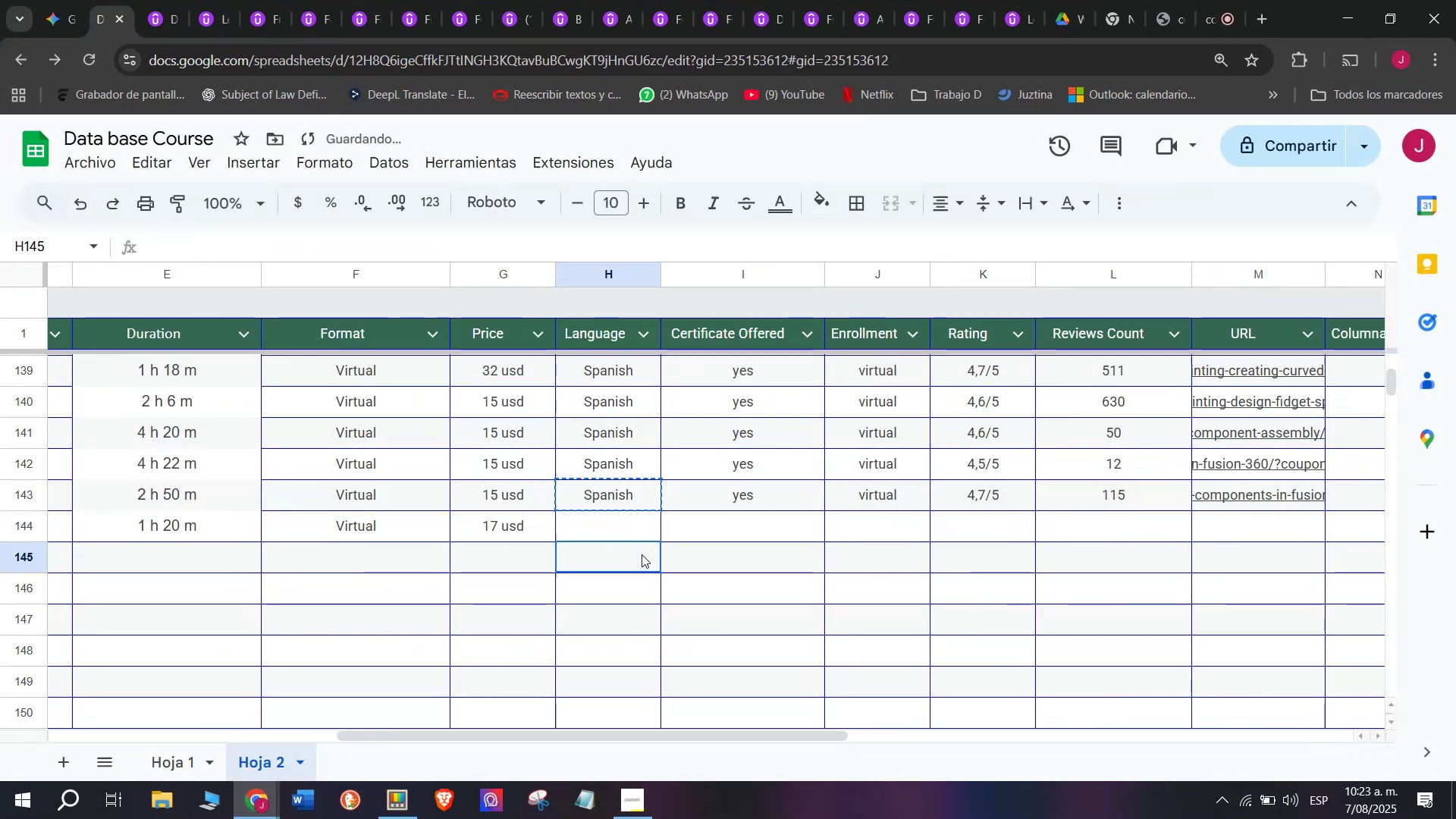 
key(Control+C)
 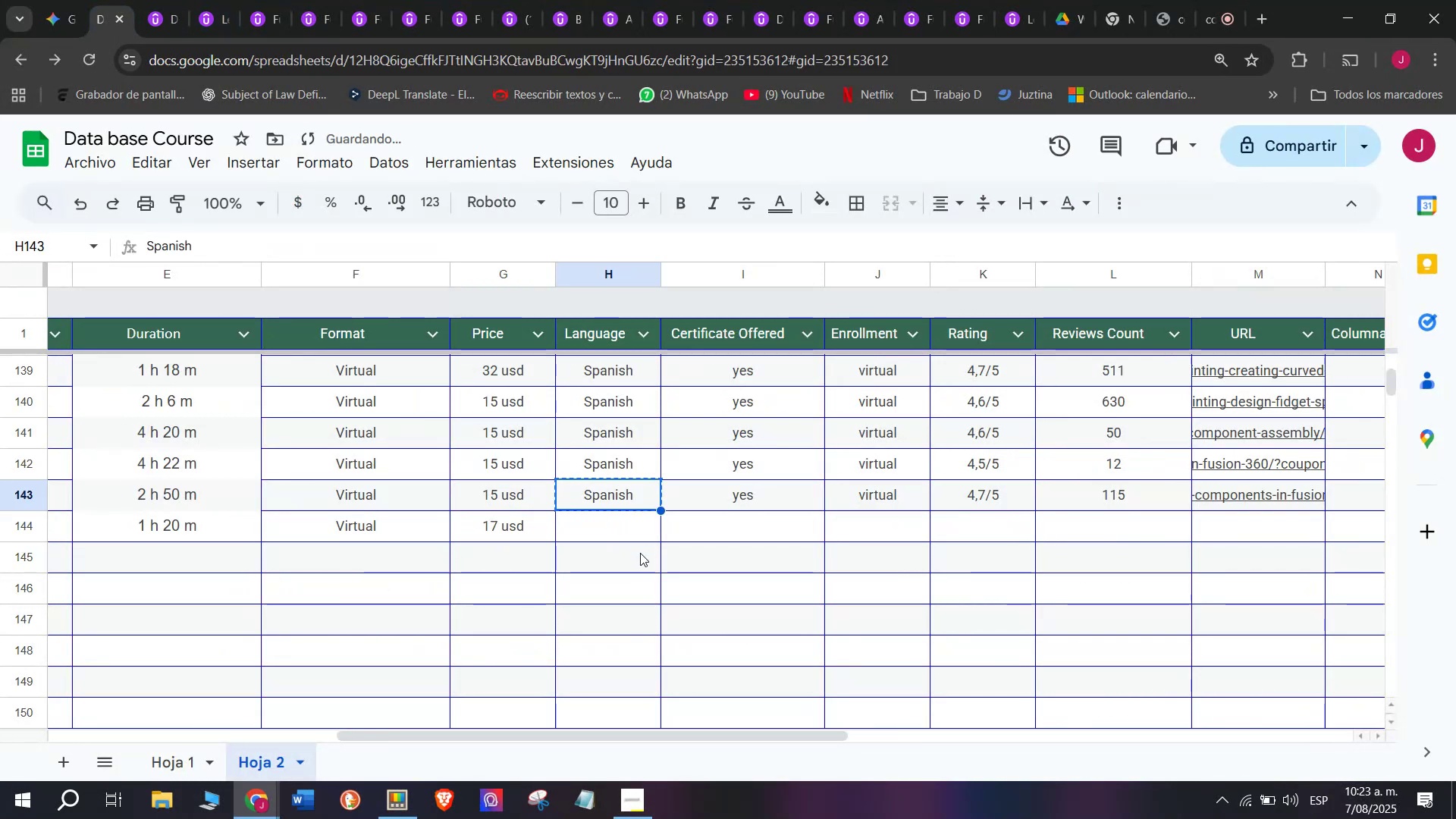 
left_click([642, 554])
 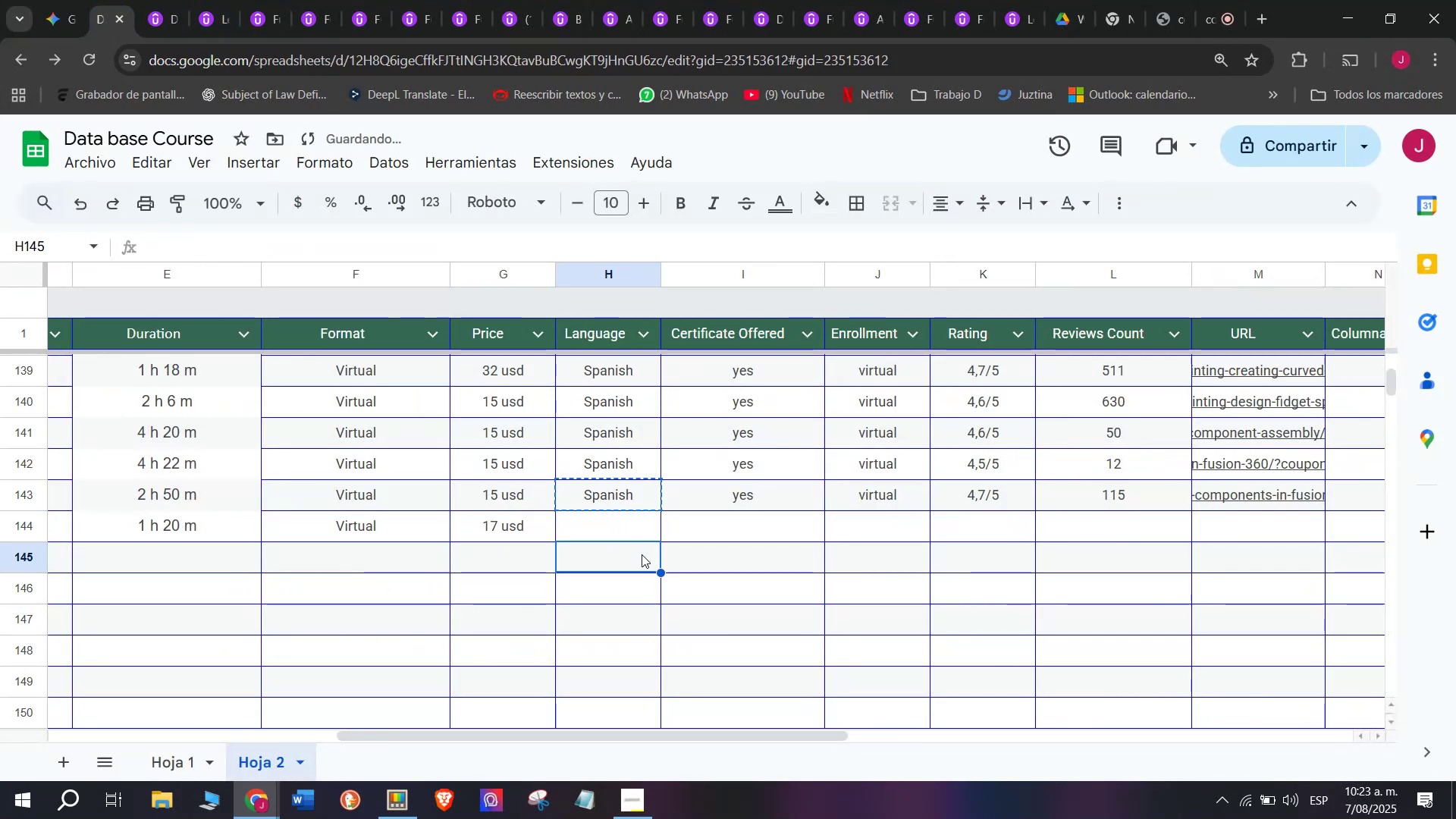 
key(Control+ControlLeft)
 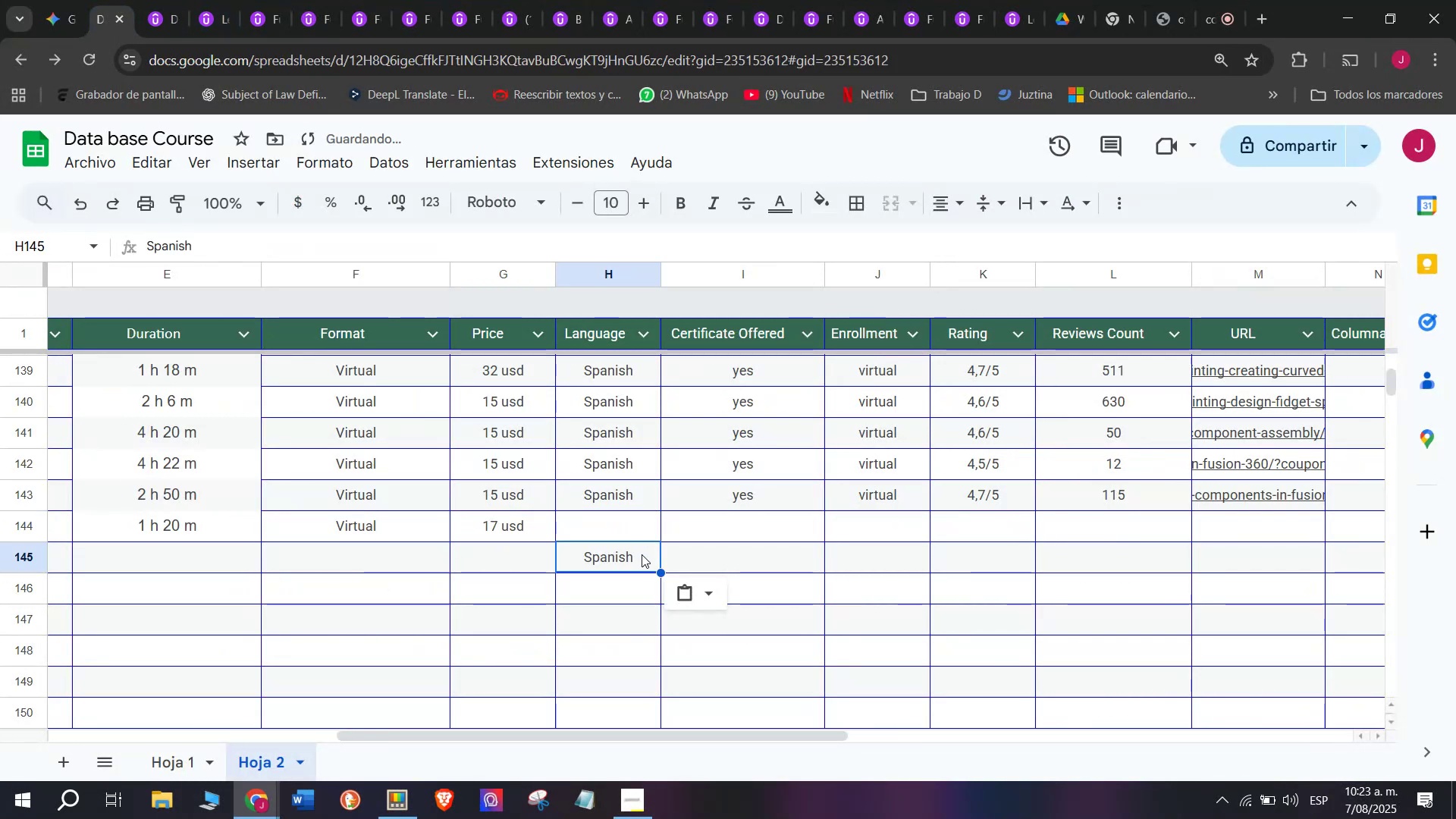 
key(Z)
 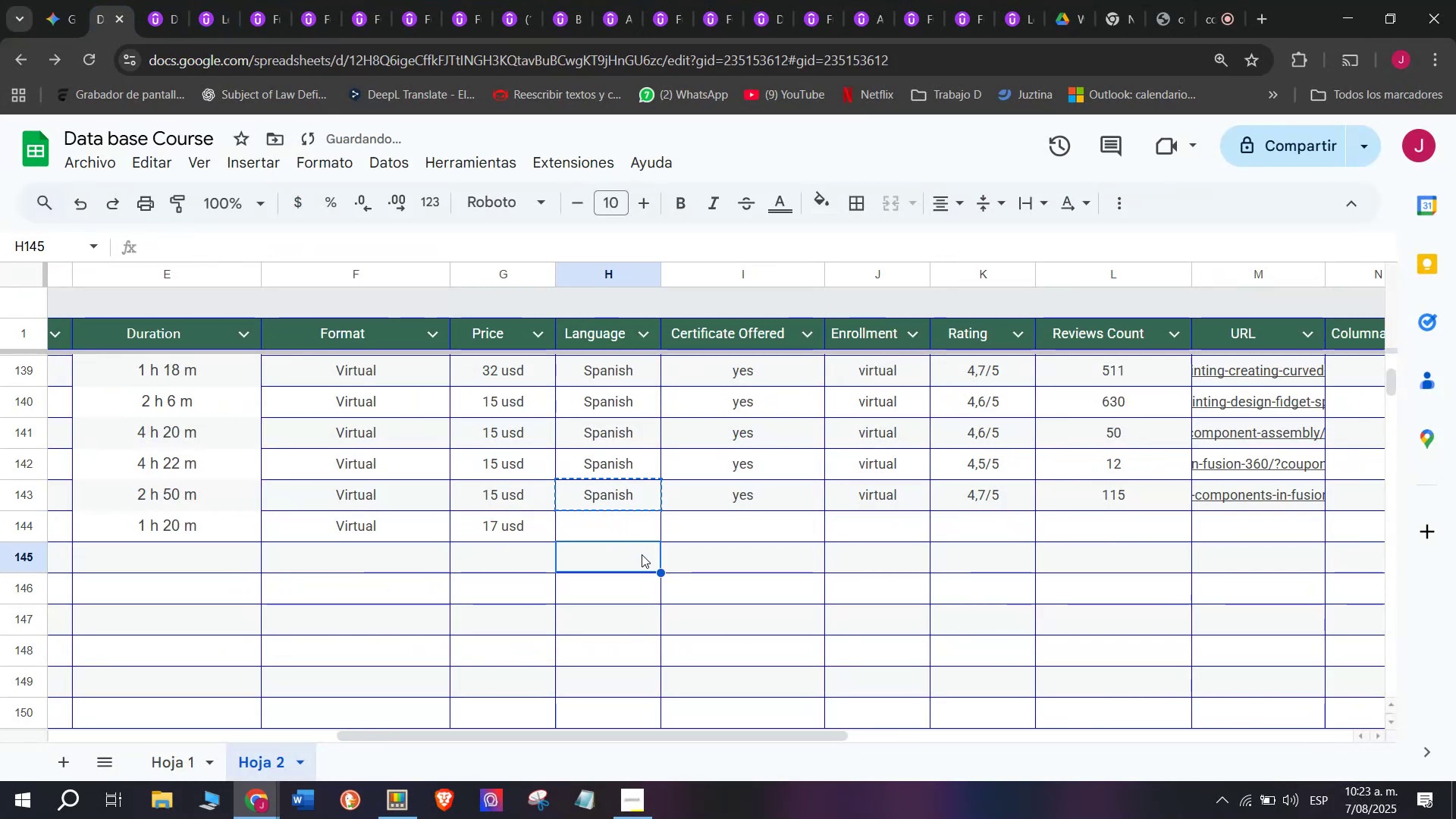 
key(Control+V)
 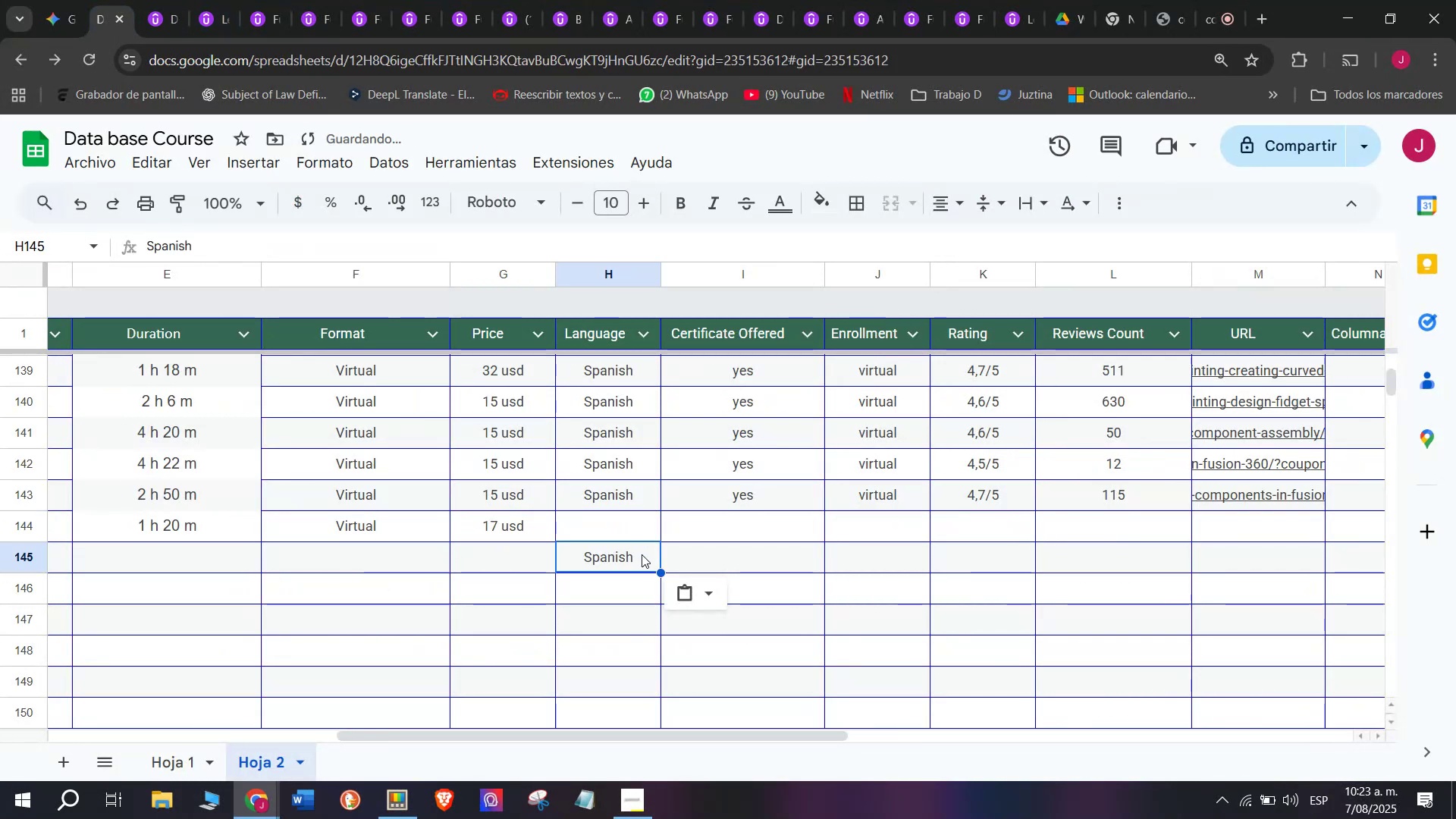 
key(Shift+ShiftLeft)
 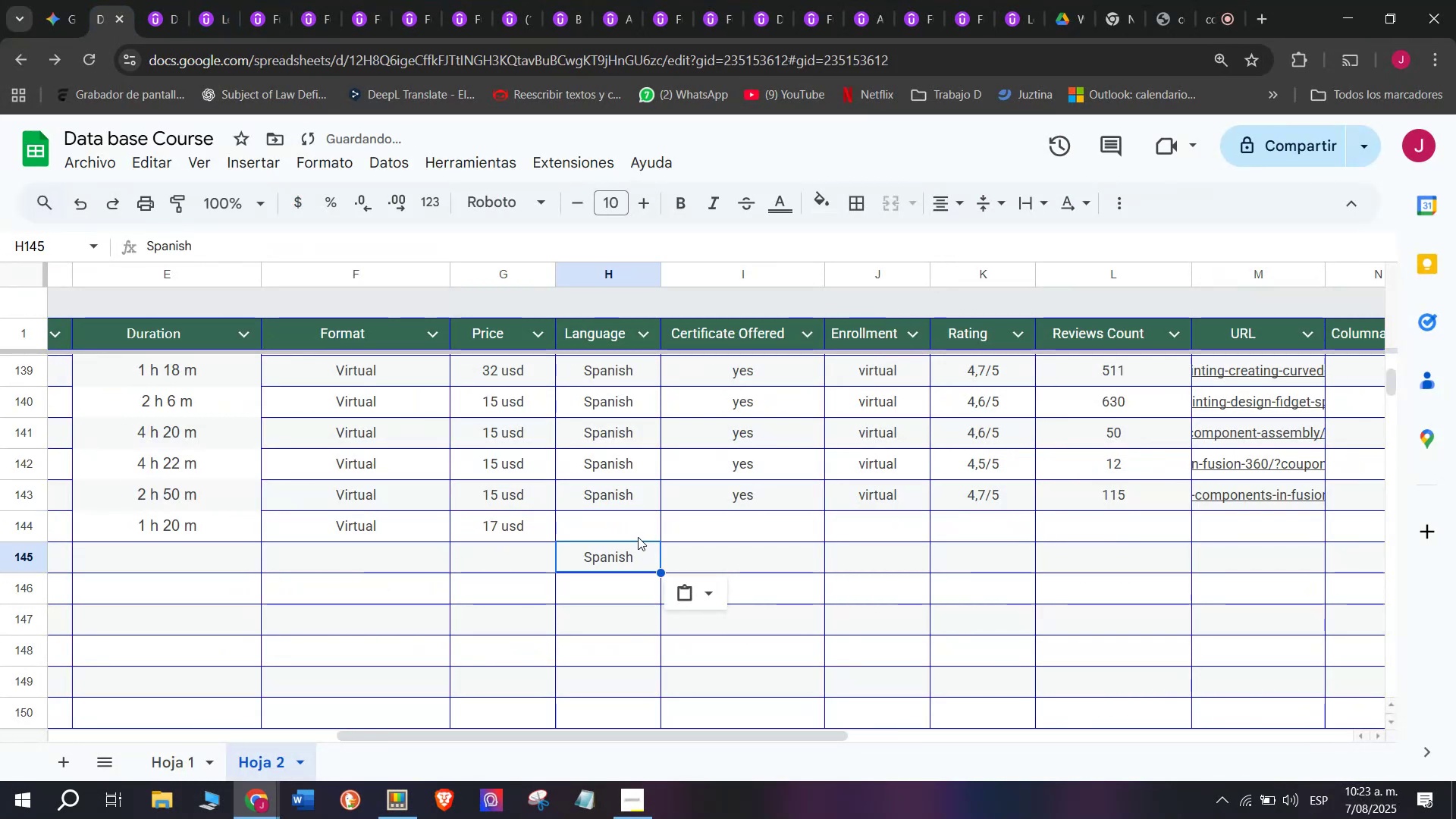 
key(Control+Shift+ControlLeft)
 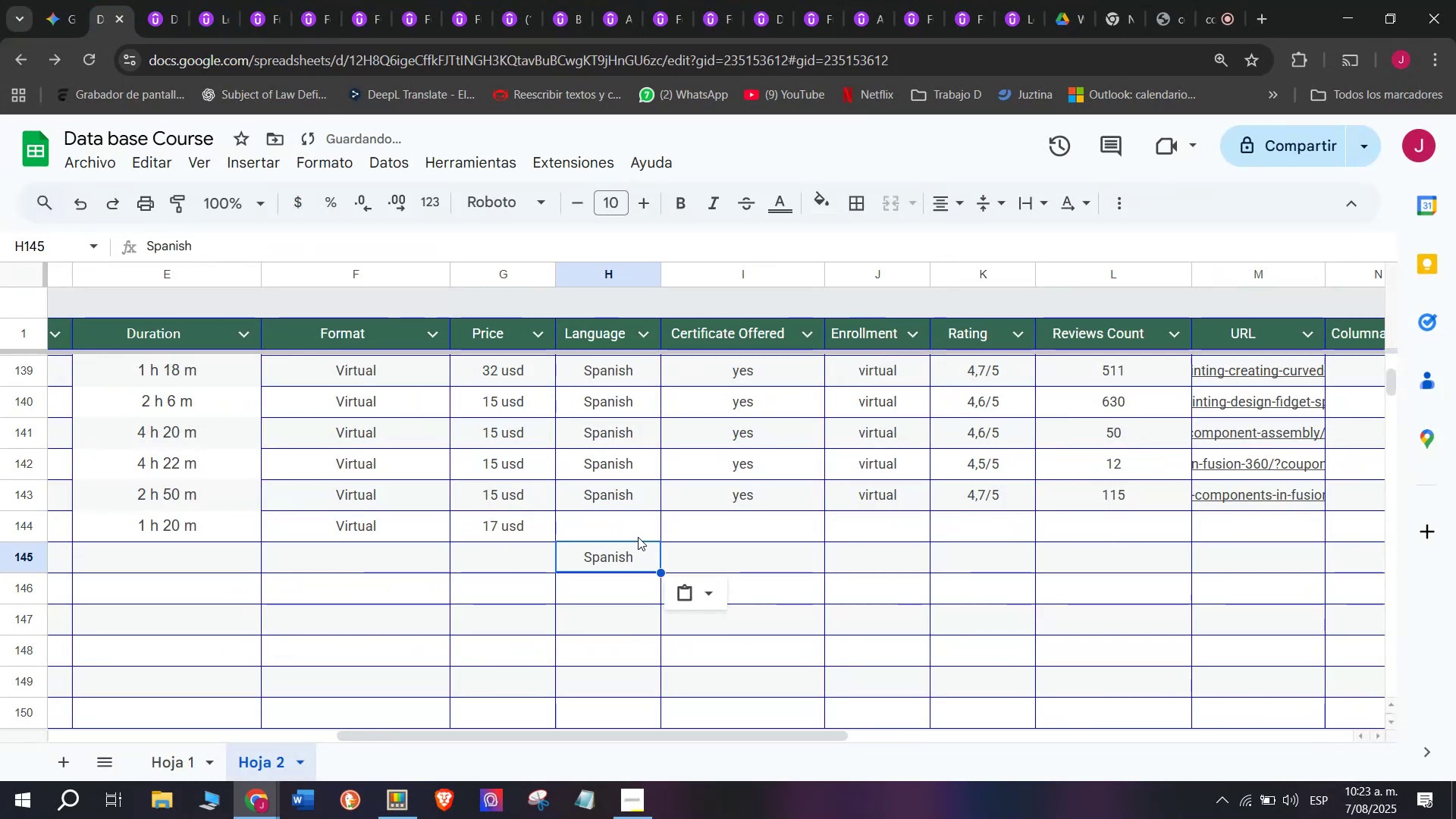 
key(Control+Shift+Z)
 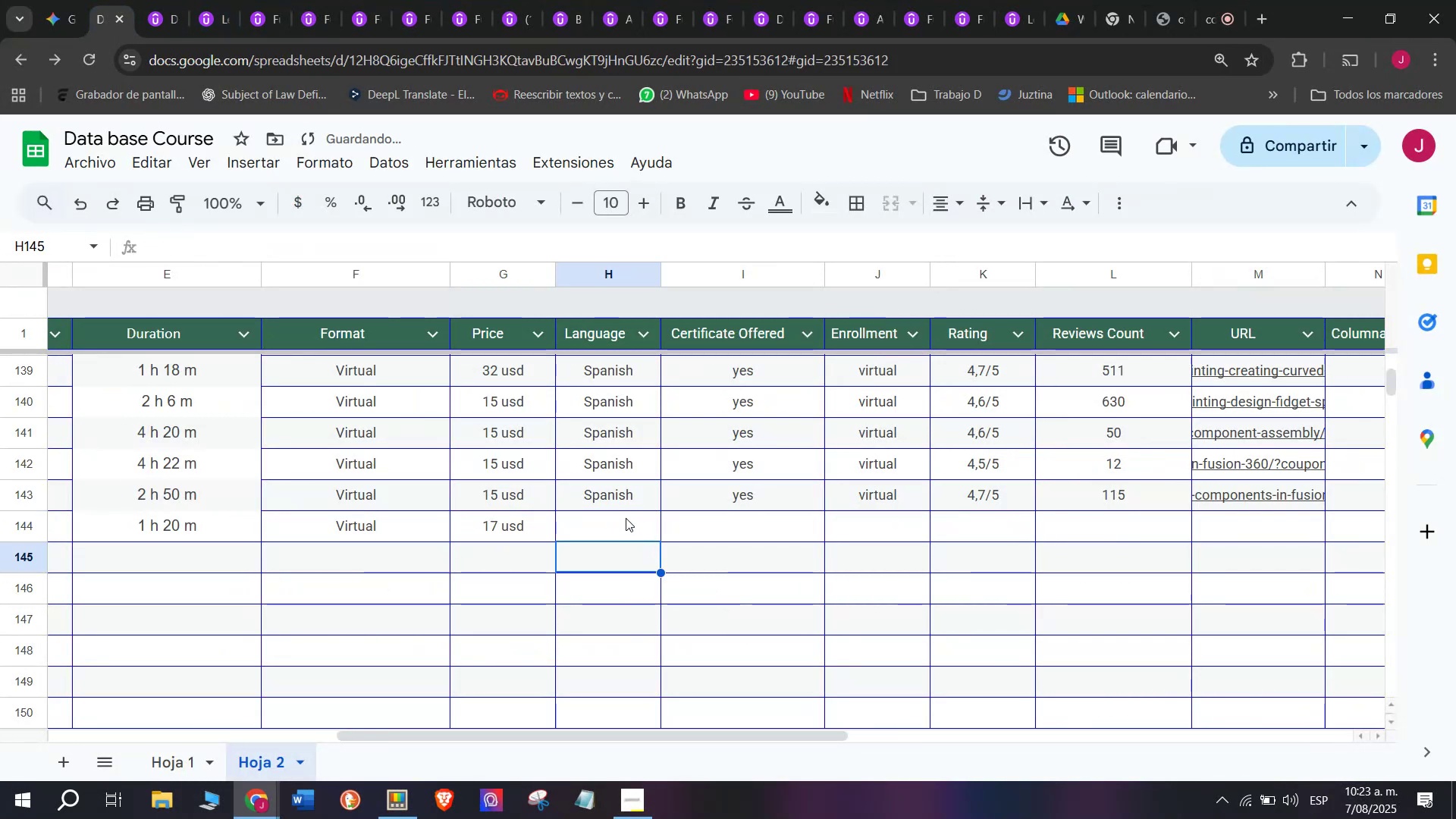 
key(Z)
 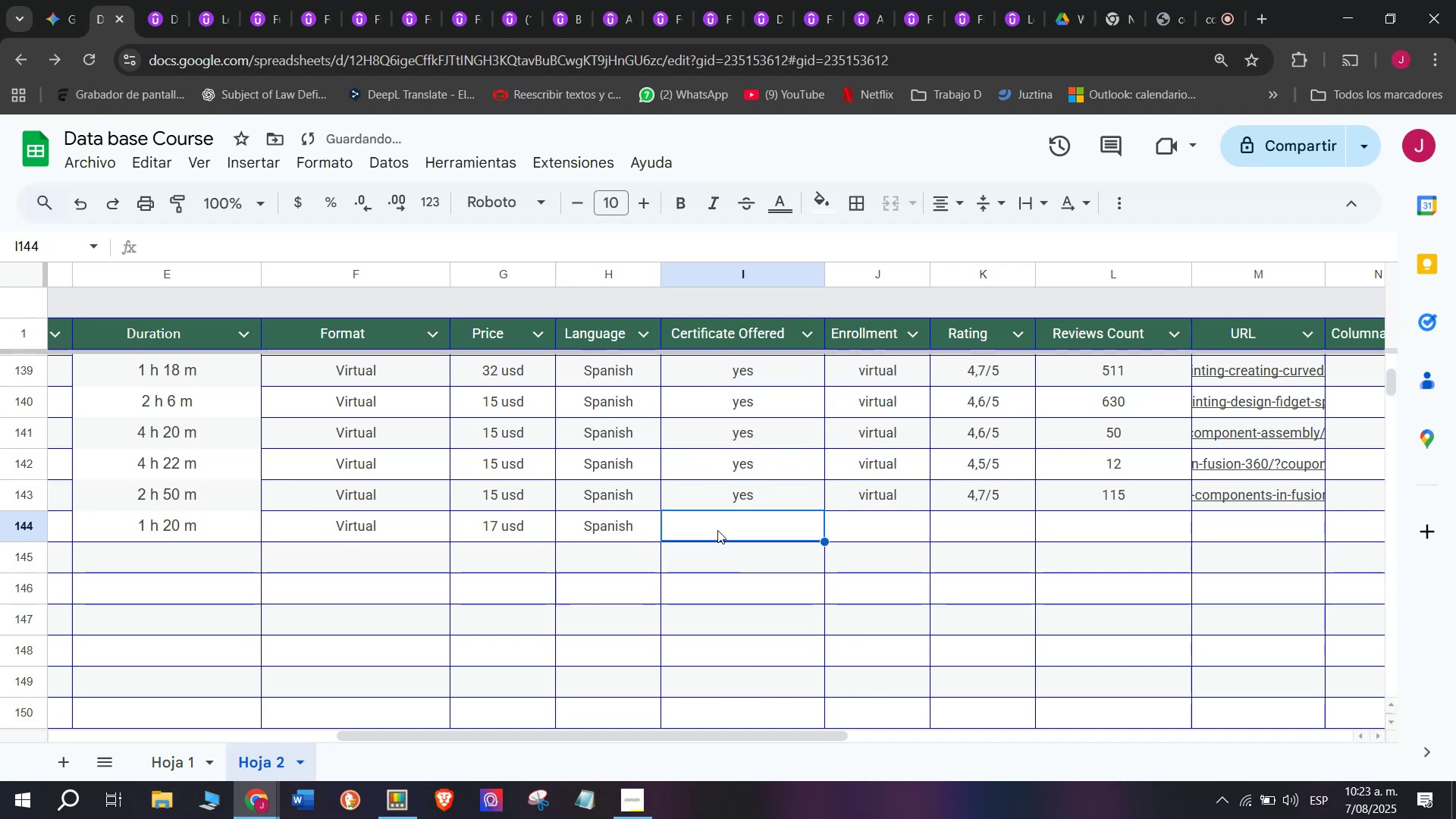 
key(Control+ControlLeft)
 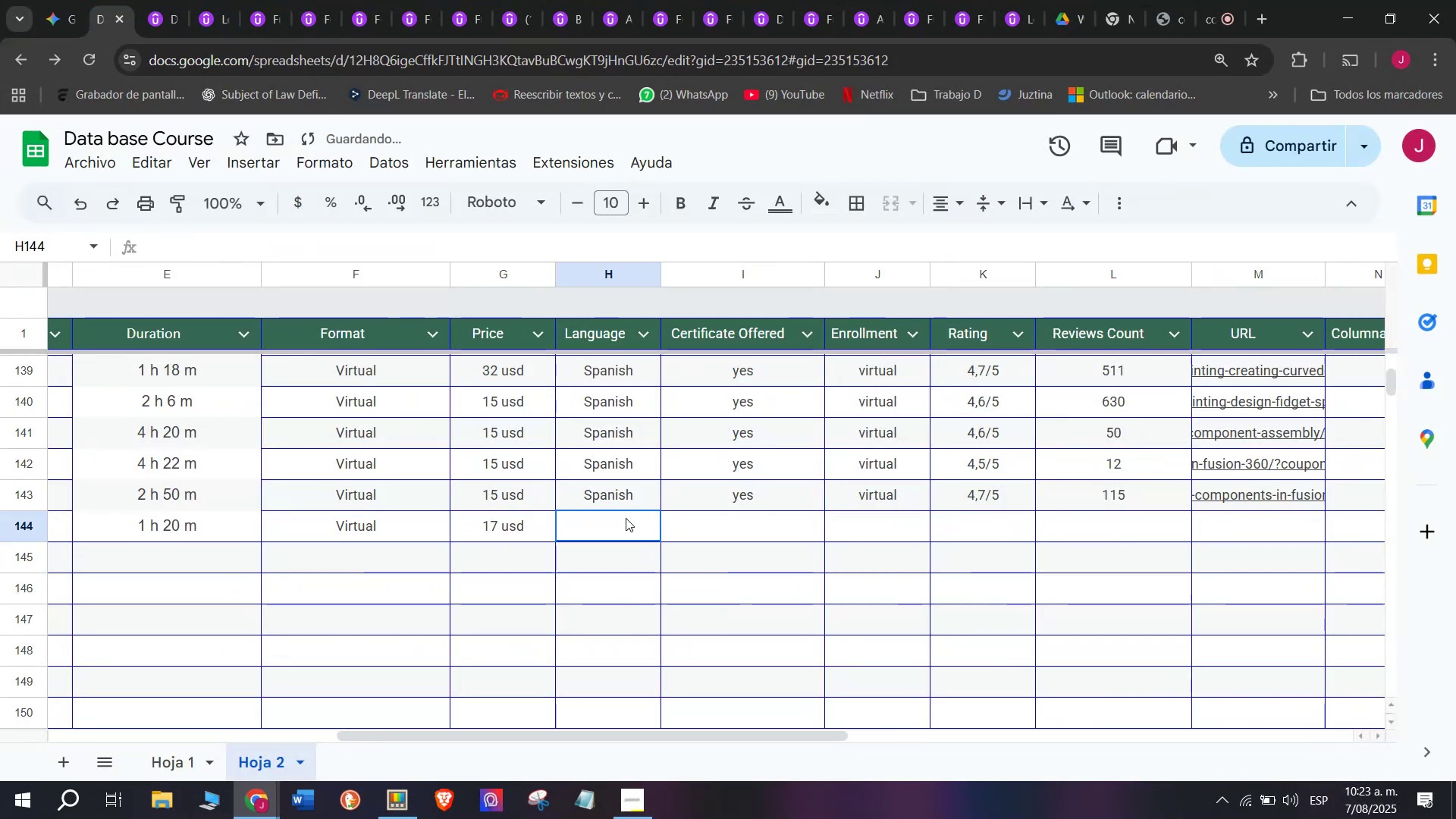 
key(Control+V)
 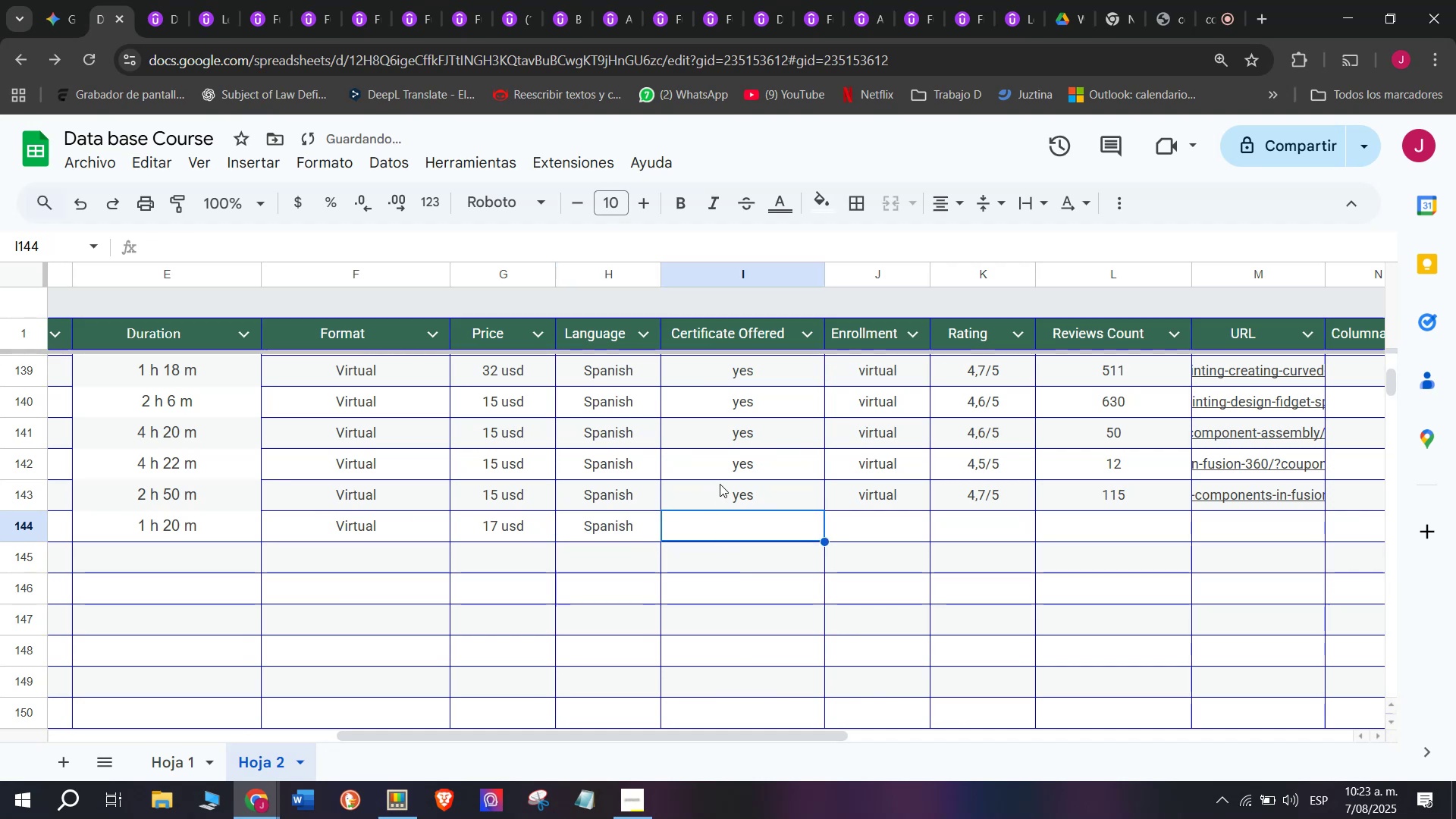 
left_click([727, 502])
 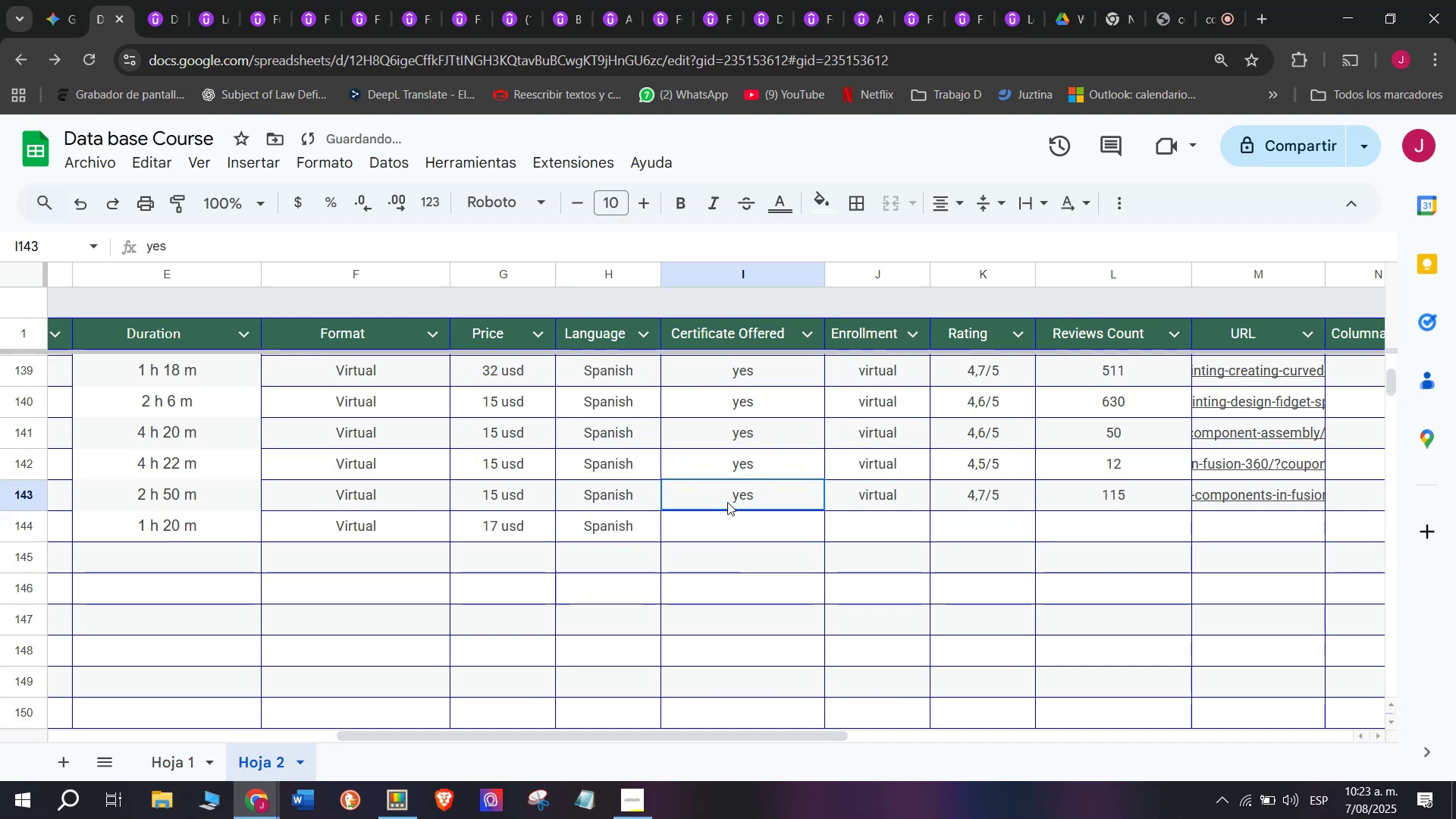 
key(Break)
 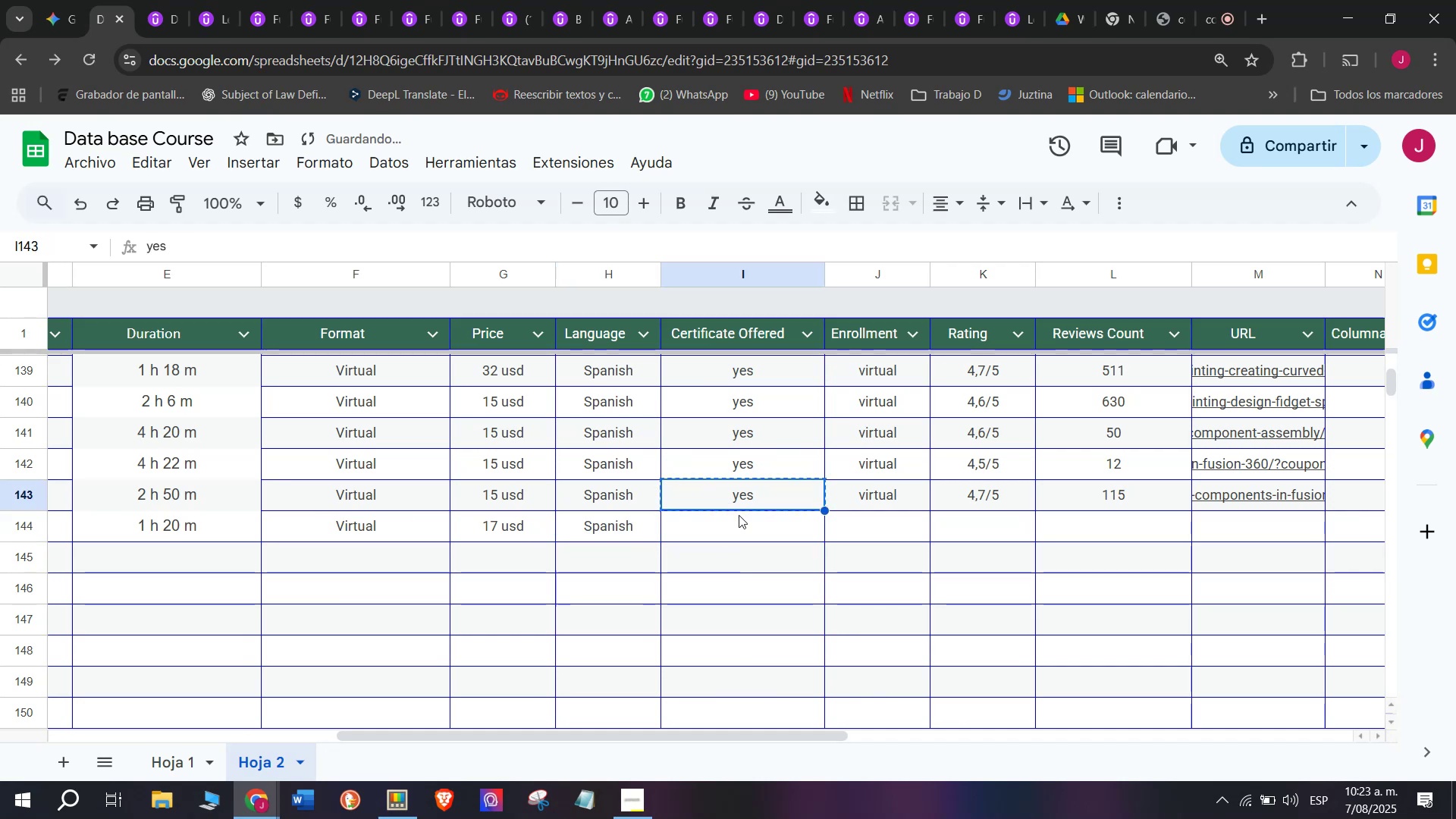 
key(Control+ControlLeft)
 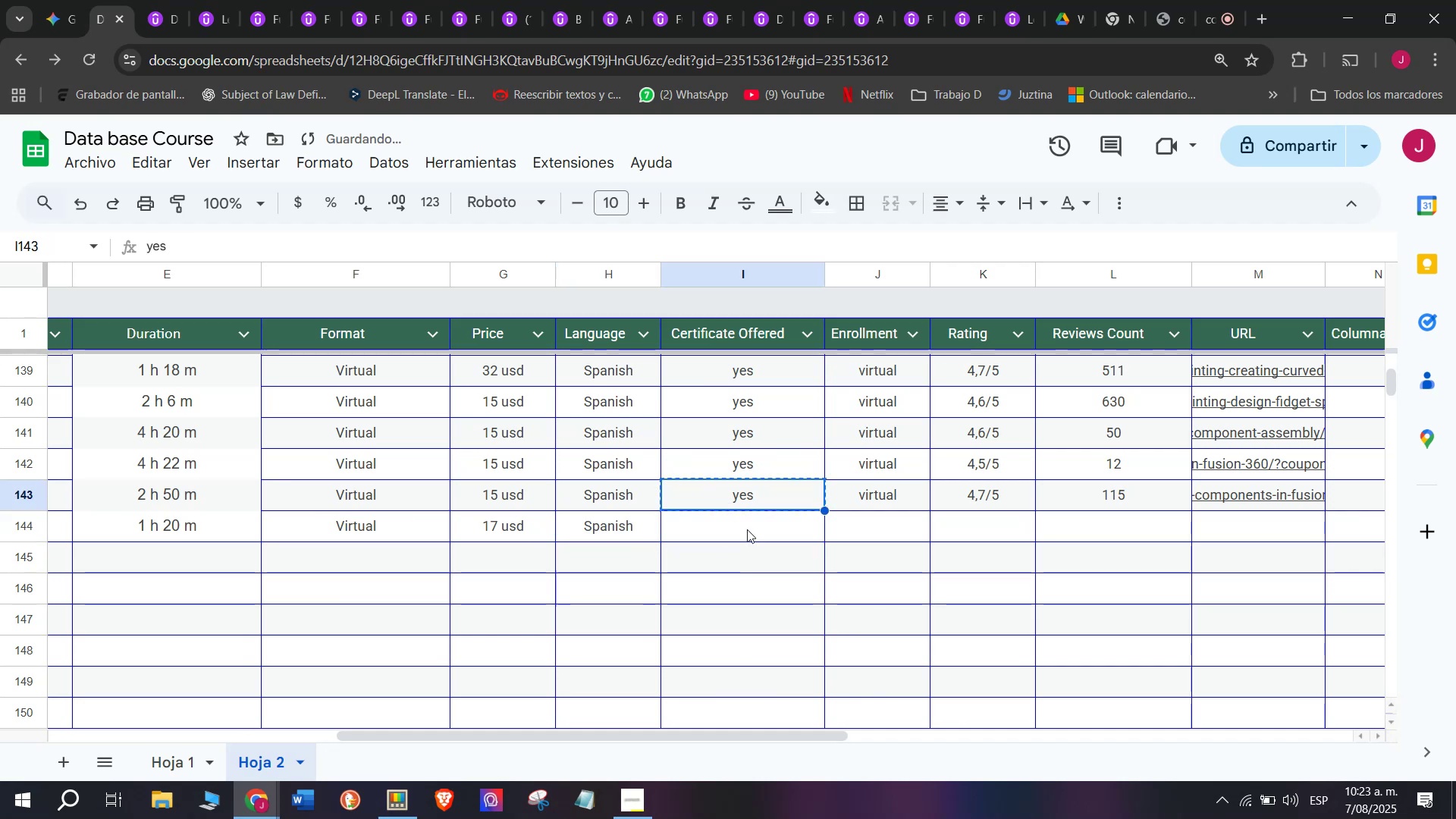 
key(Control+C)
 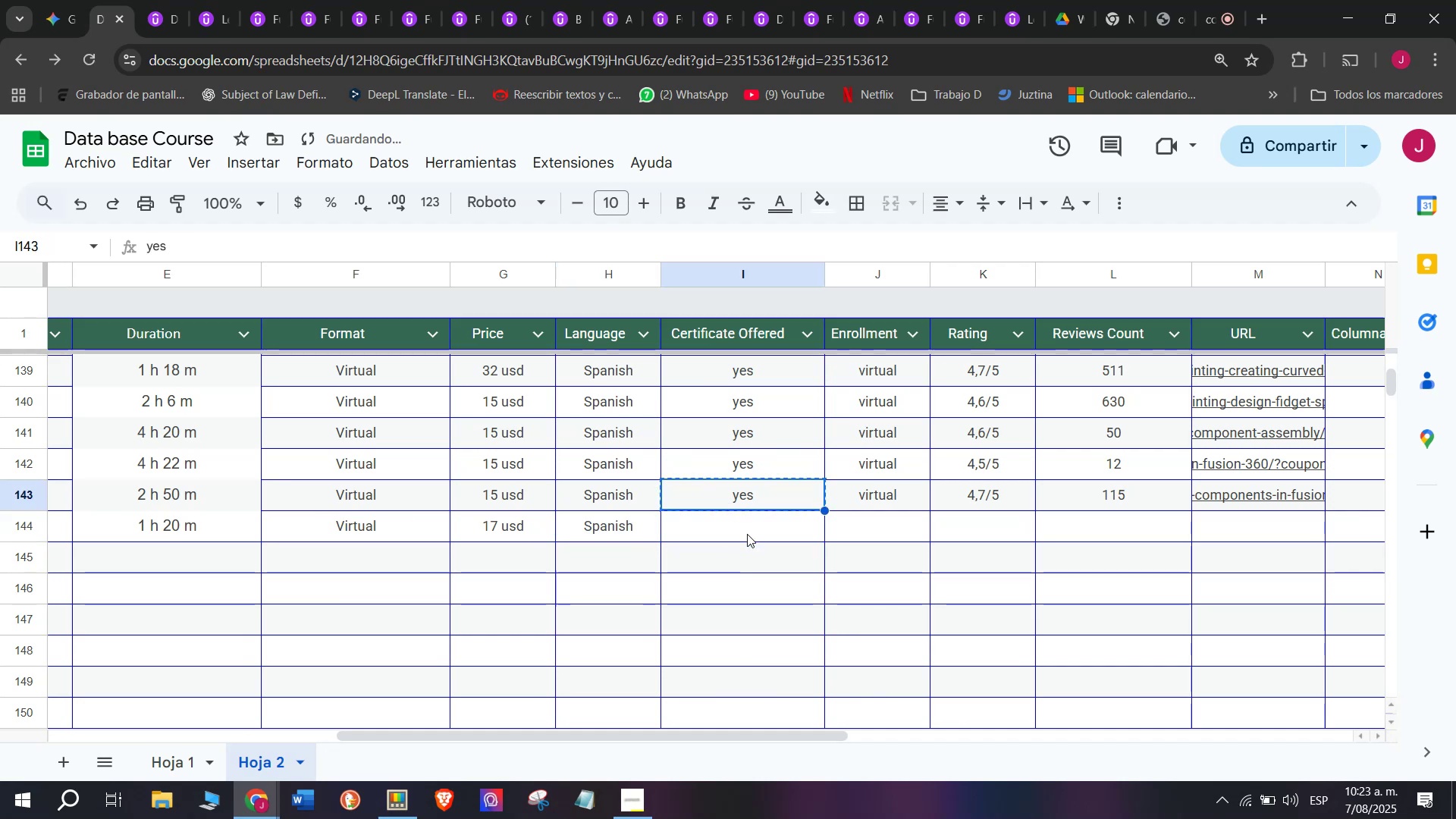 
key(Control+ControlLeft)
 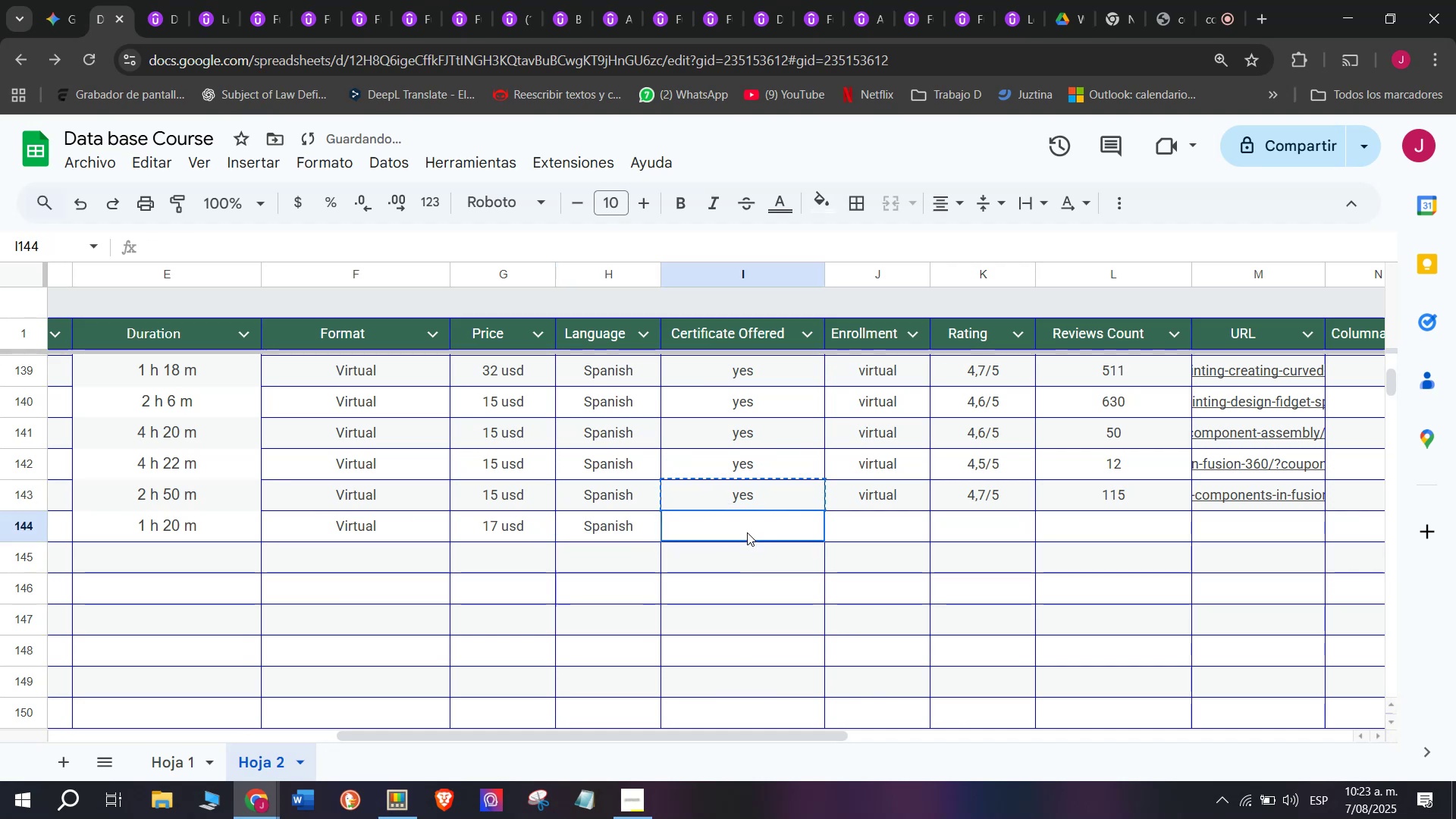 
key(Z)
 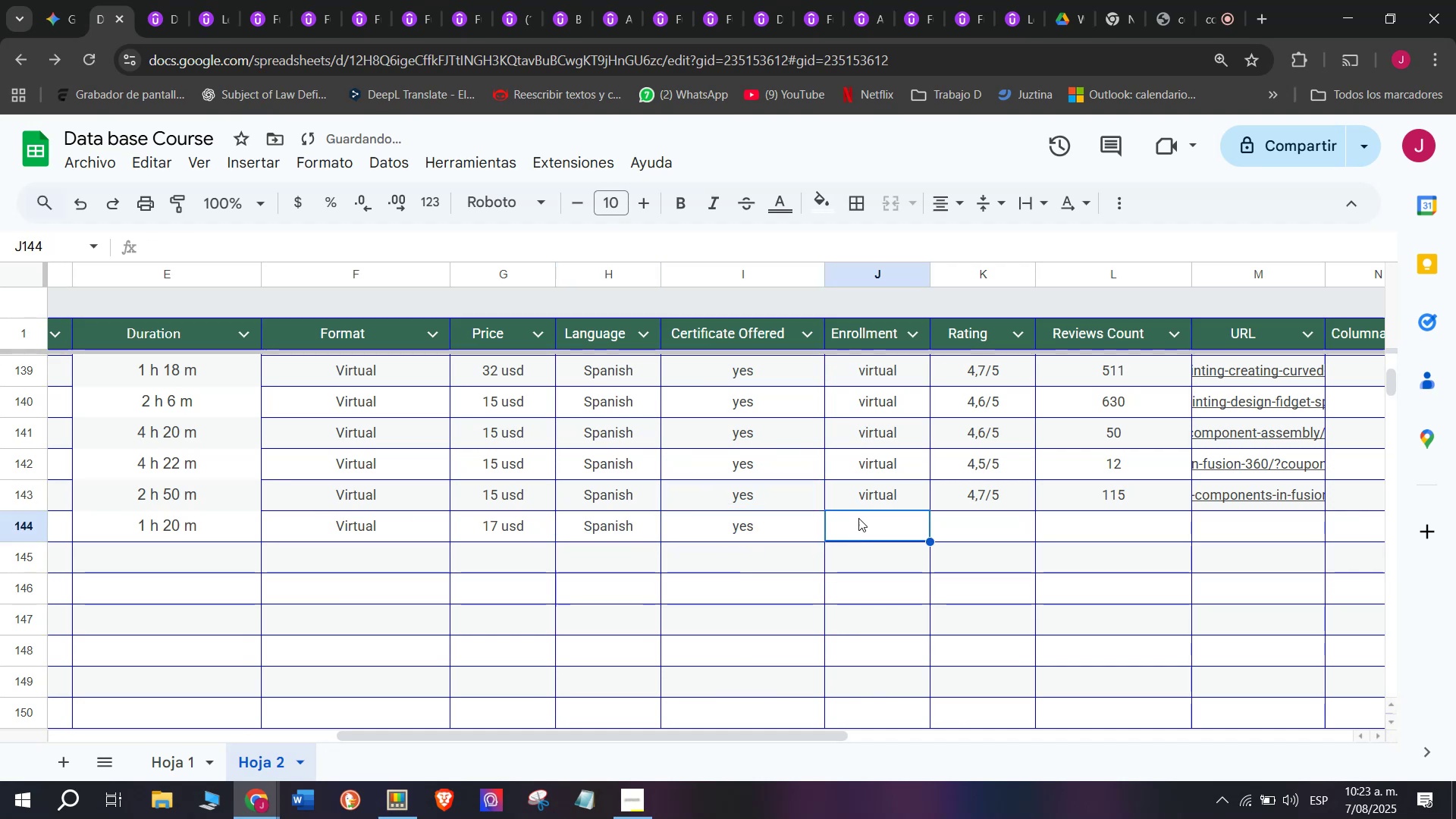 
key(Control+V)
 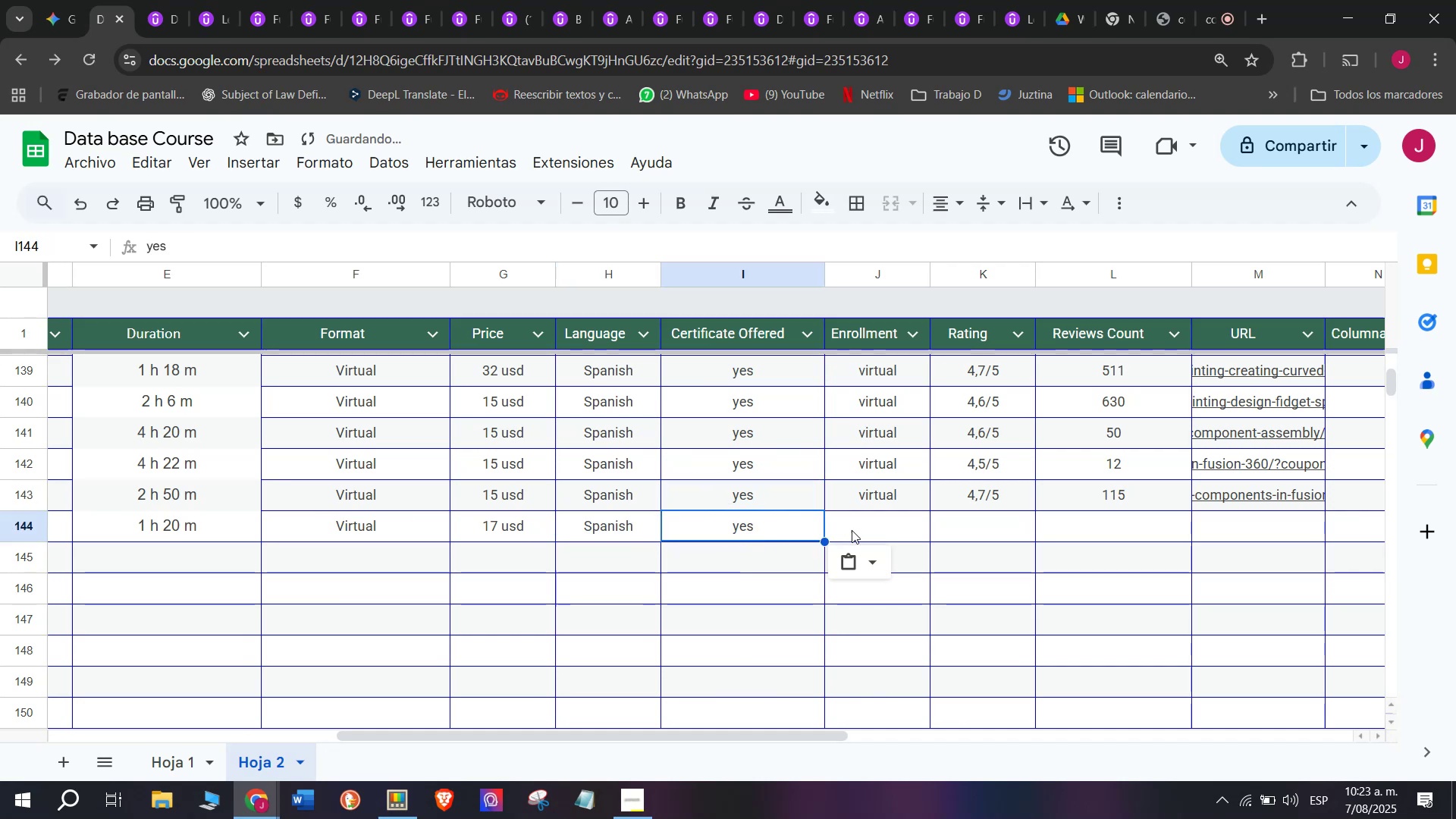 
triple_click([852, 530])
 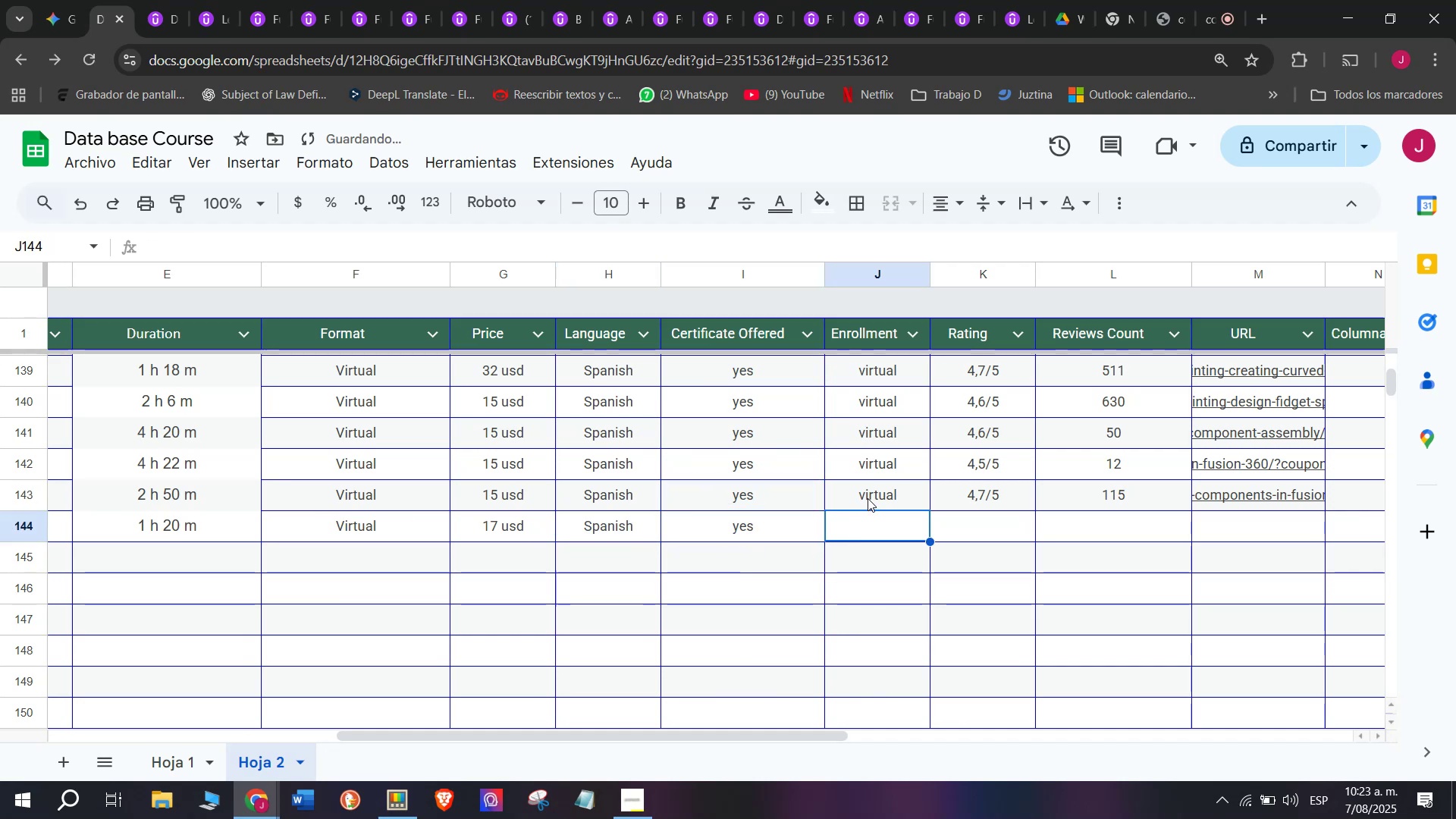 
key(Control+ControlLeft)
 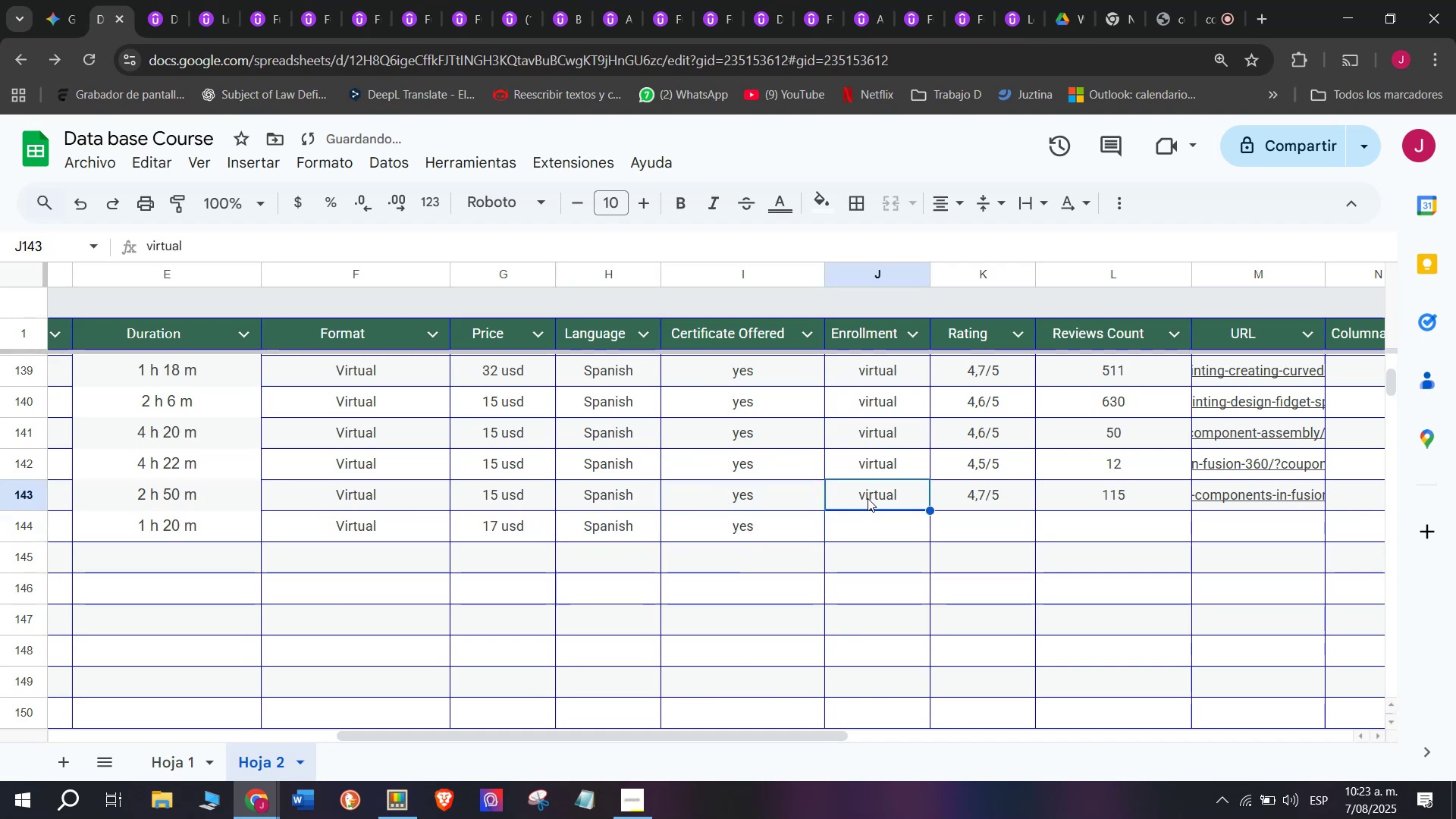 
key(Break)
 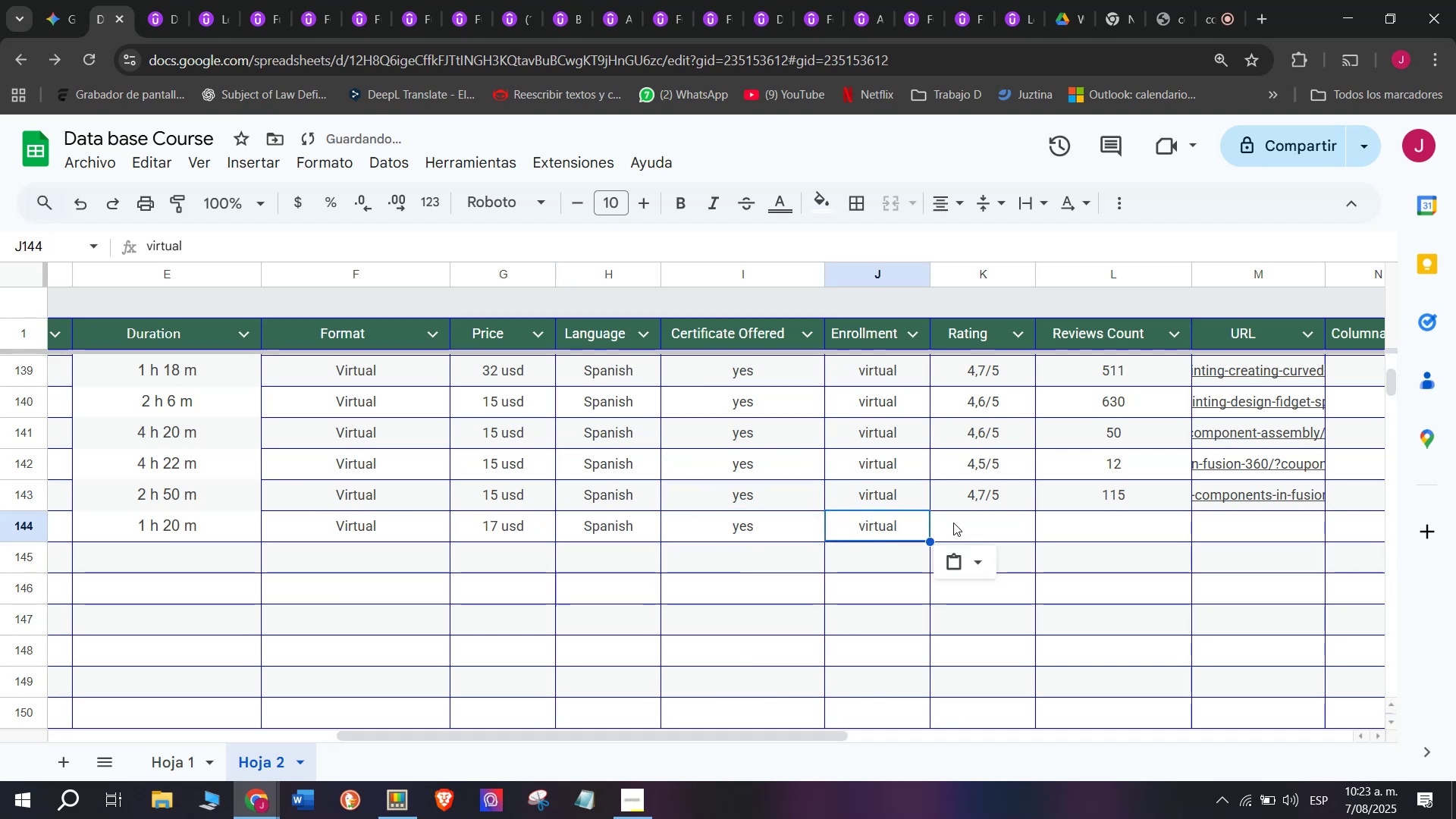 
key(Control+C)
 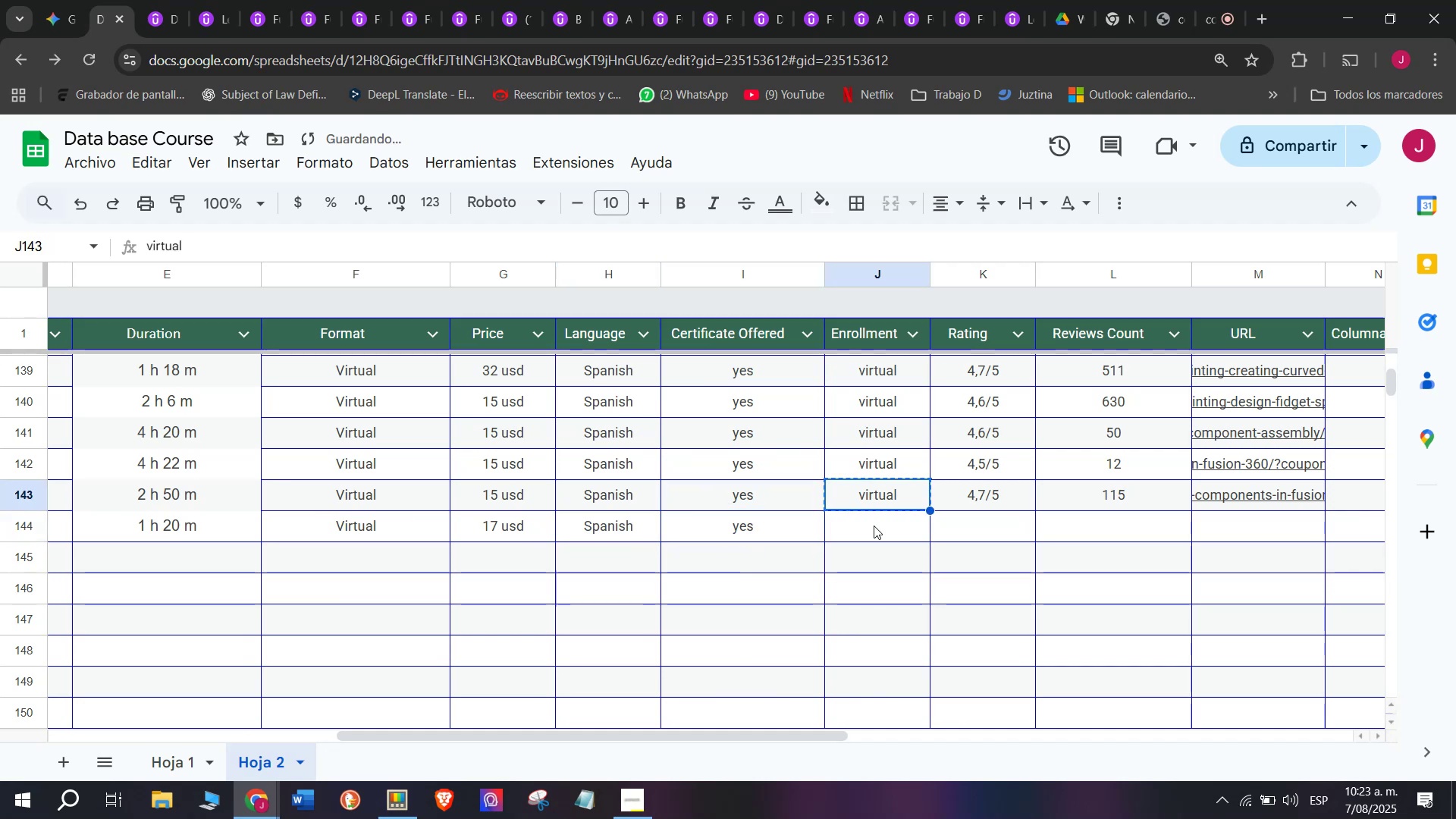 
triple_click([874, 526])
 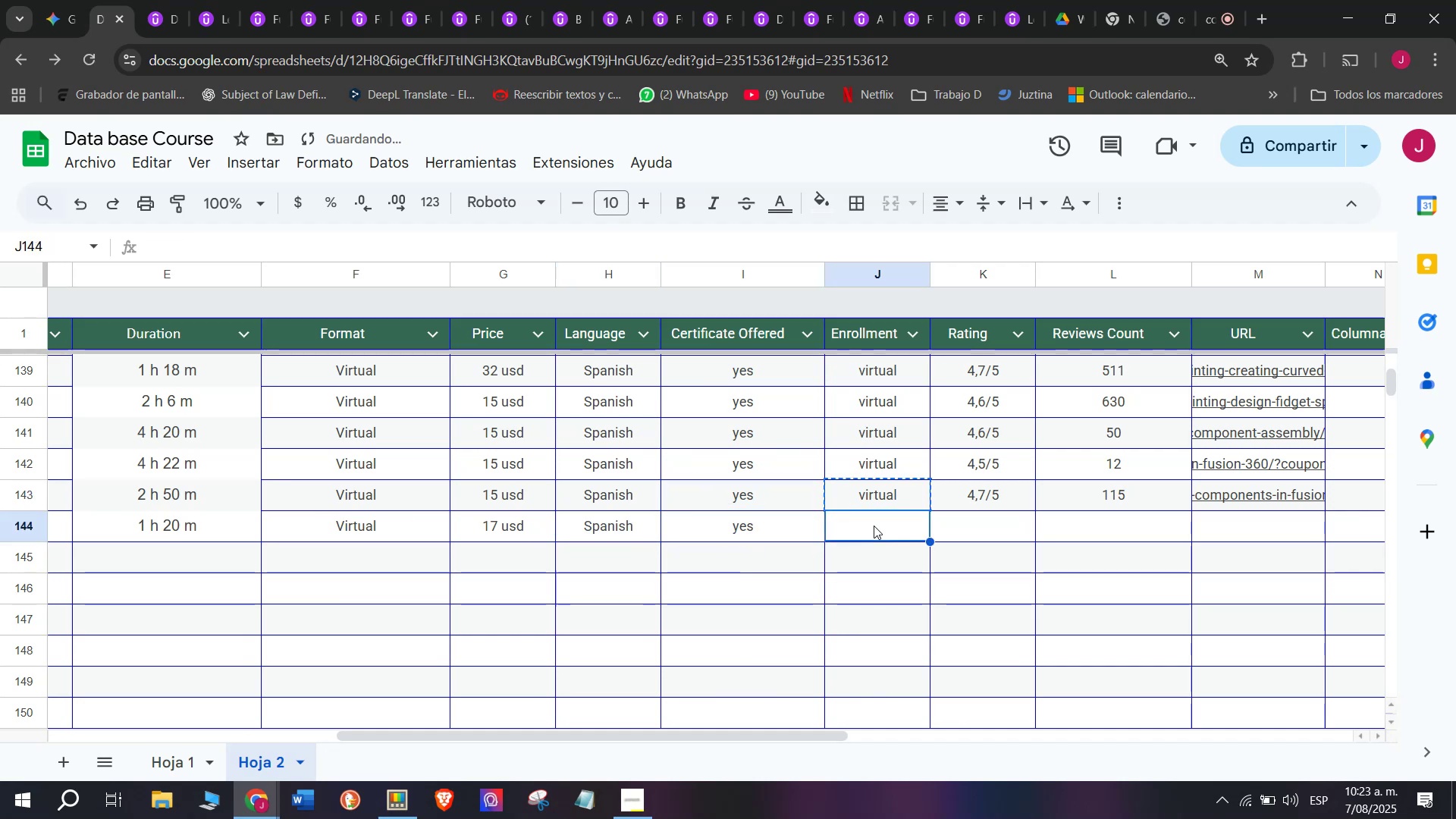 
key(Control+V)
 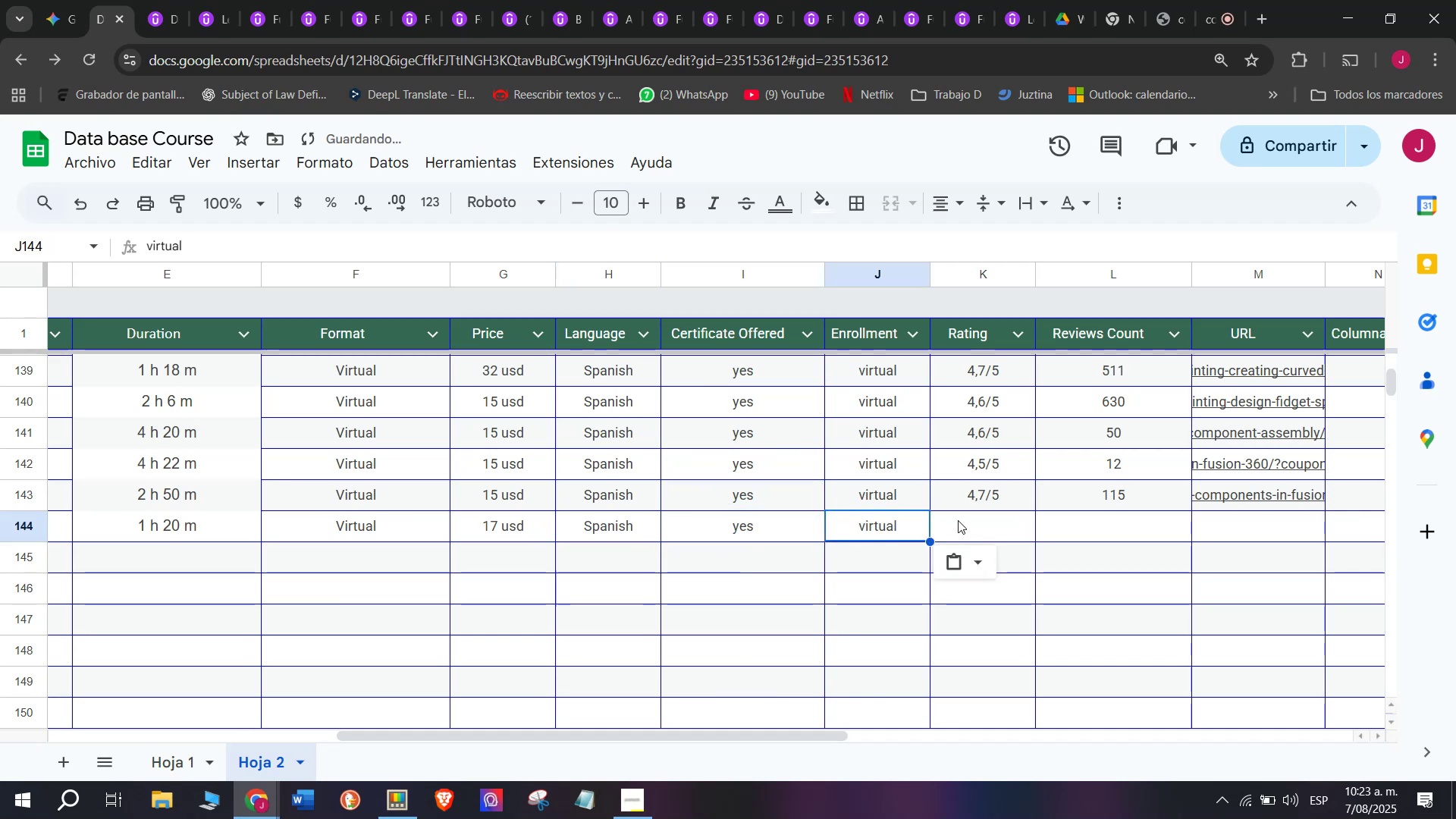 
key(Control+ControlLeft)
 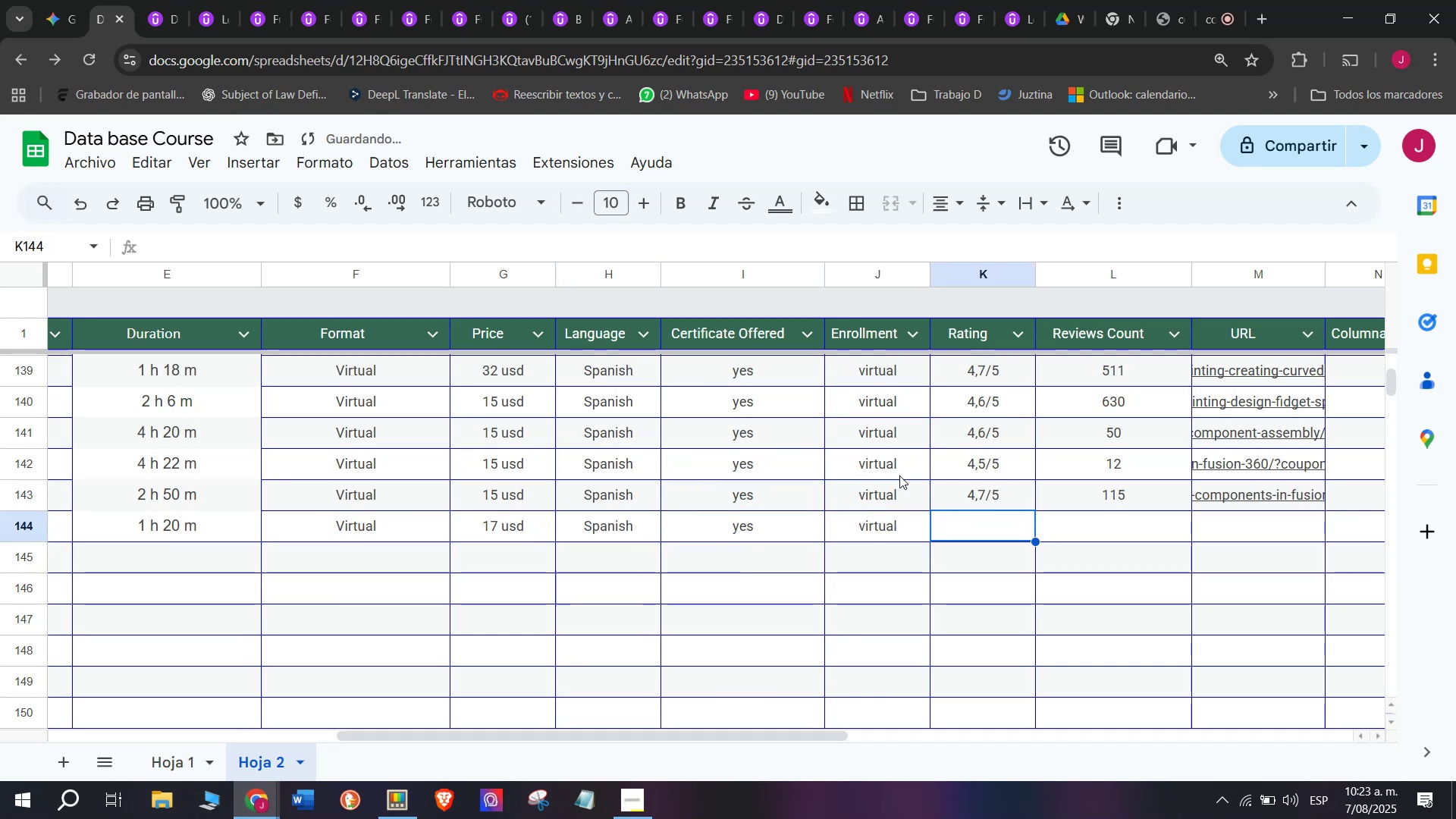 
key(Z)
 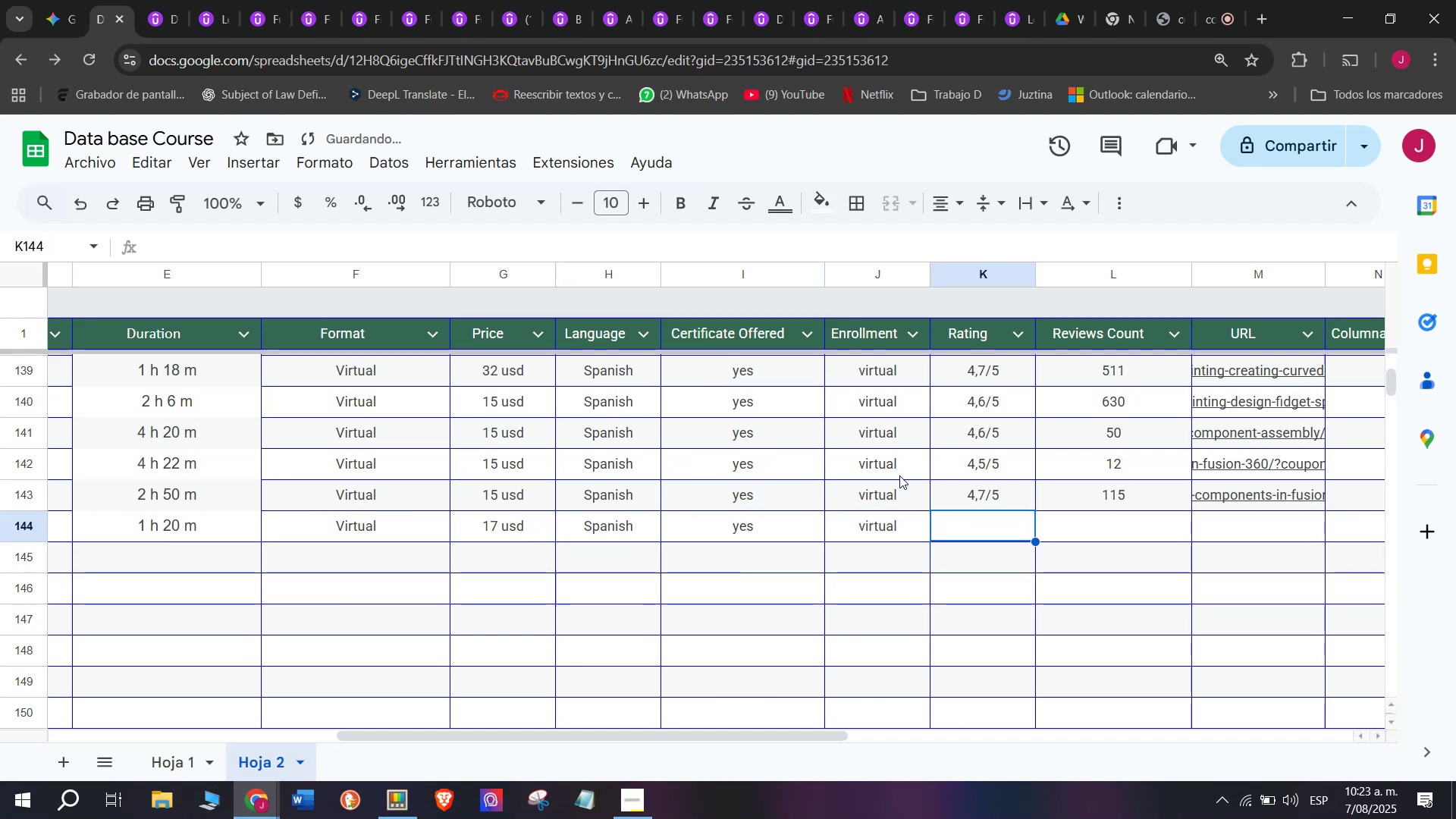 
triple_click([959, 520])
 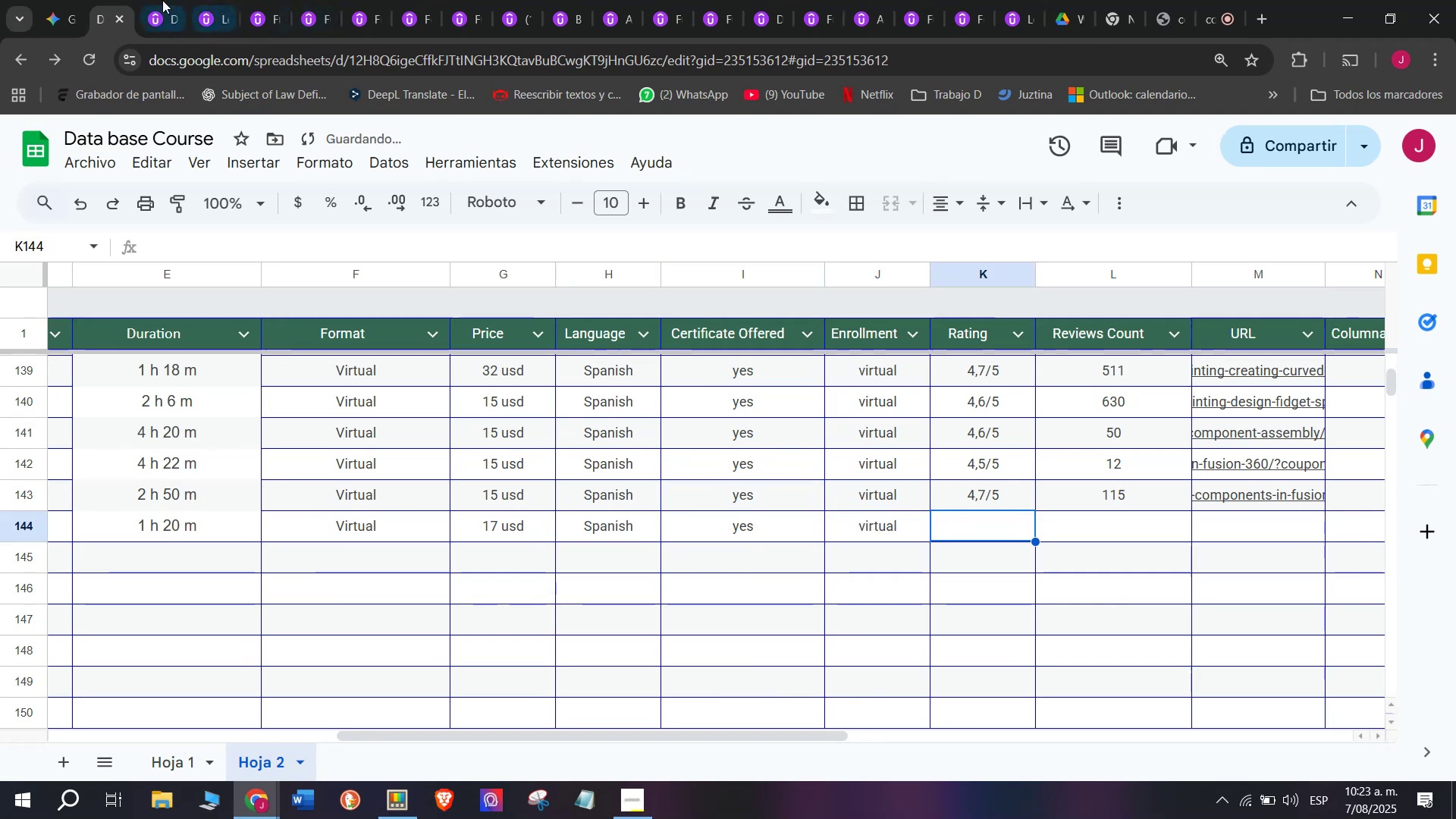 
left_click([148, 0])
 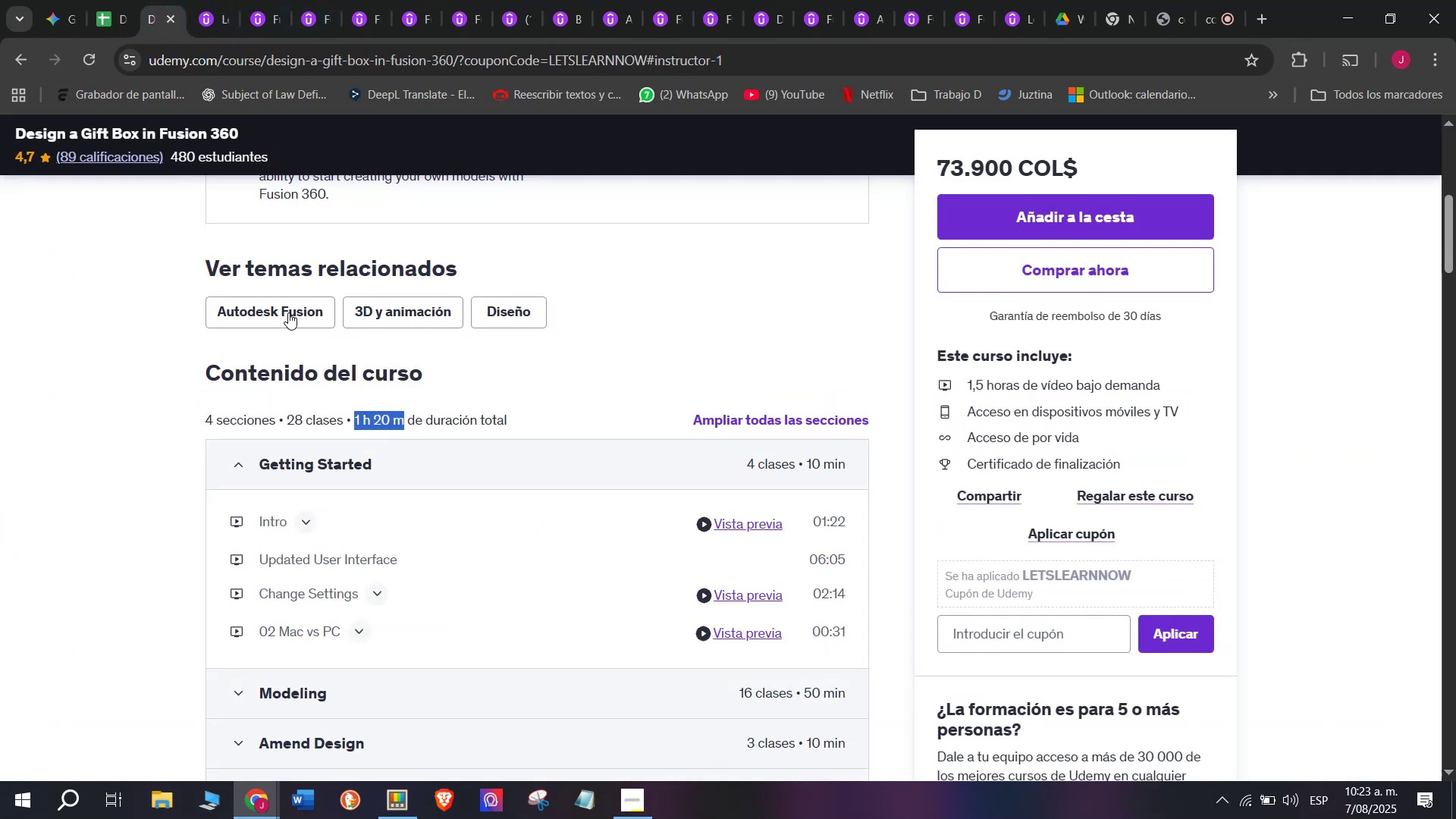 
scroll: coordinate [315, 372], scroll_direction: up, amount: 3.0
 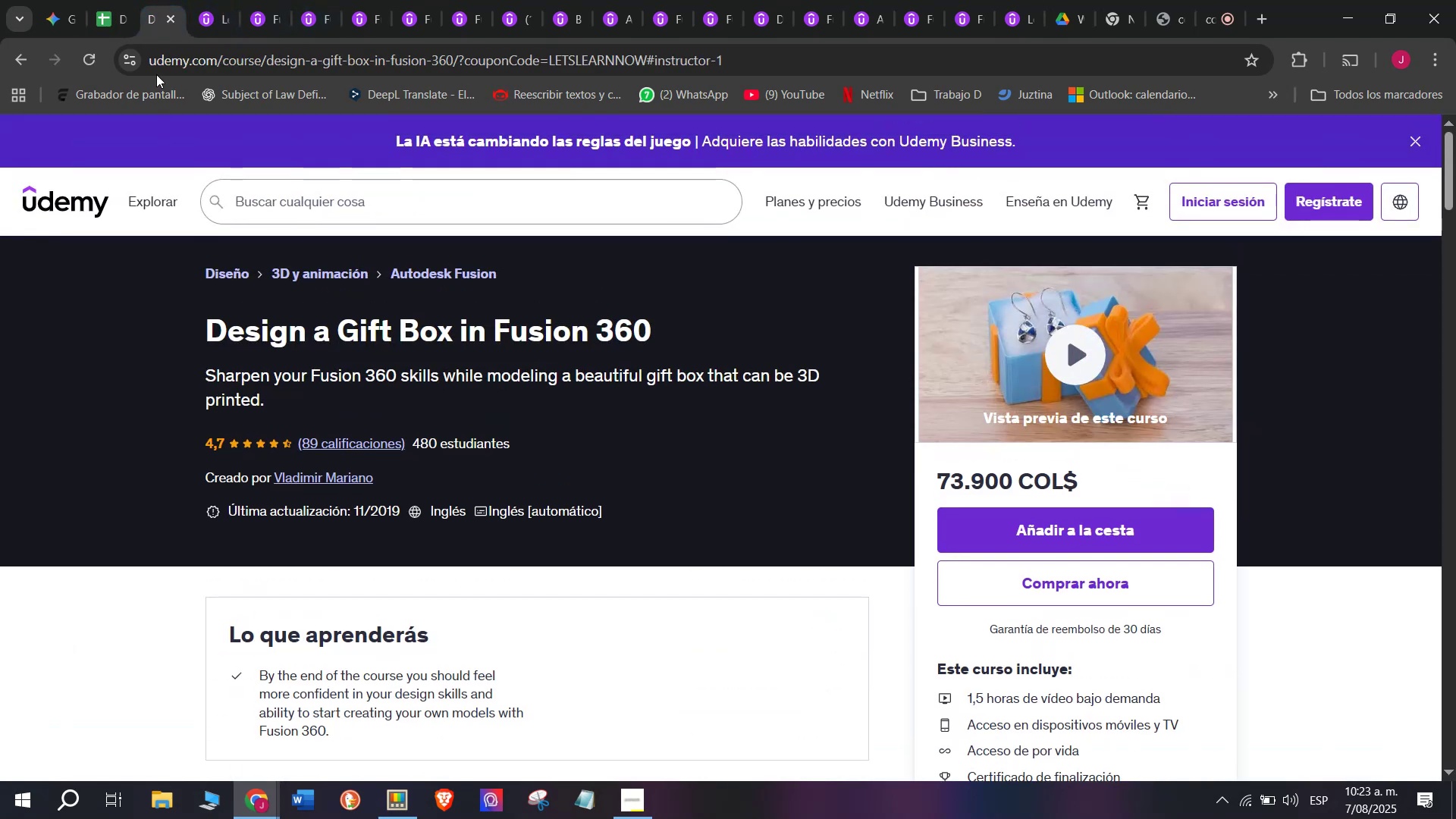 
left_click([109, 0])
 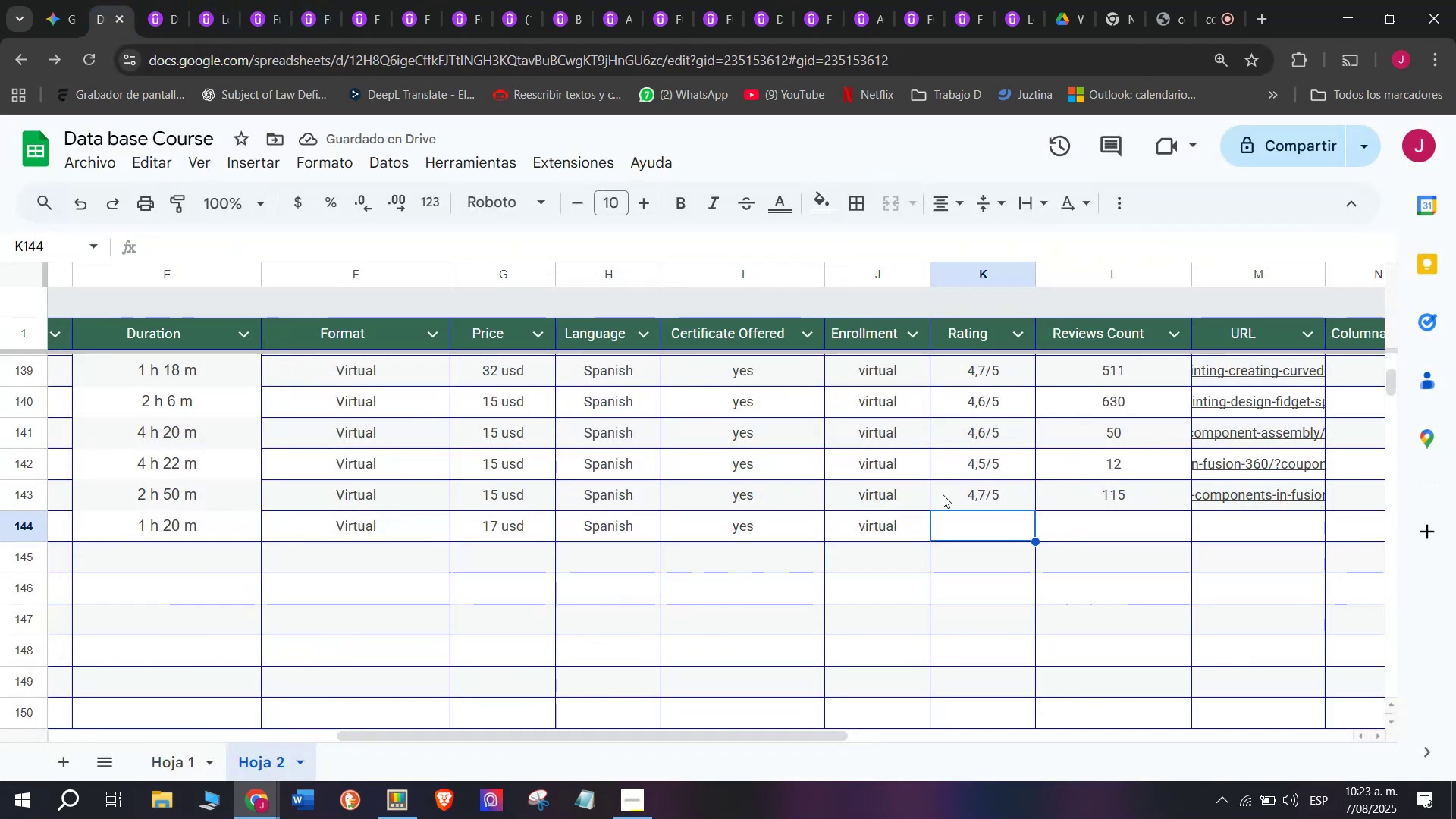 
key(Control+ControlLeft)
 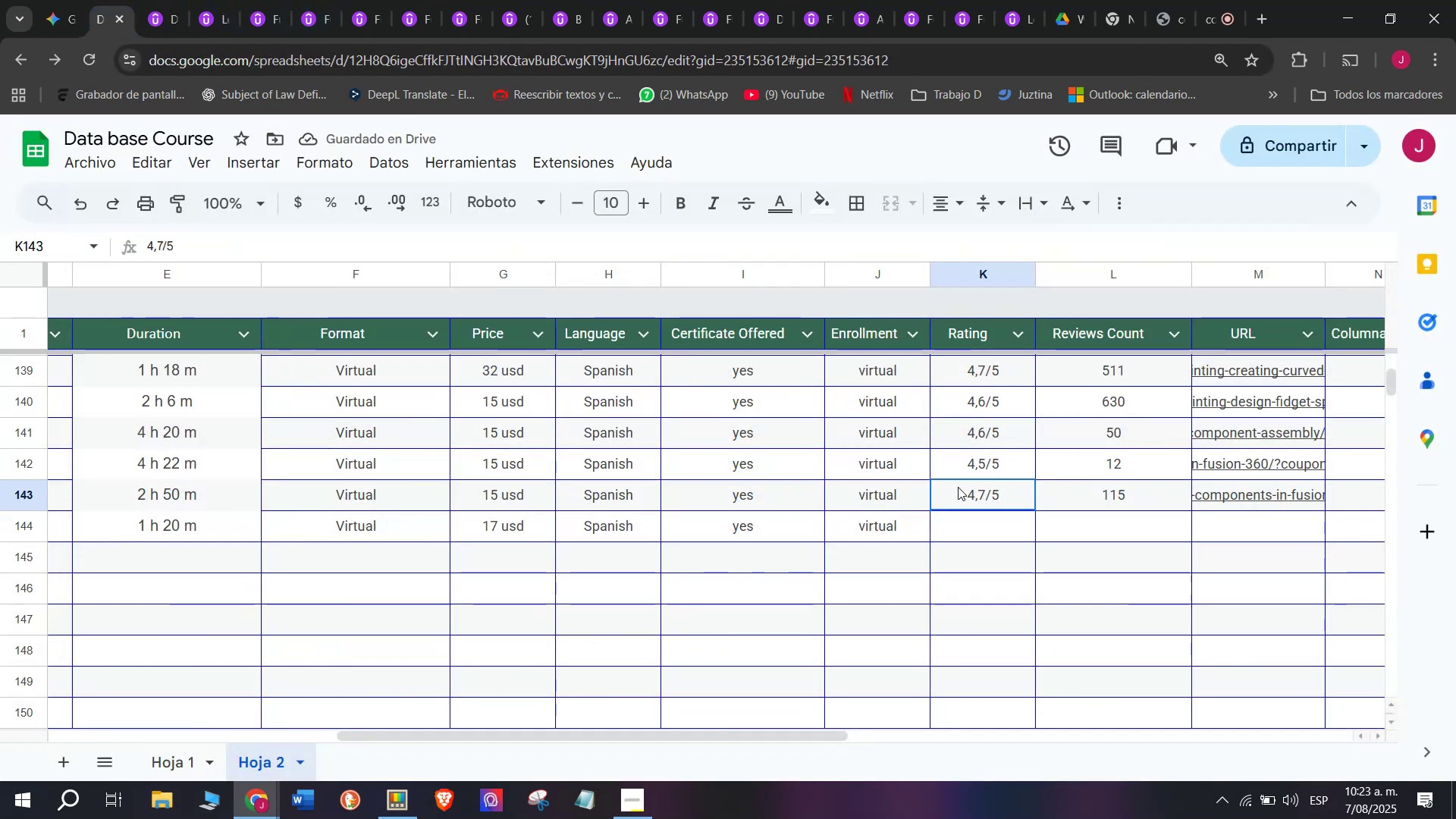 
key(Break)
 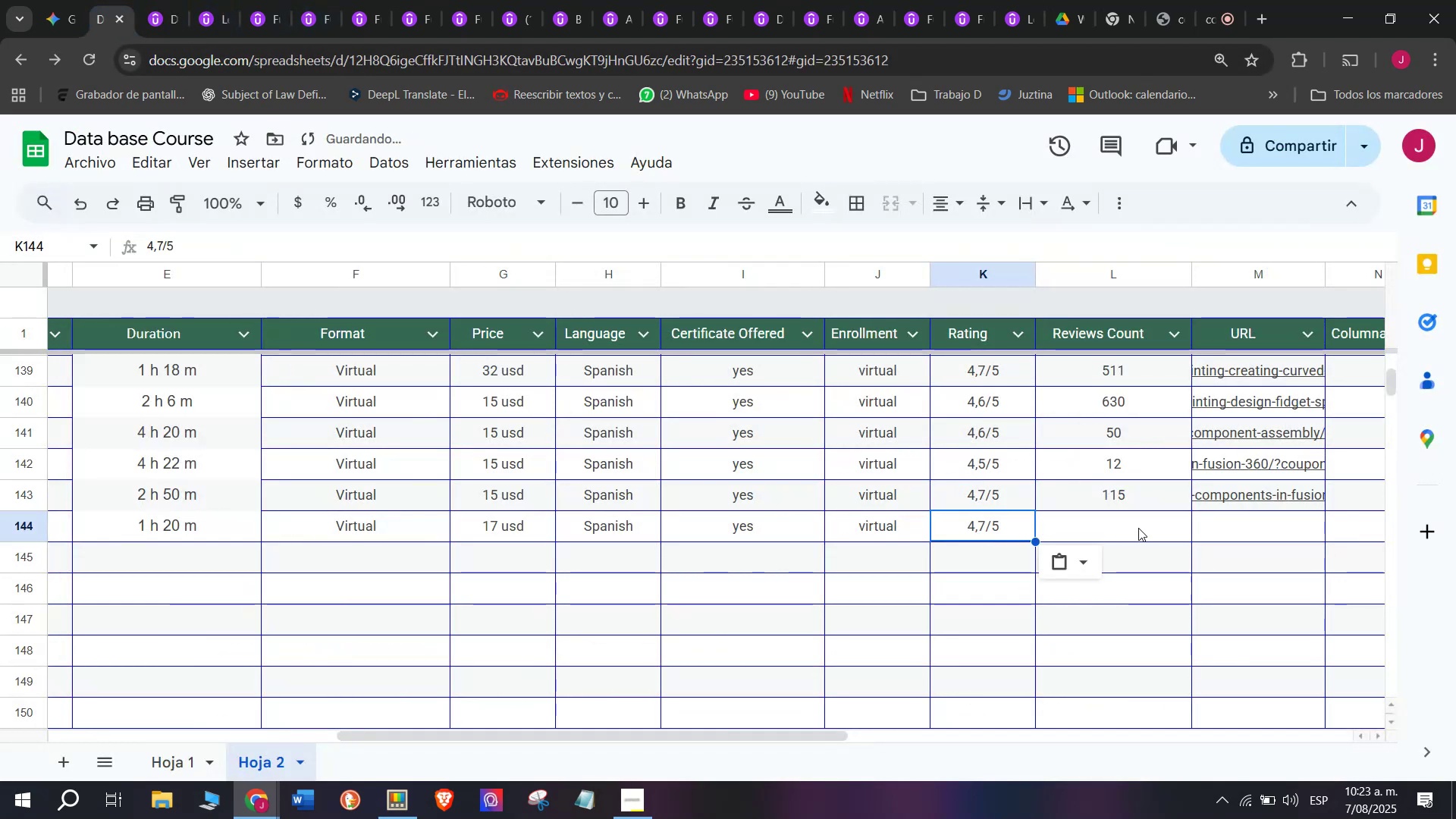 
key(Control+C)
 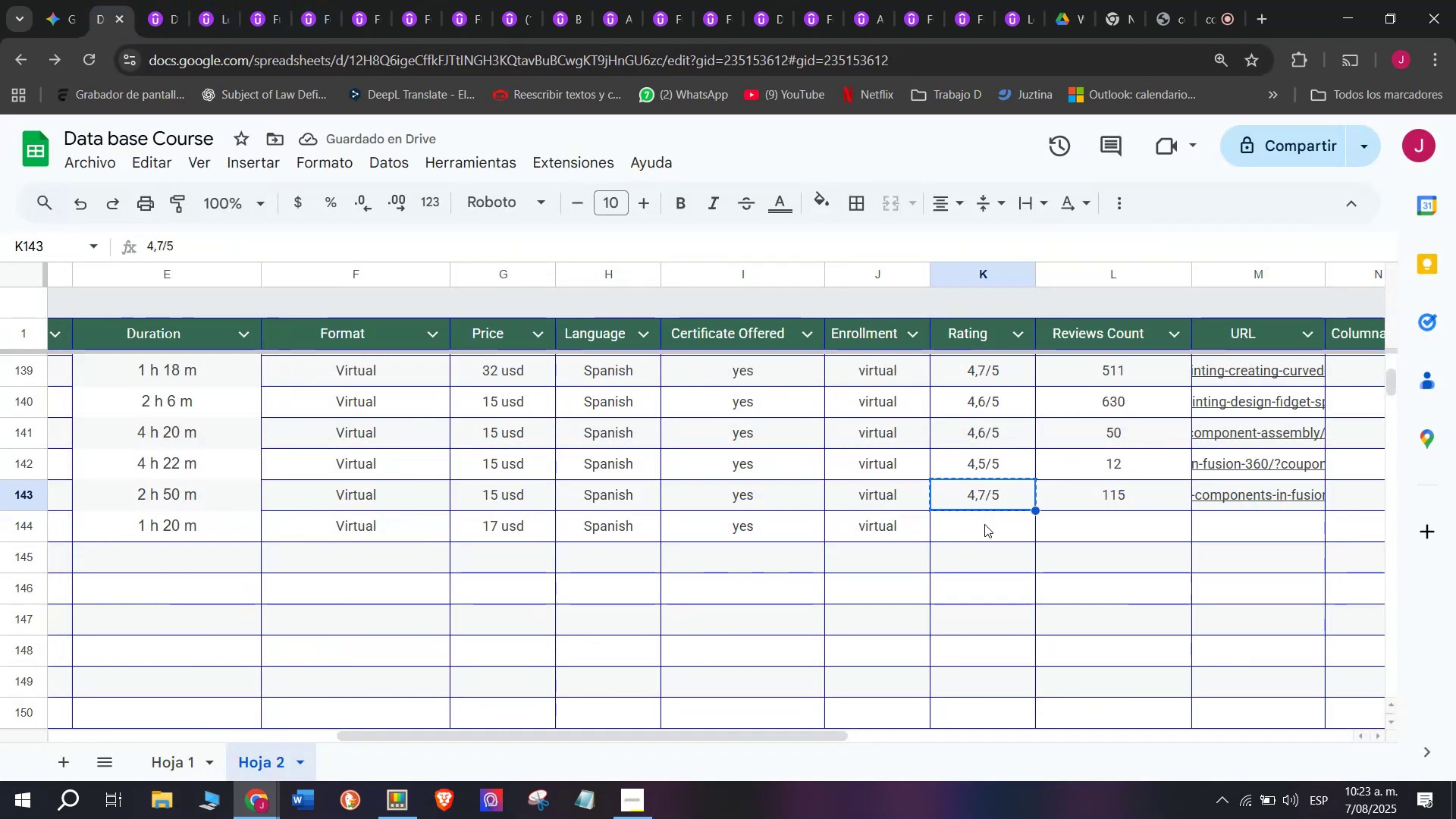 
key(Z)
 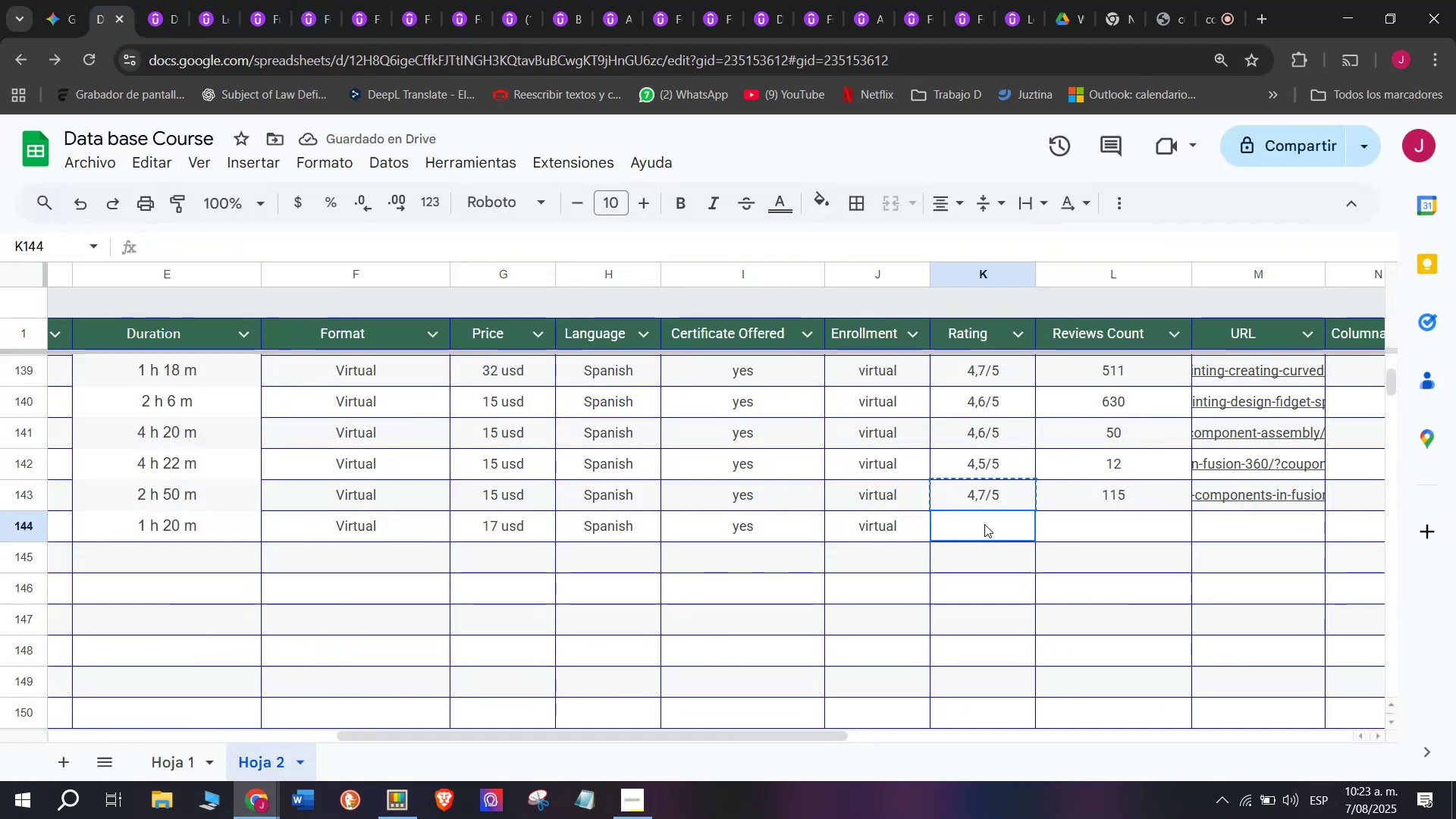 
key(Control+ControlLeft)
 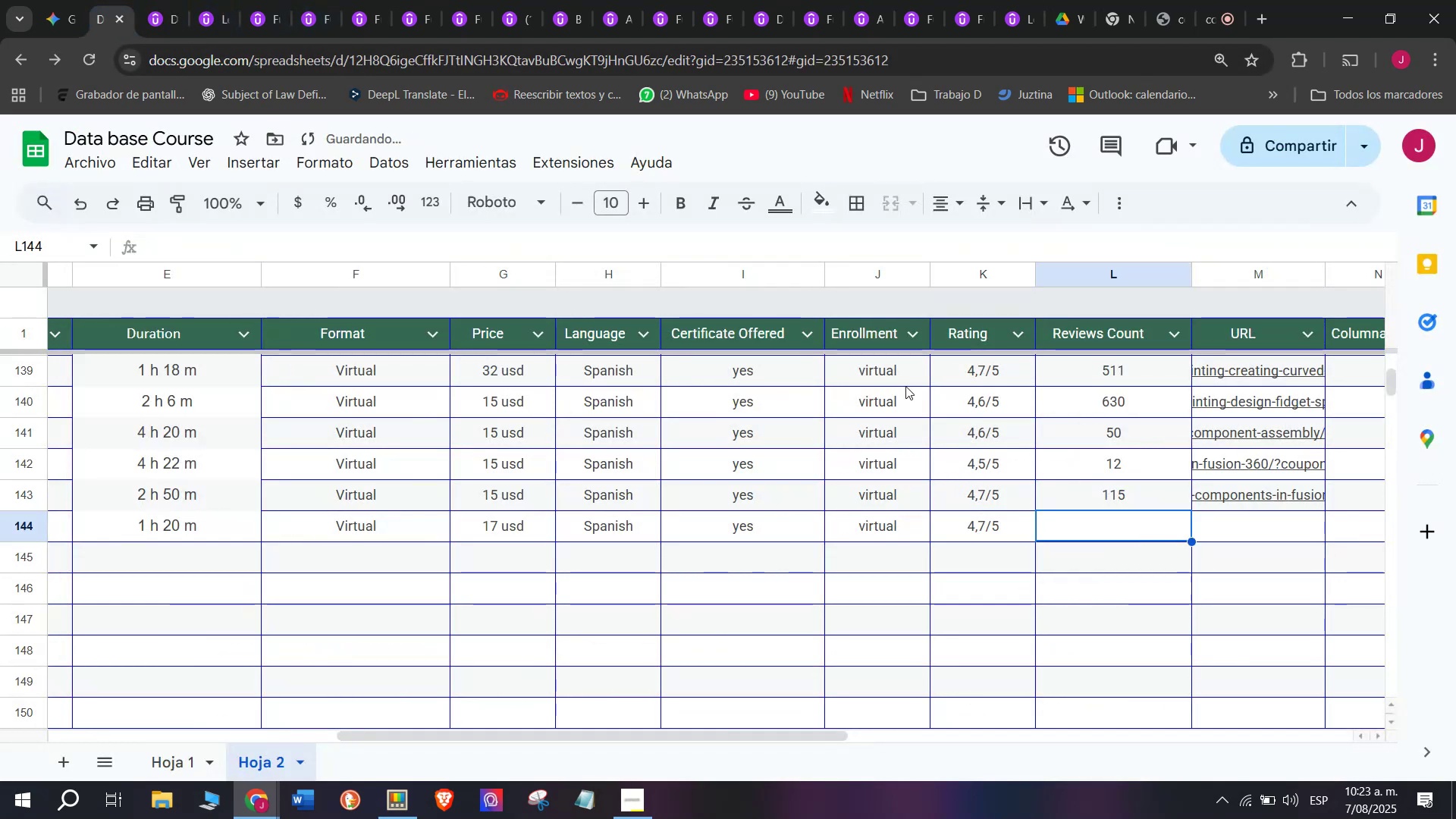 
key(Control+V)
 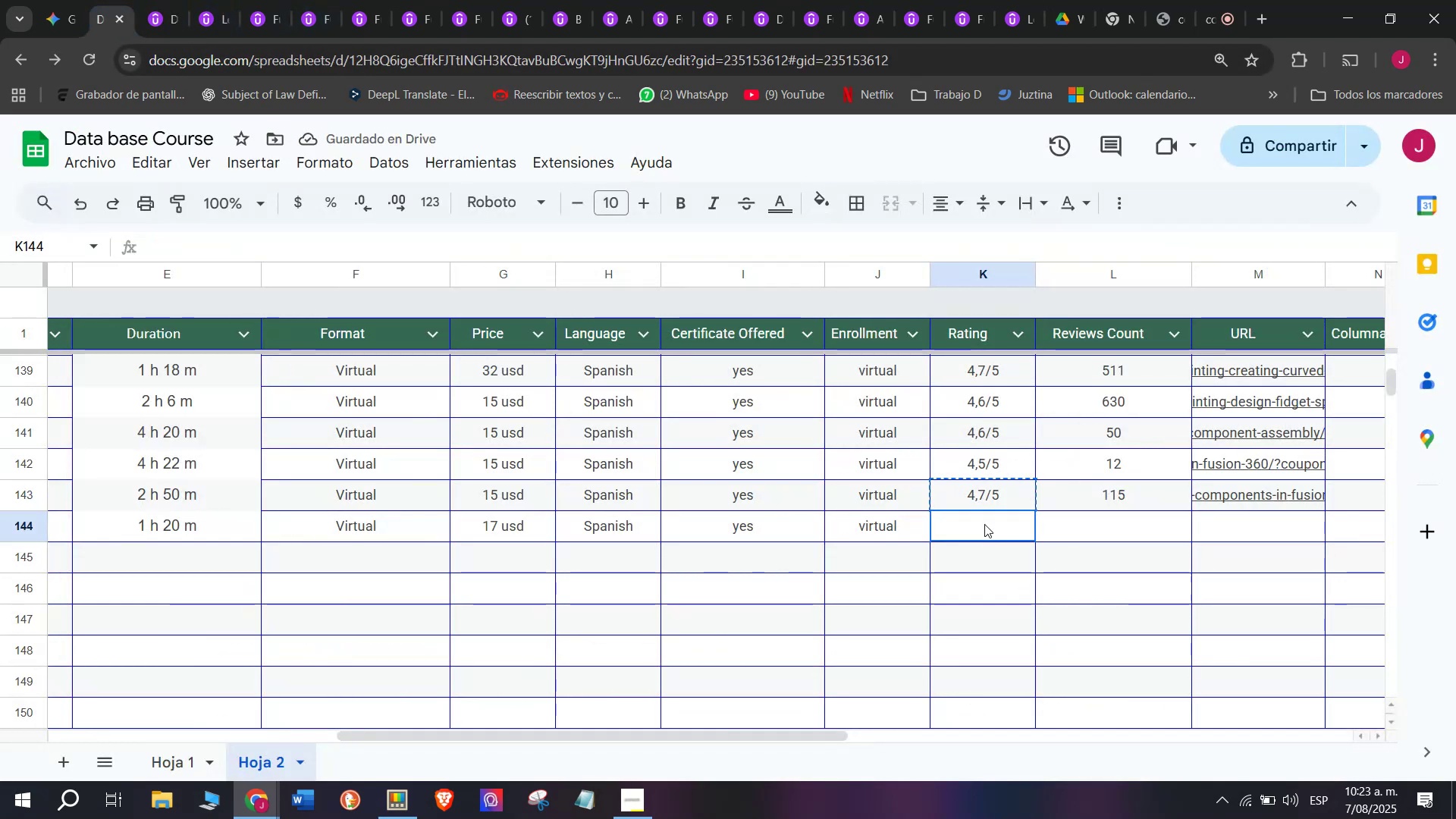 
double_click([984, 524])
 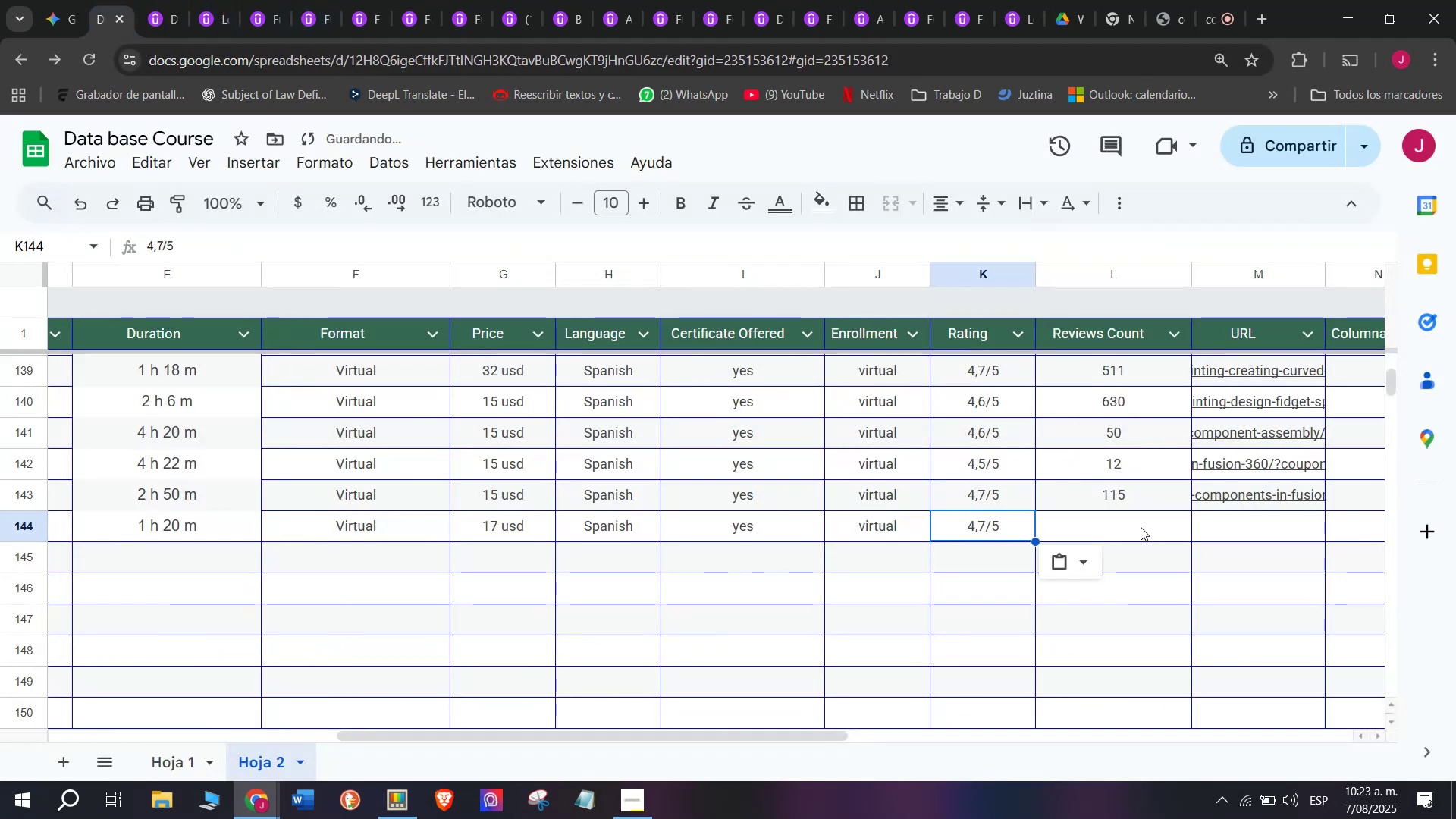 
triple_click([1141, 527])
 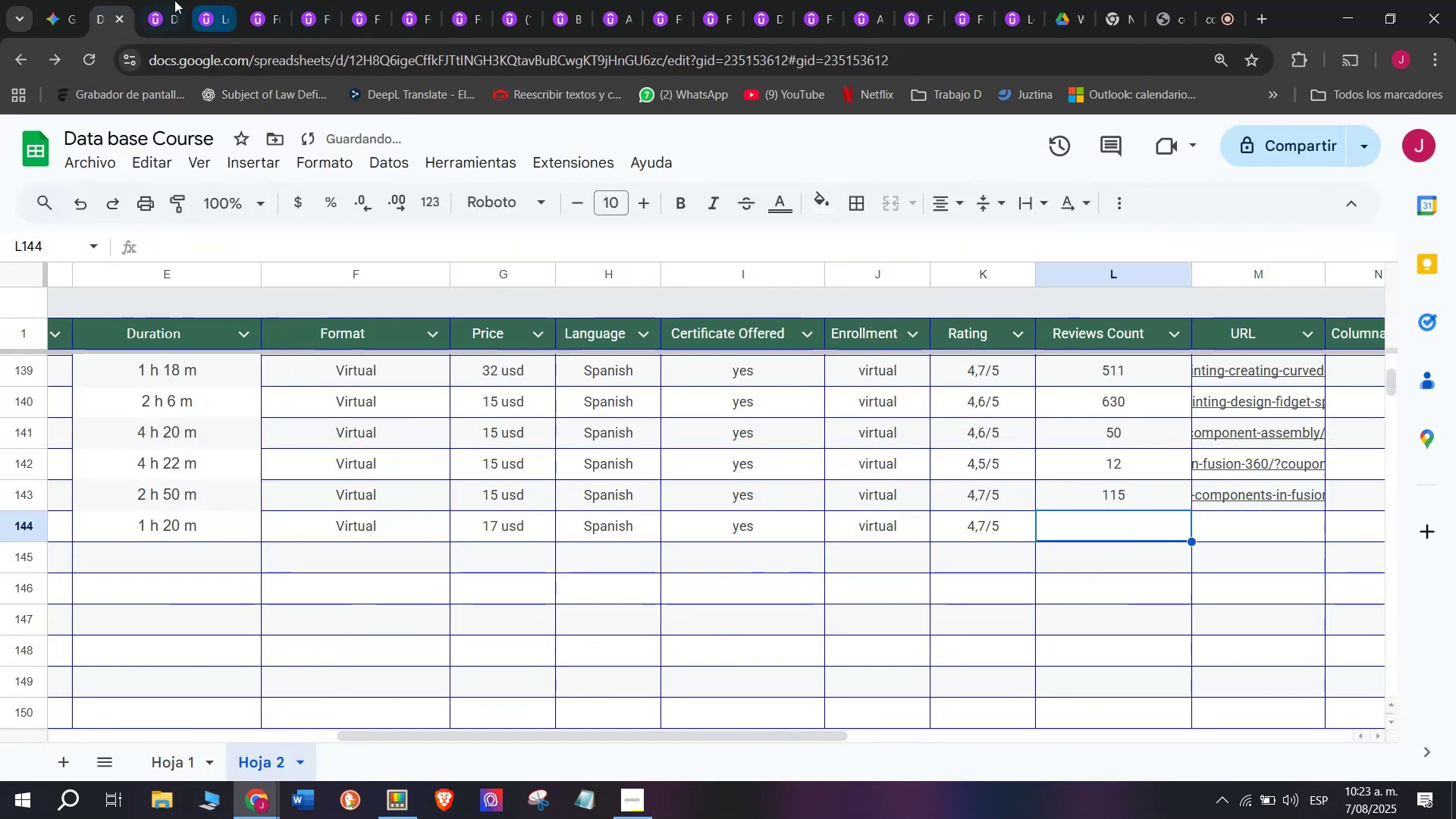 
left_click([158, 0])
 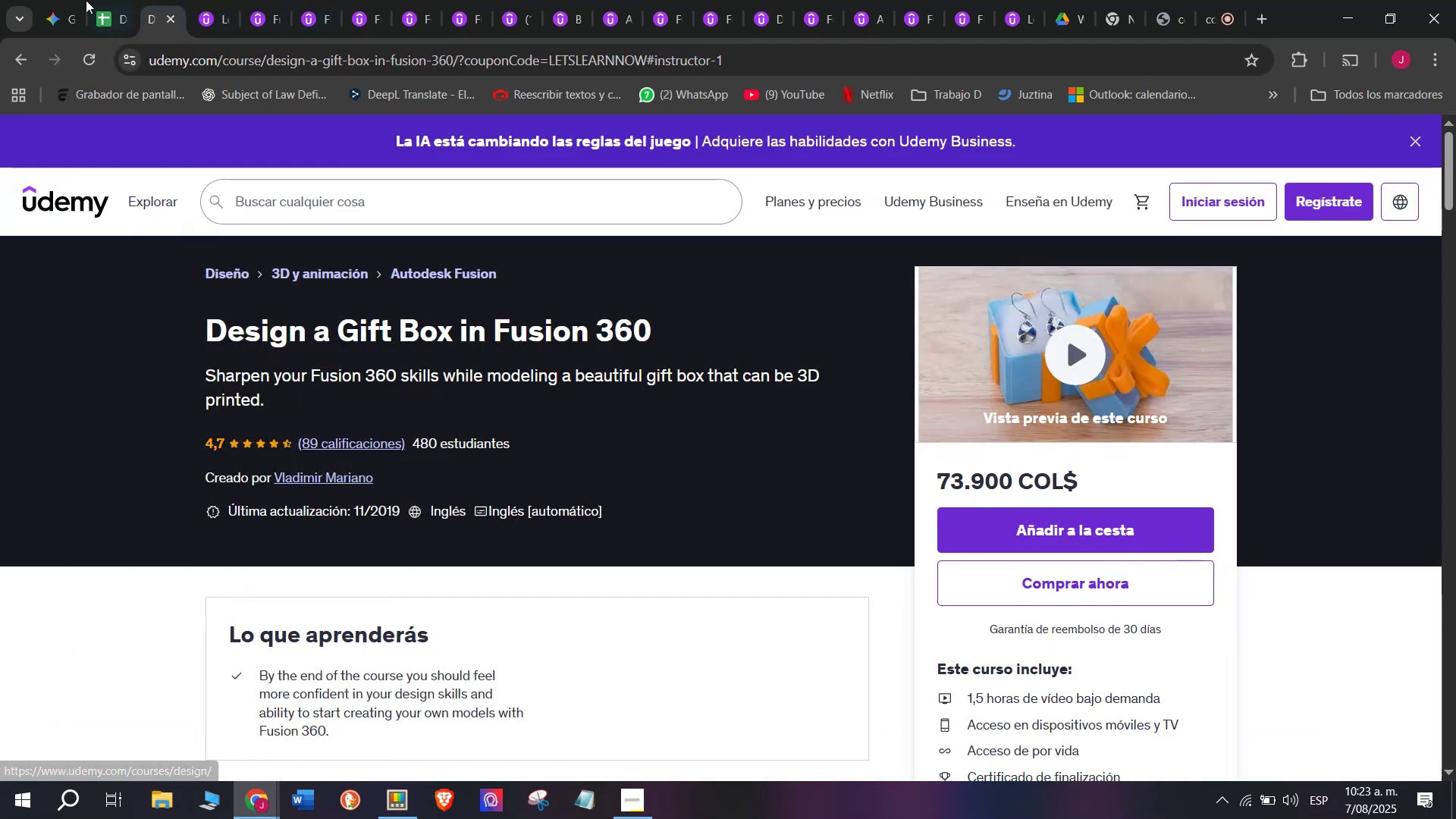 
left_click([86, 0])
 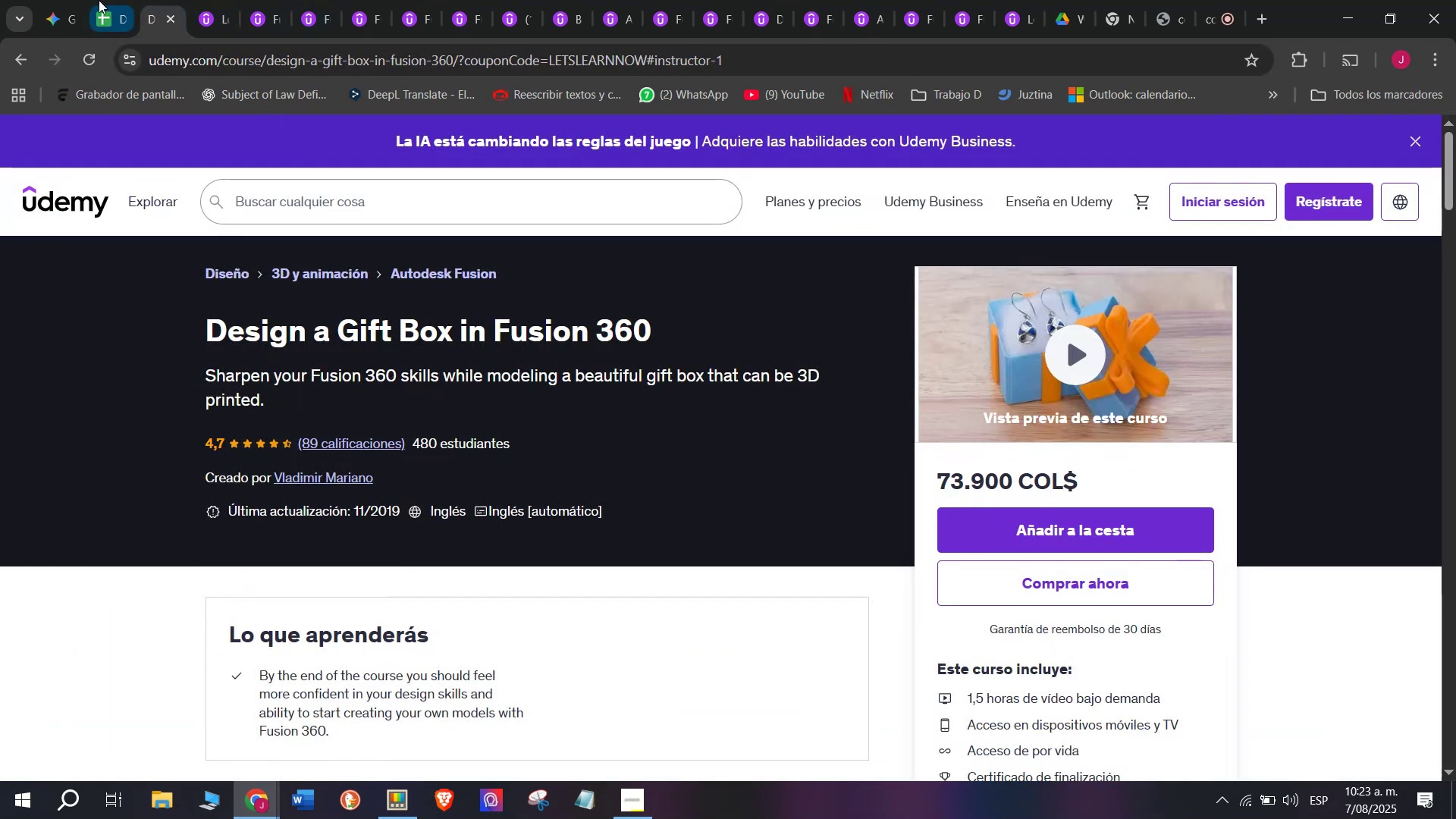 
left_click([99, 0])
 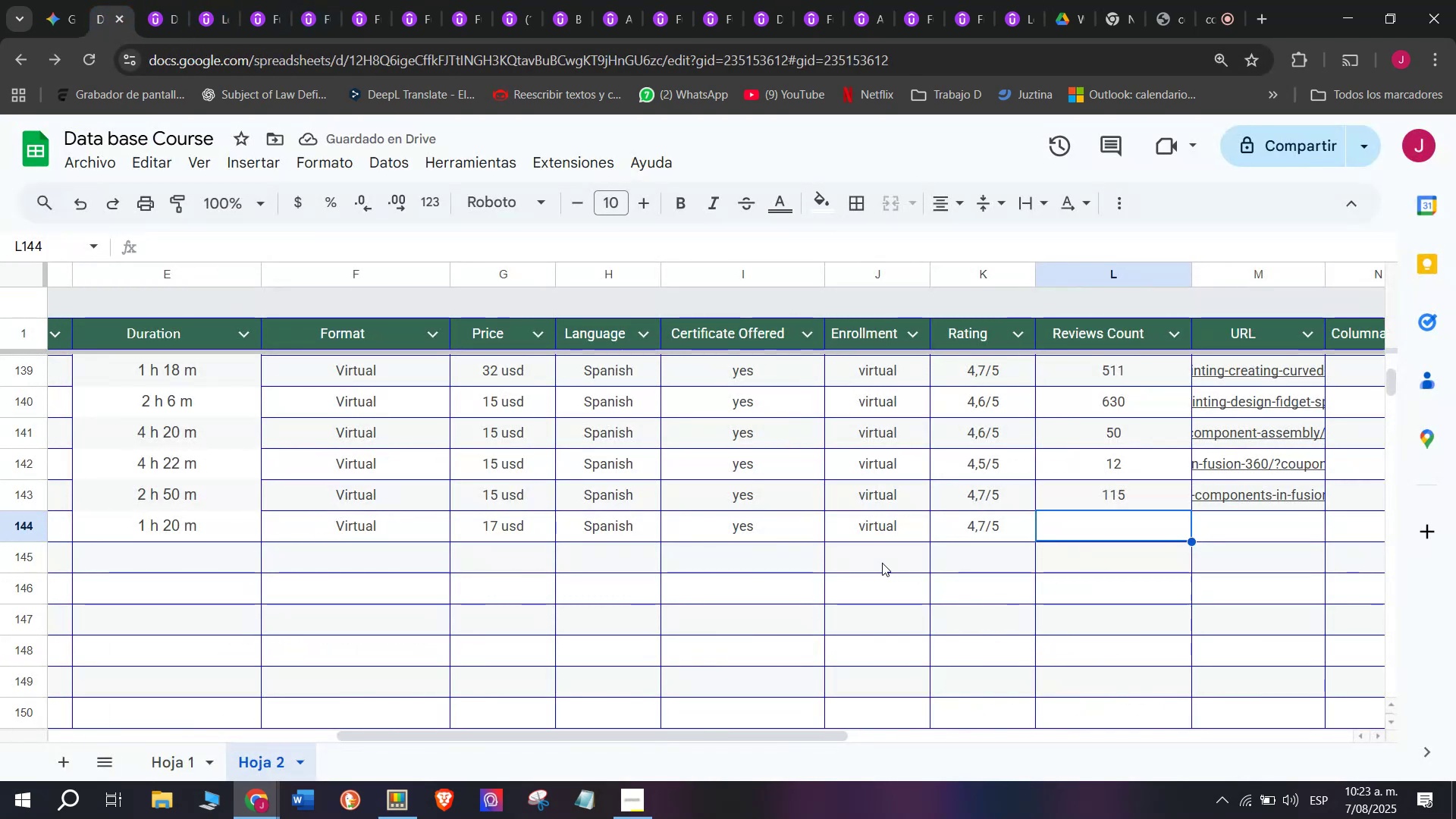 
type(89)
 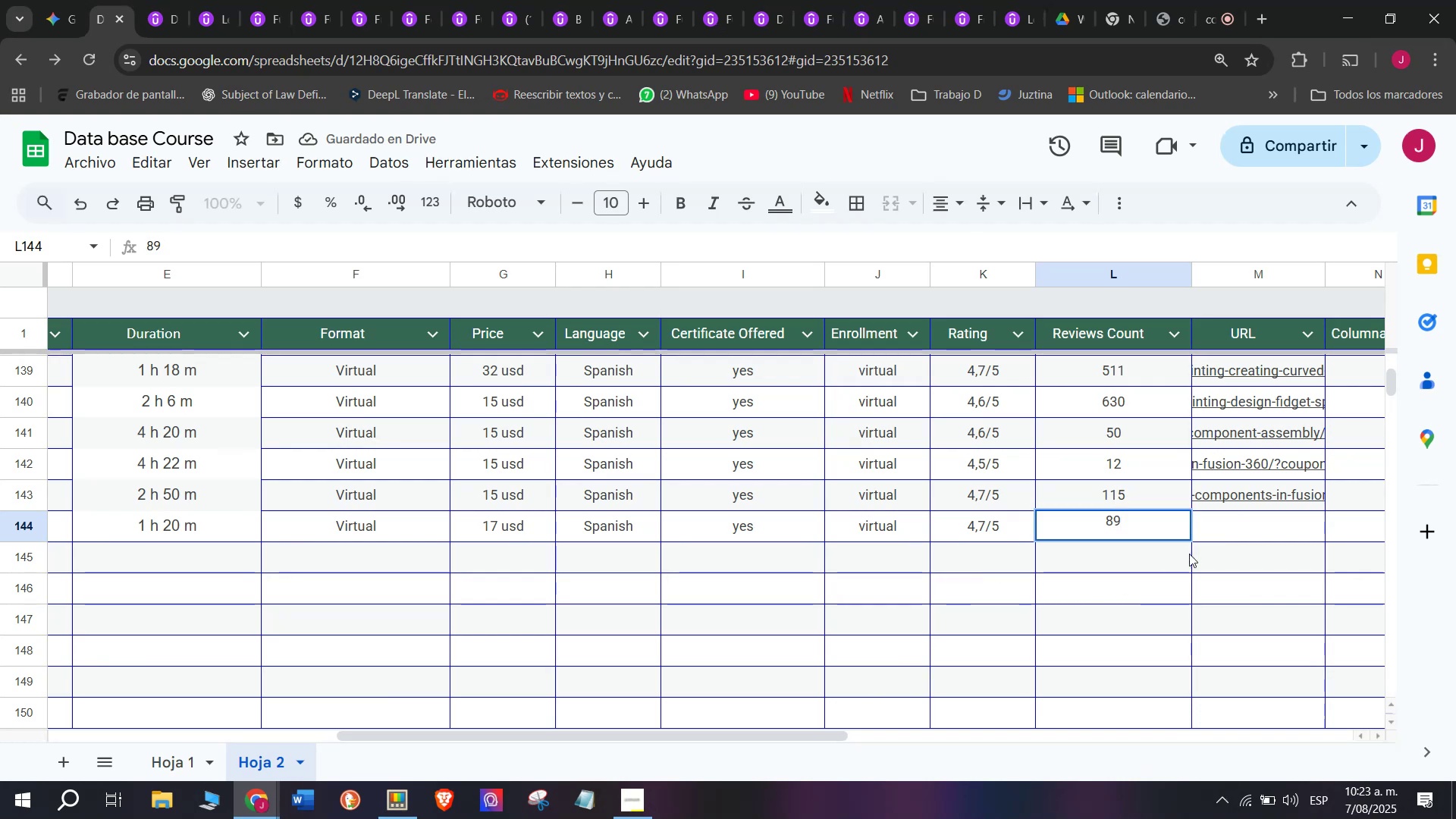 
left_click([1204, 539])
 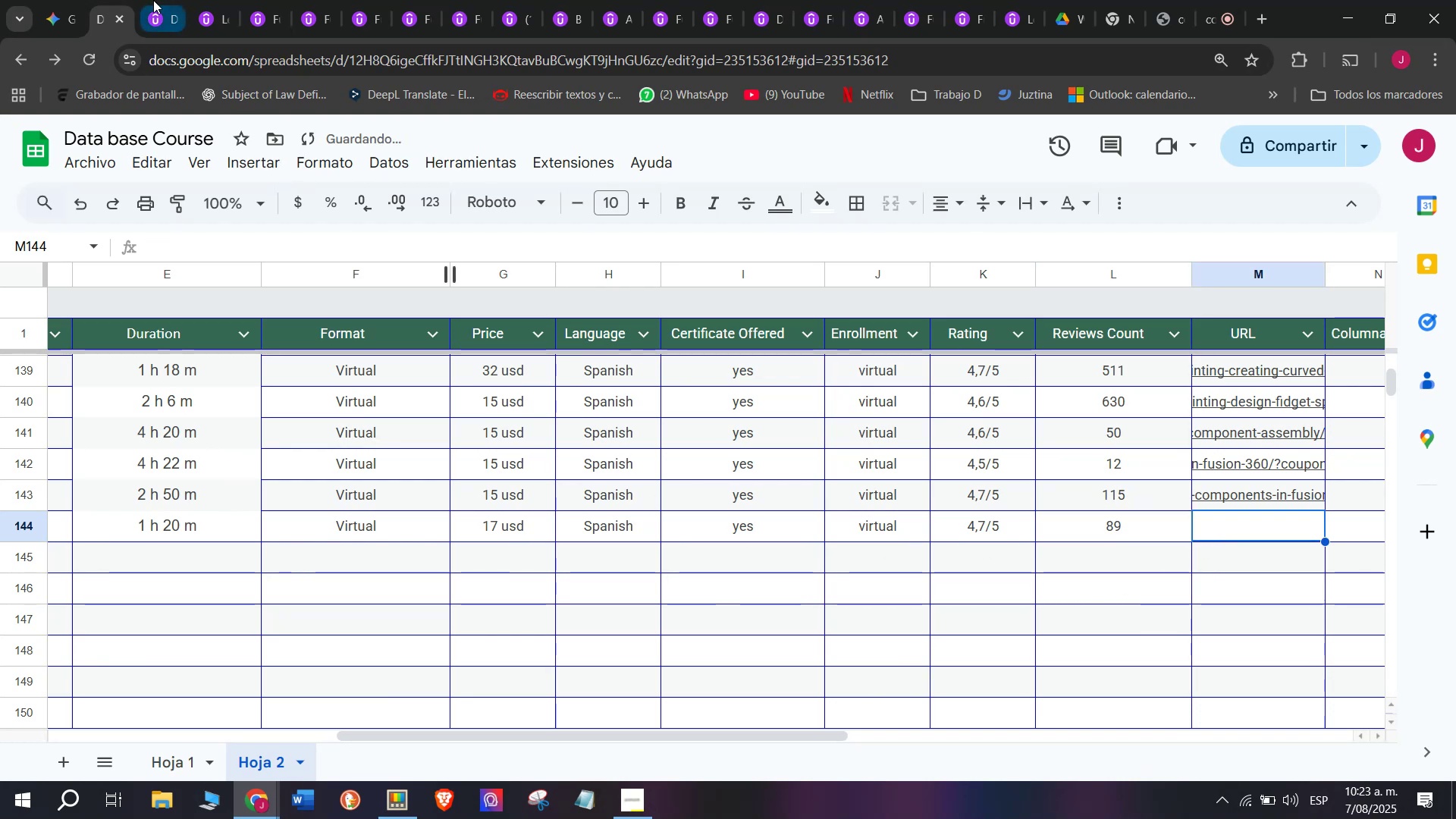 
double_click([199, 57])
 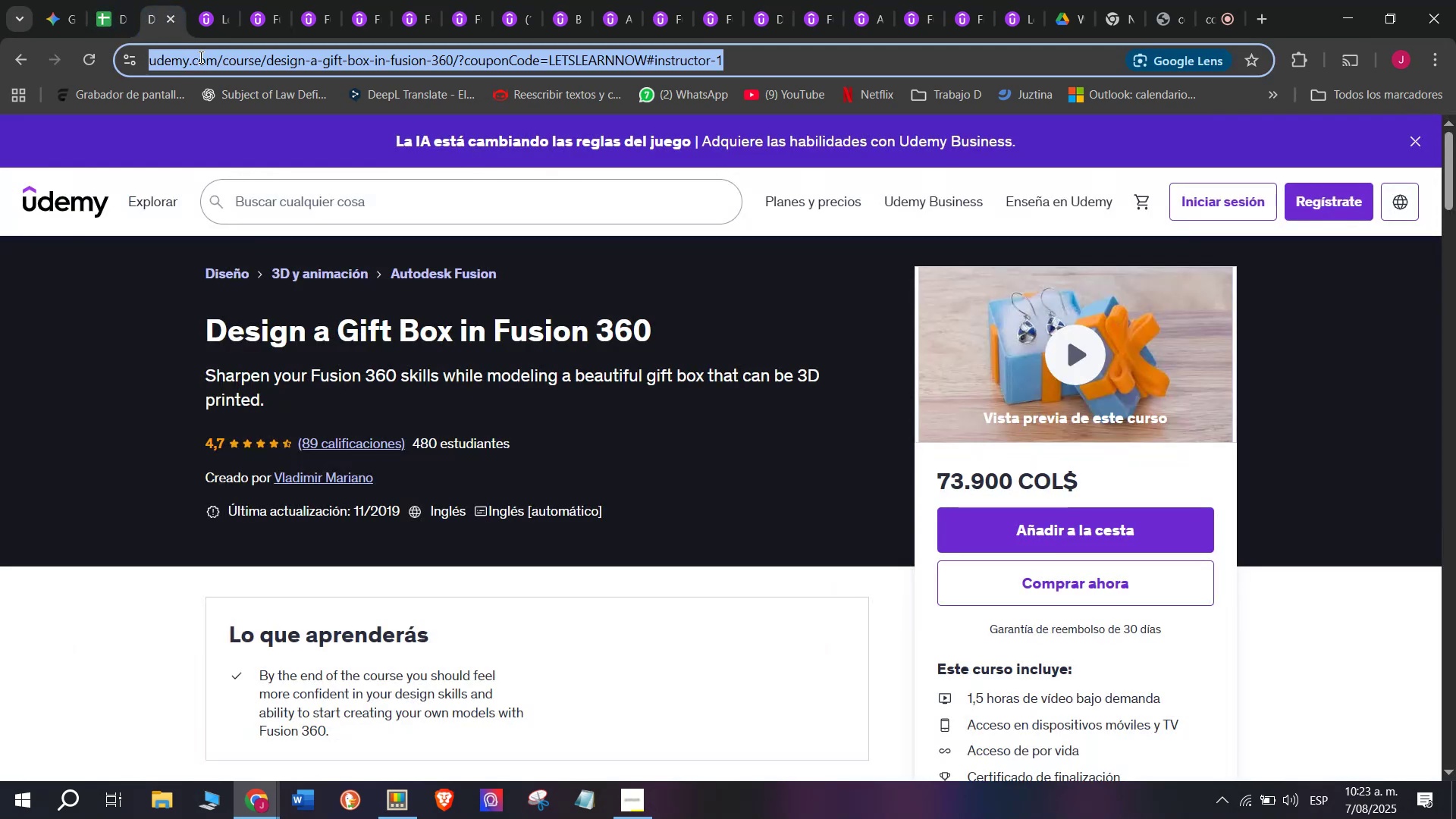 
triple_click([199, 57])
 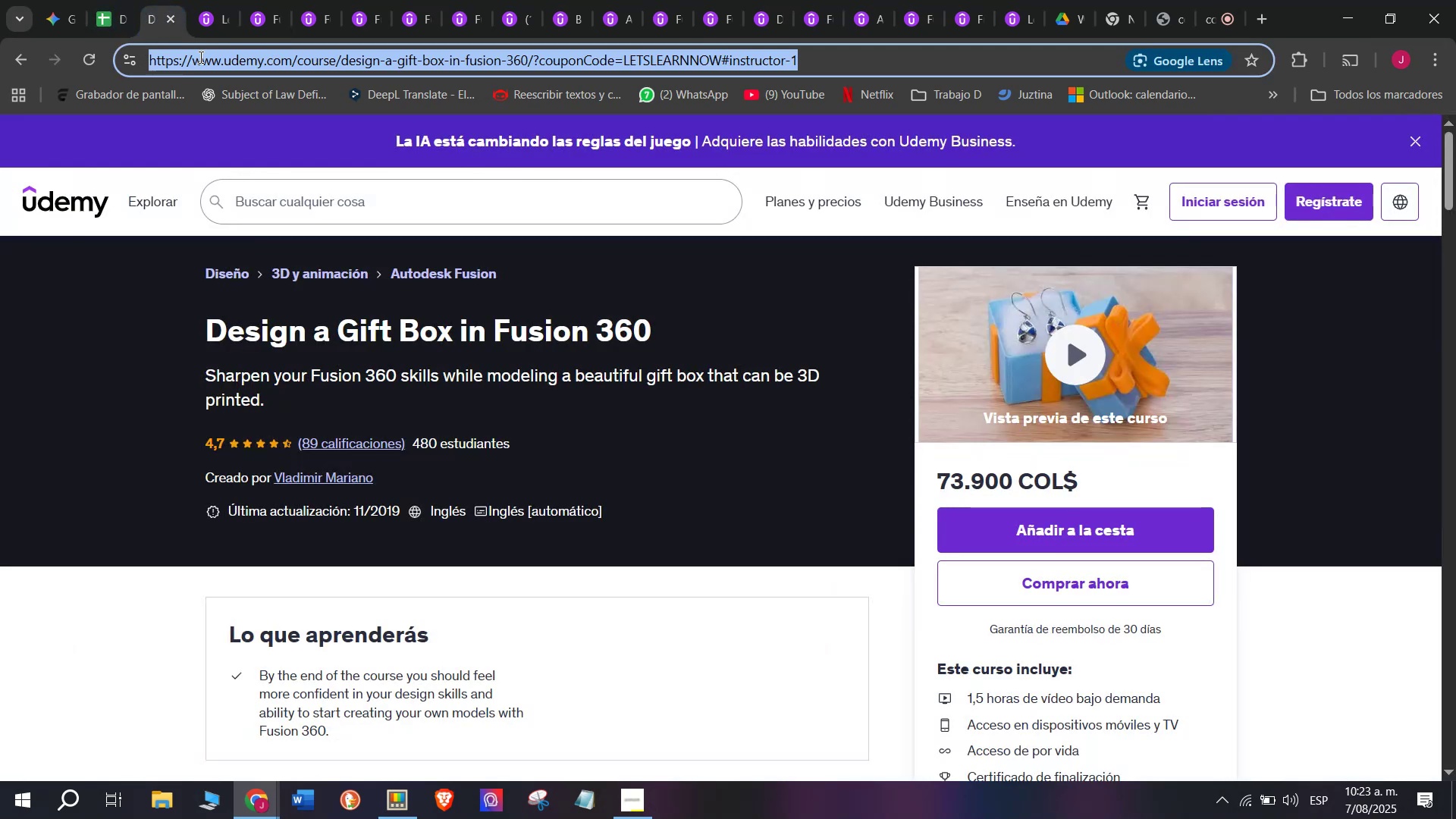 
triple_click([199, 57])
 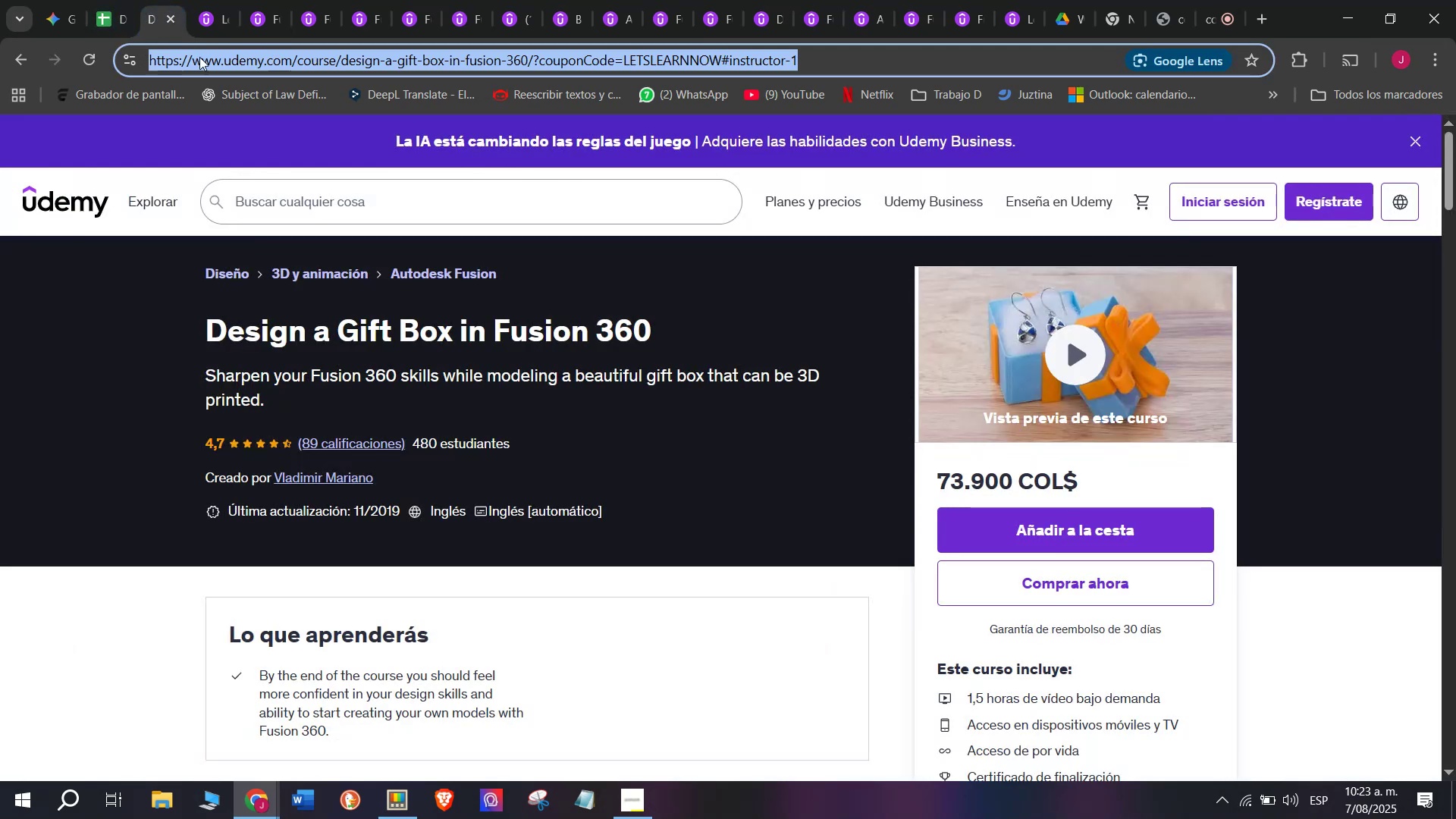 
key(Break)
 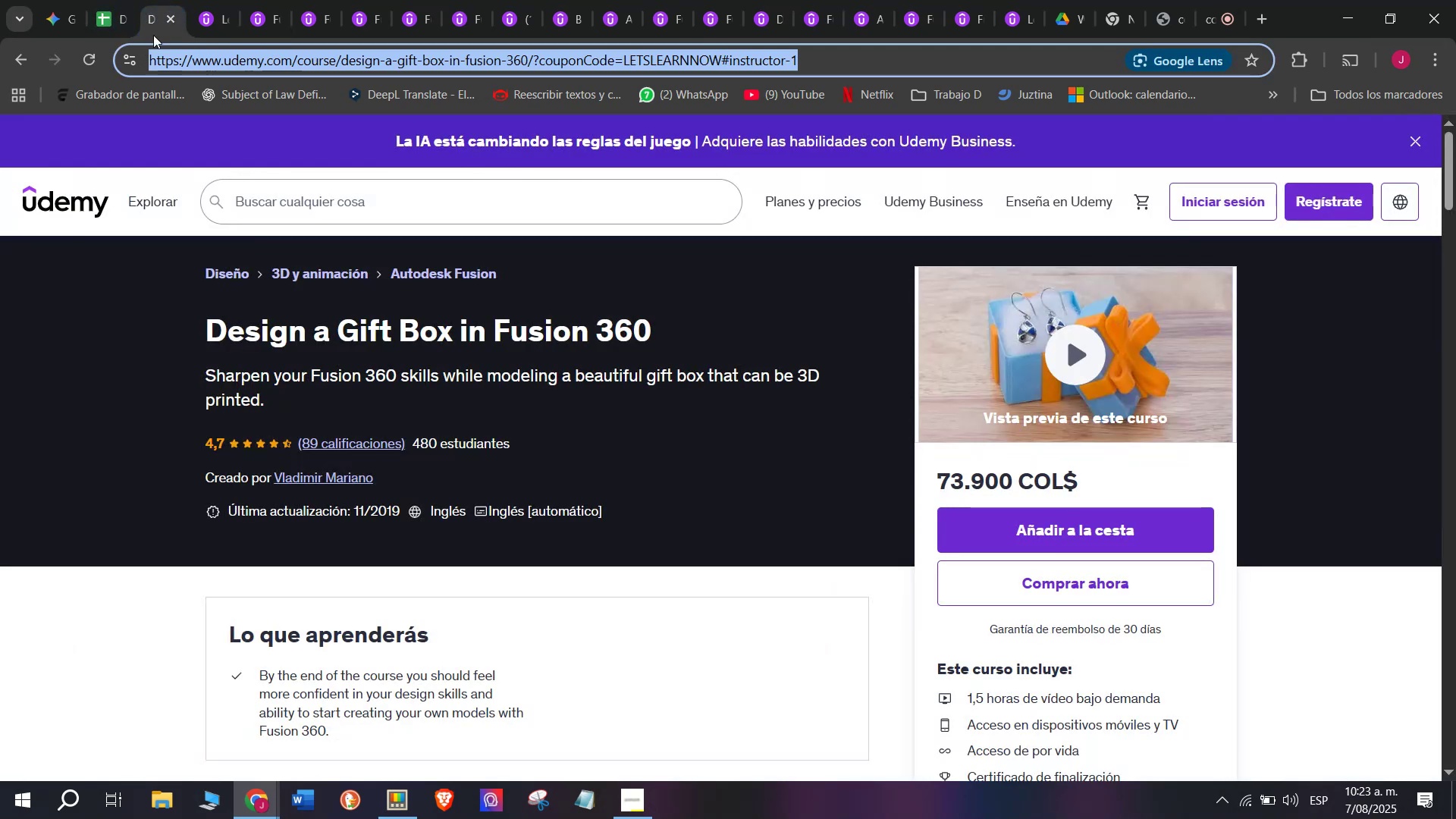 
key(Control+ControlLeft)
 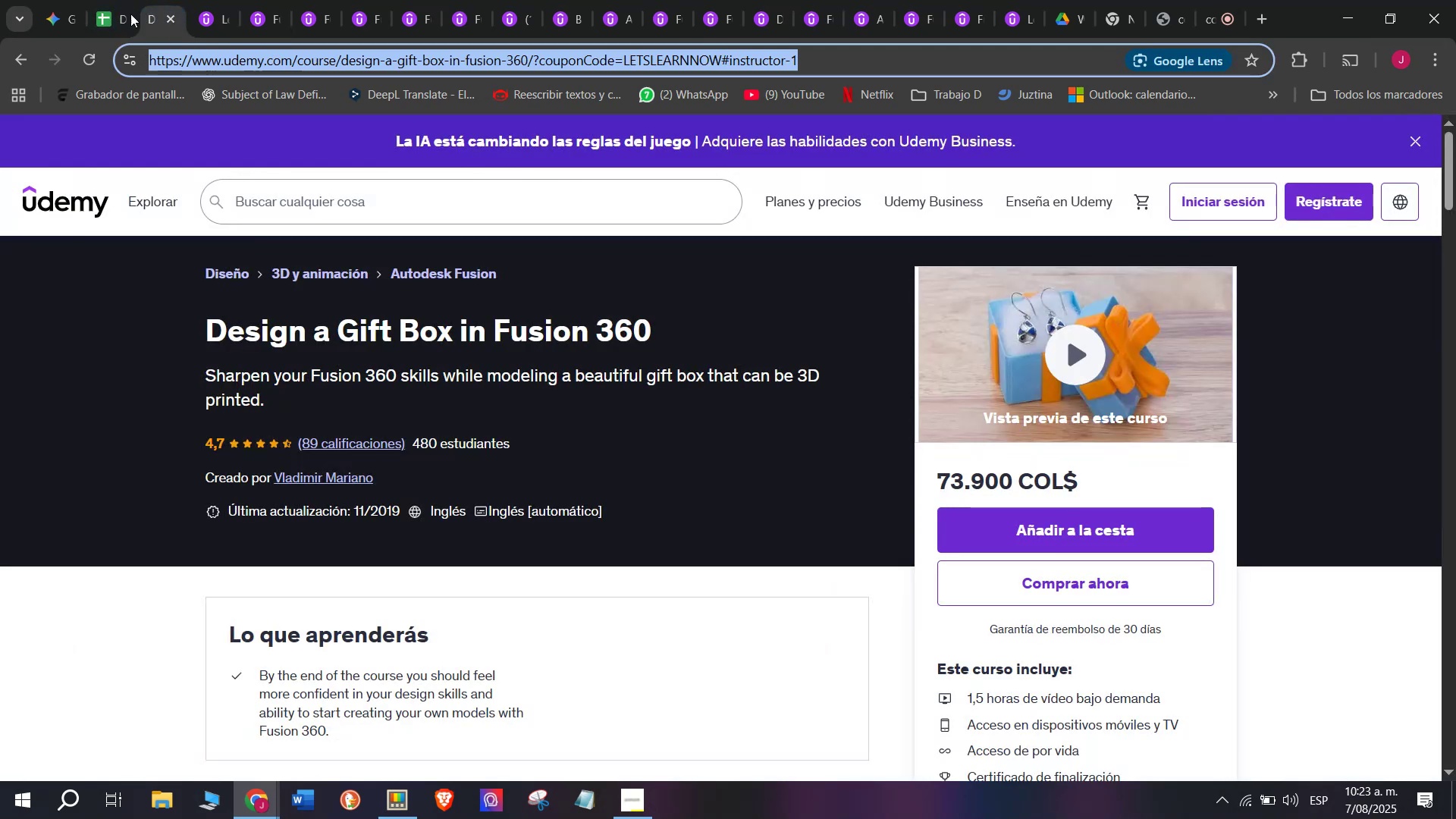 
key(Control+C)
 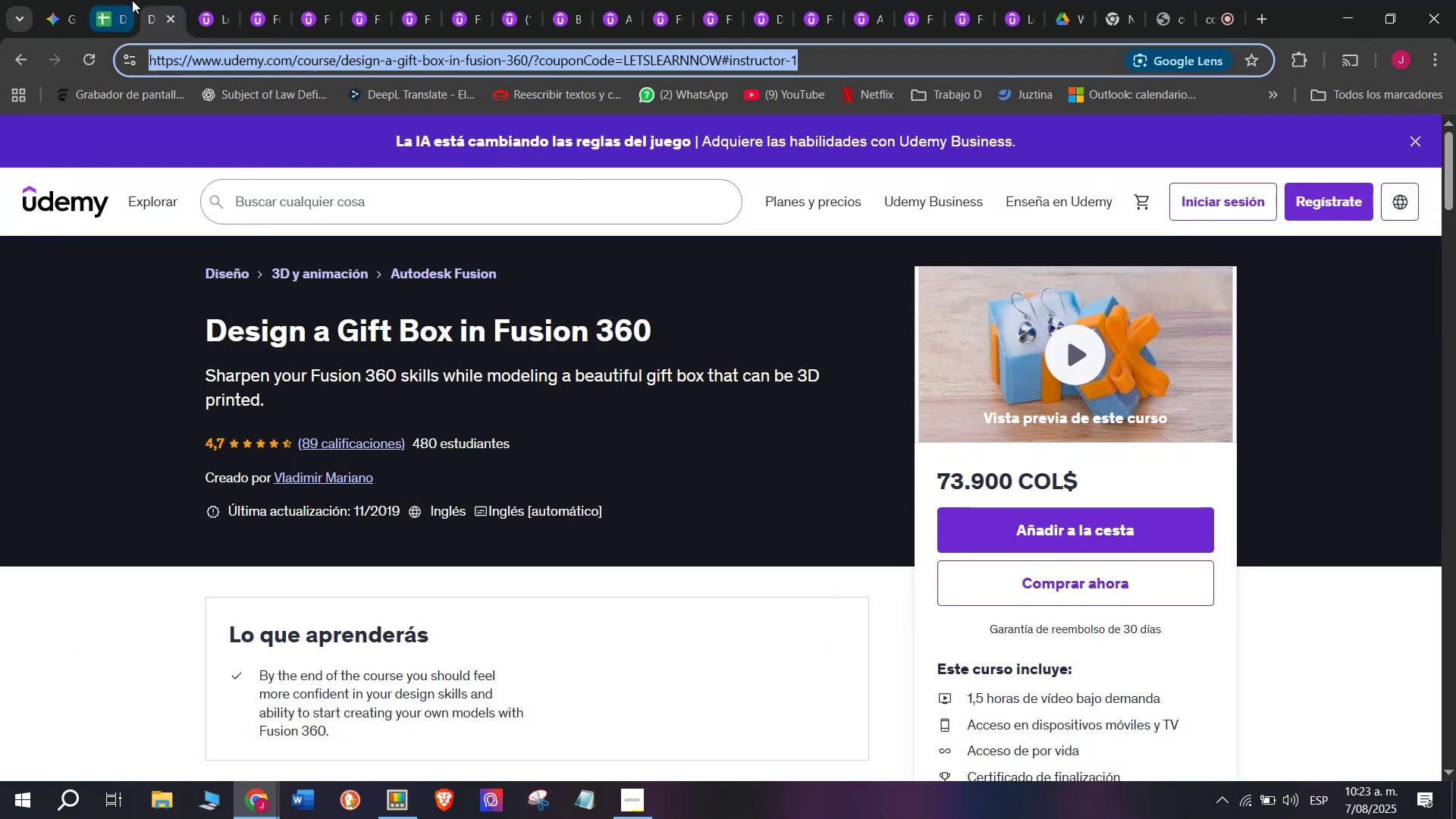 
left_click([132, 0])
 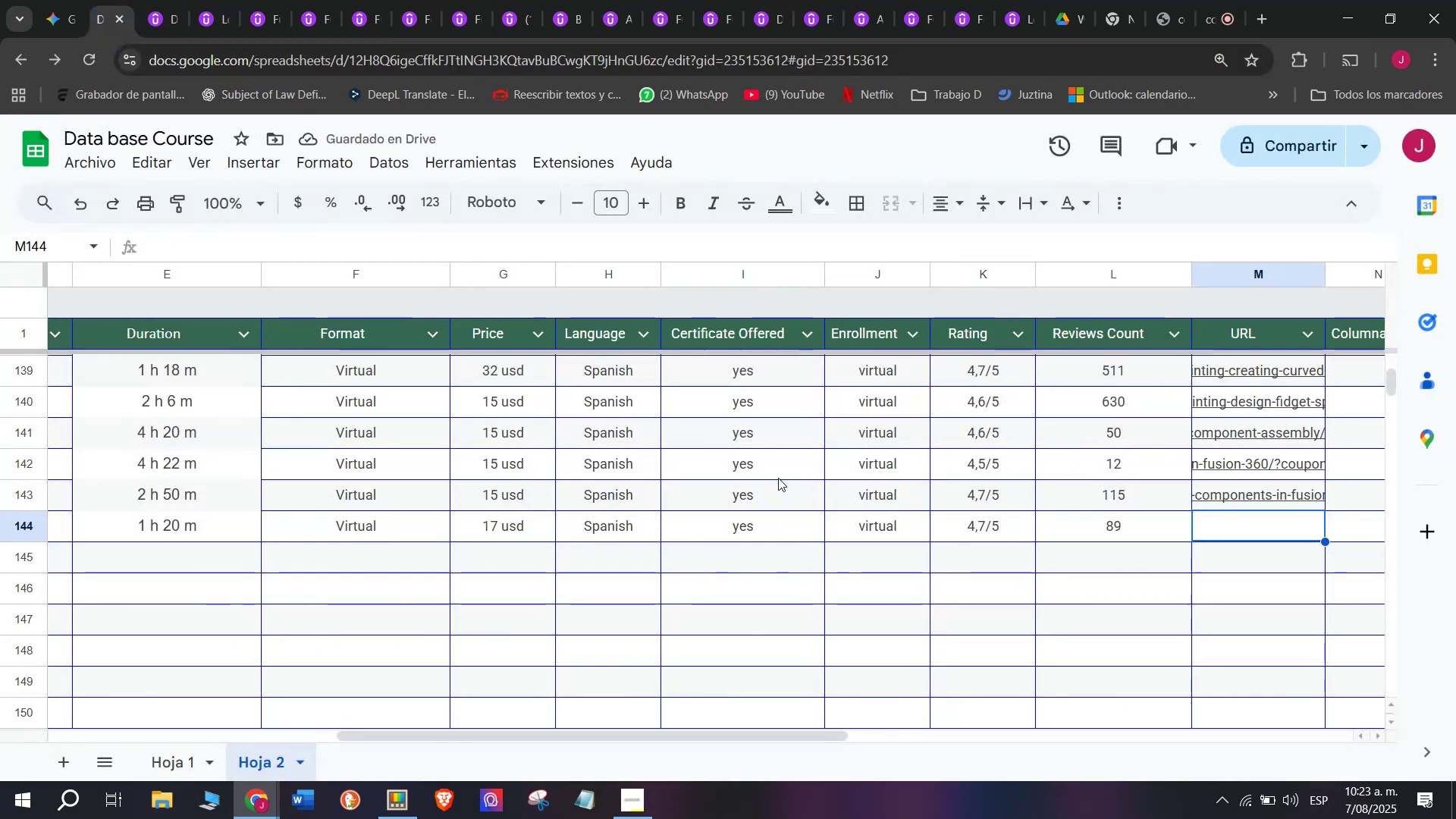 
key(Z)
 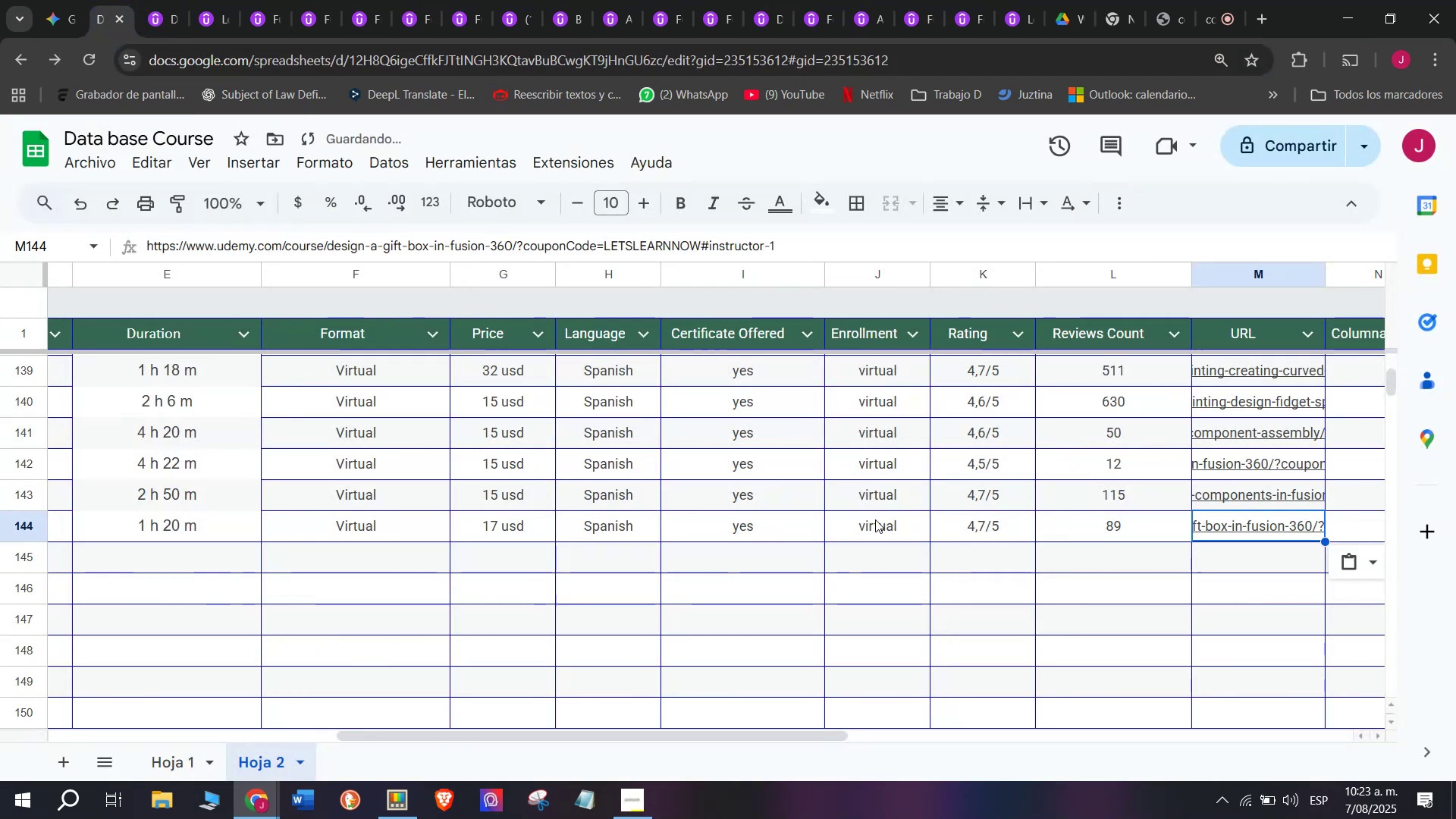 
key(Control+ControlLeft)
 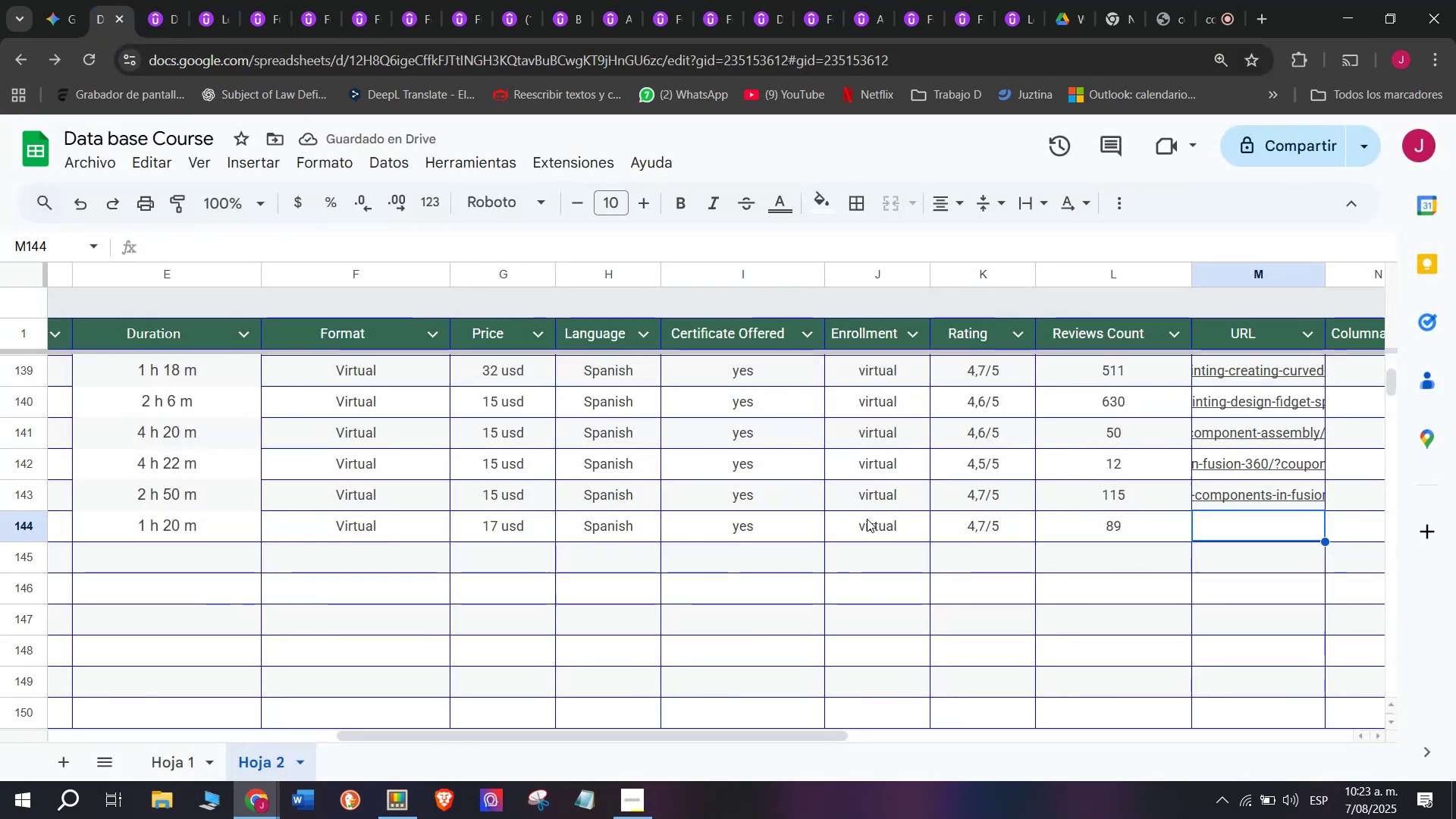 
key(Control+V)
 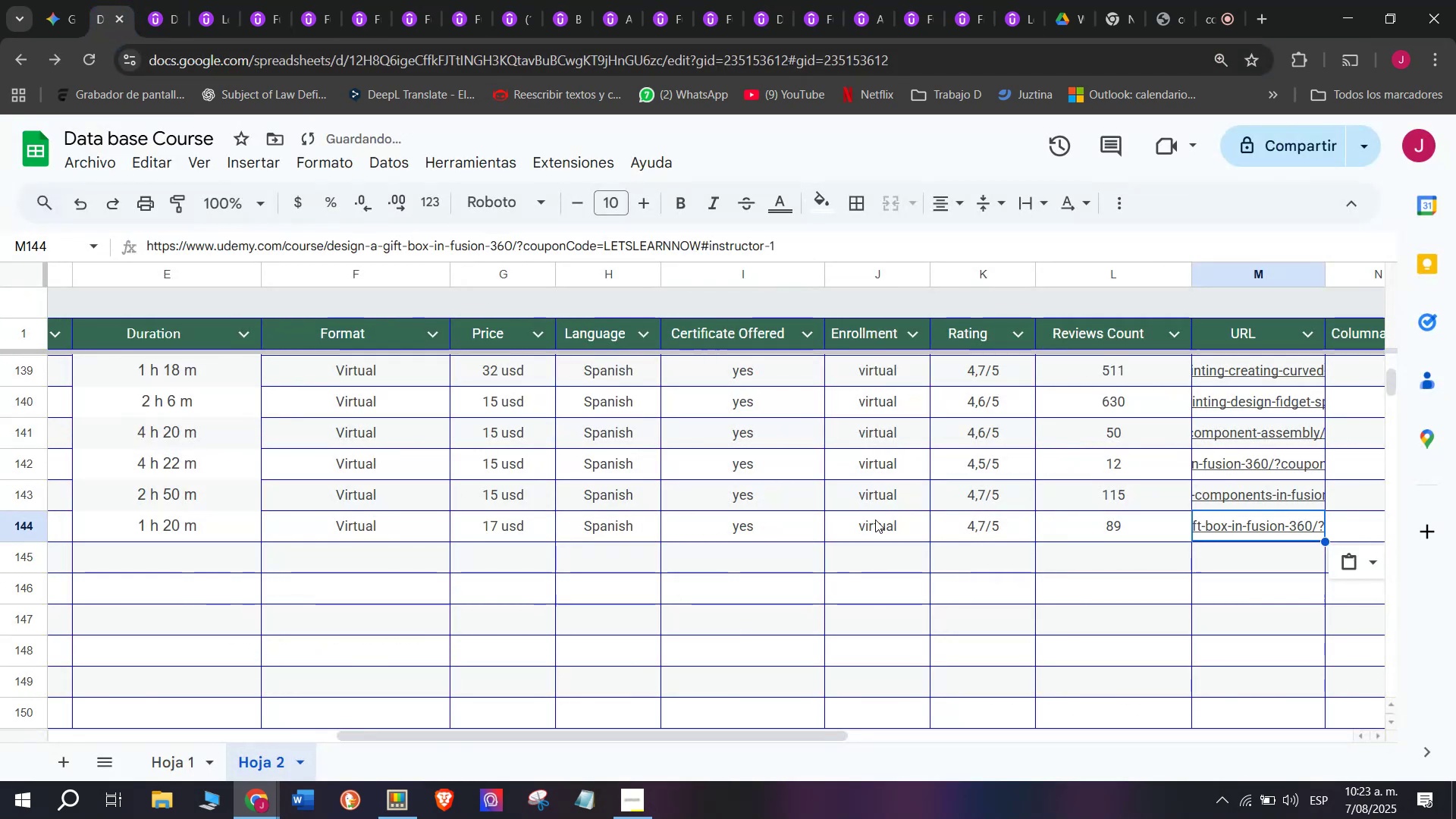 
scroll: coordinate [221, 587], scroll_direction: up, amount: 8.0
 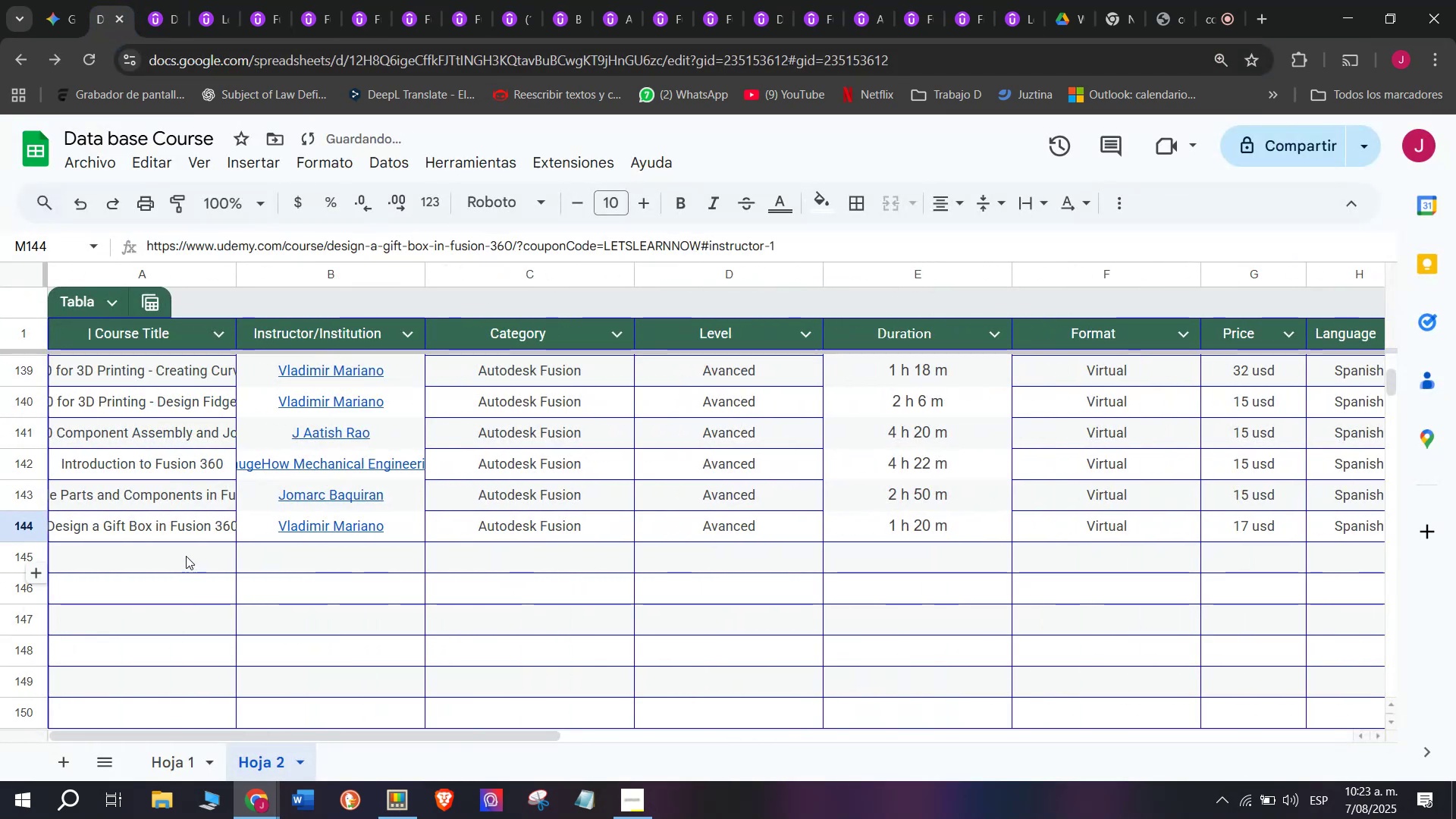 
left_click([186, 554])
 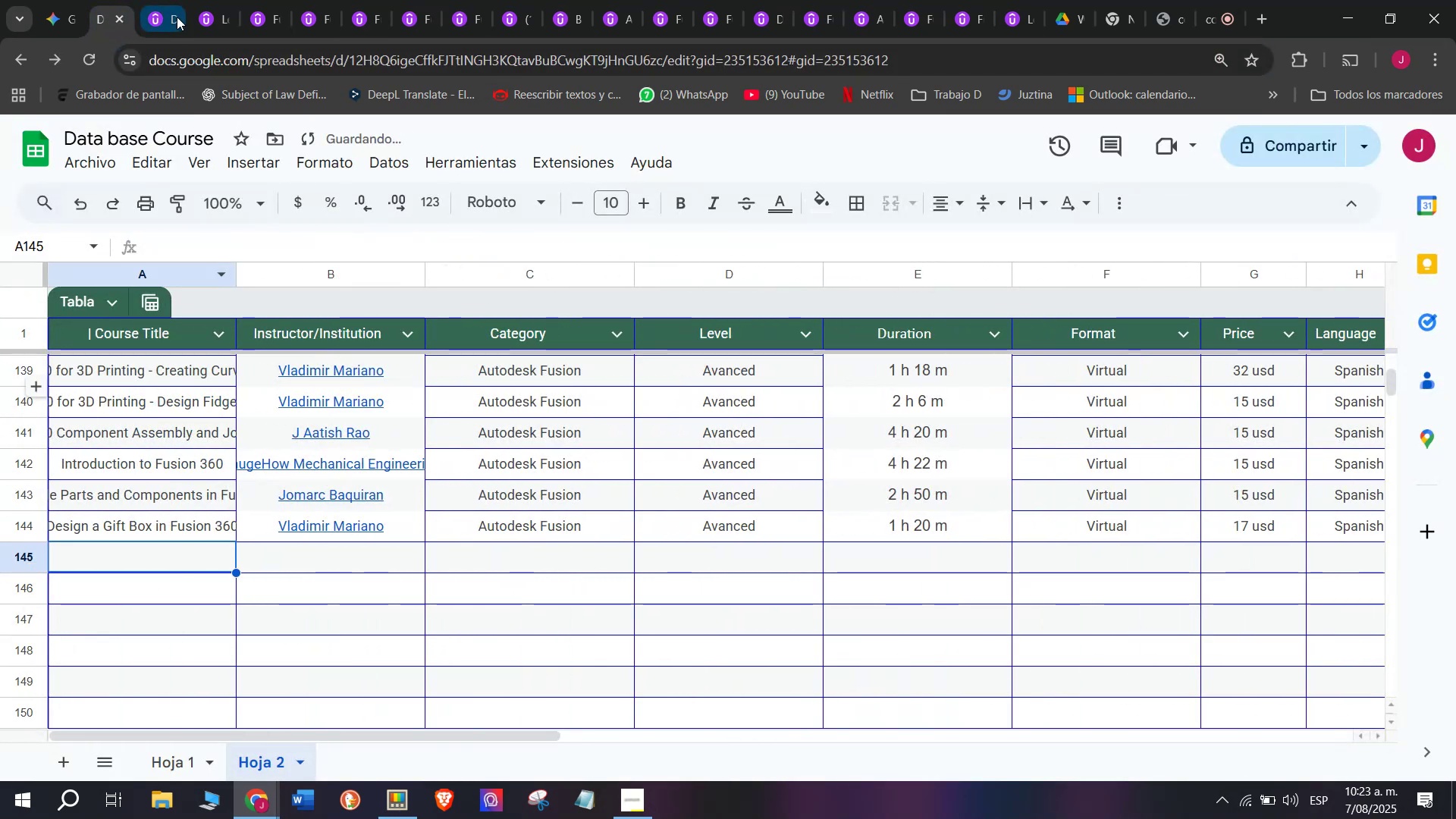 
left_click([177, 14])
 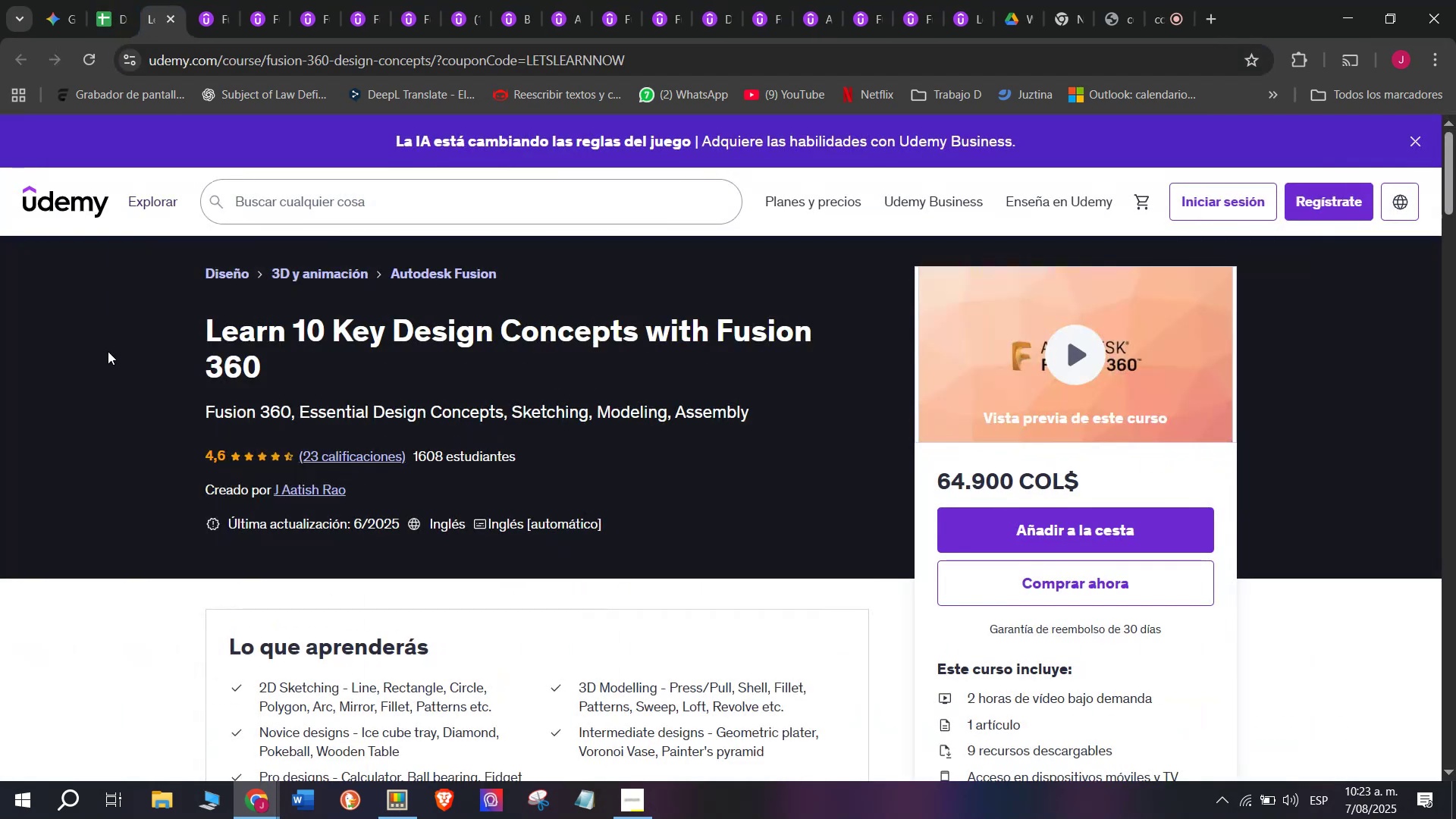 
left_click_drag(start_coordinate=[165, 320], to_coordinate=[329, 378])
 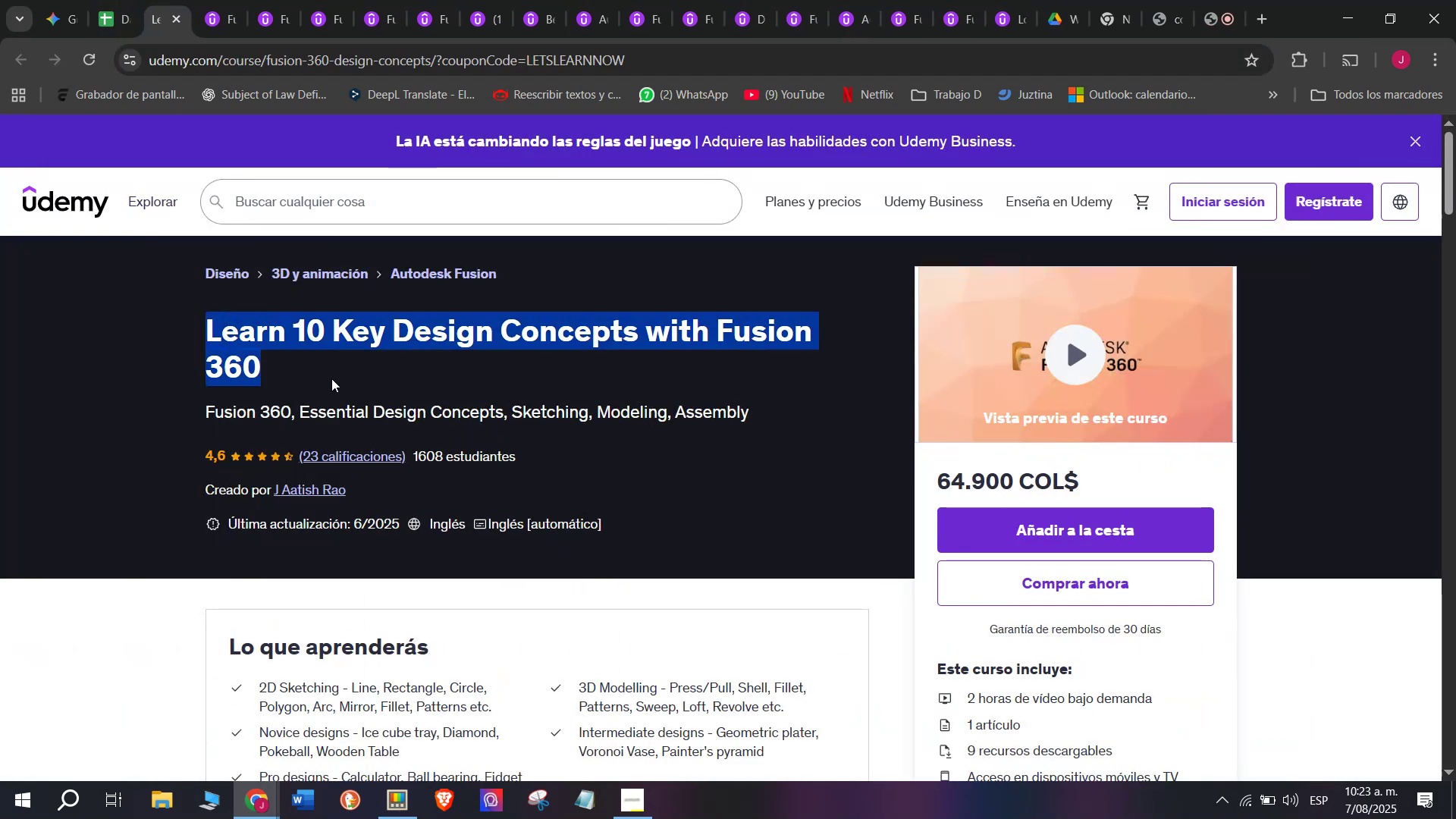 
key(Control+ControlLeft)
 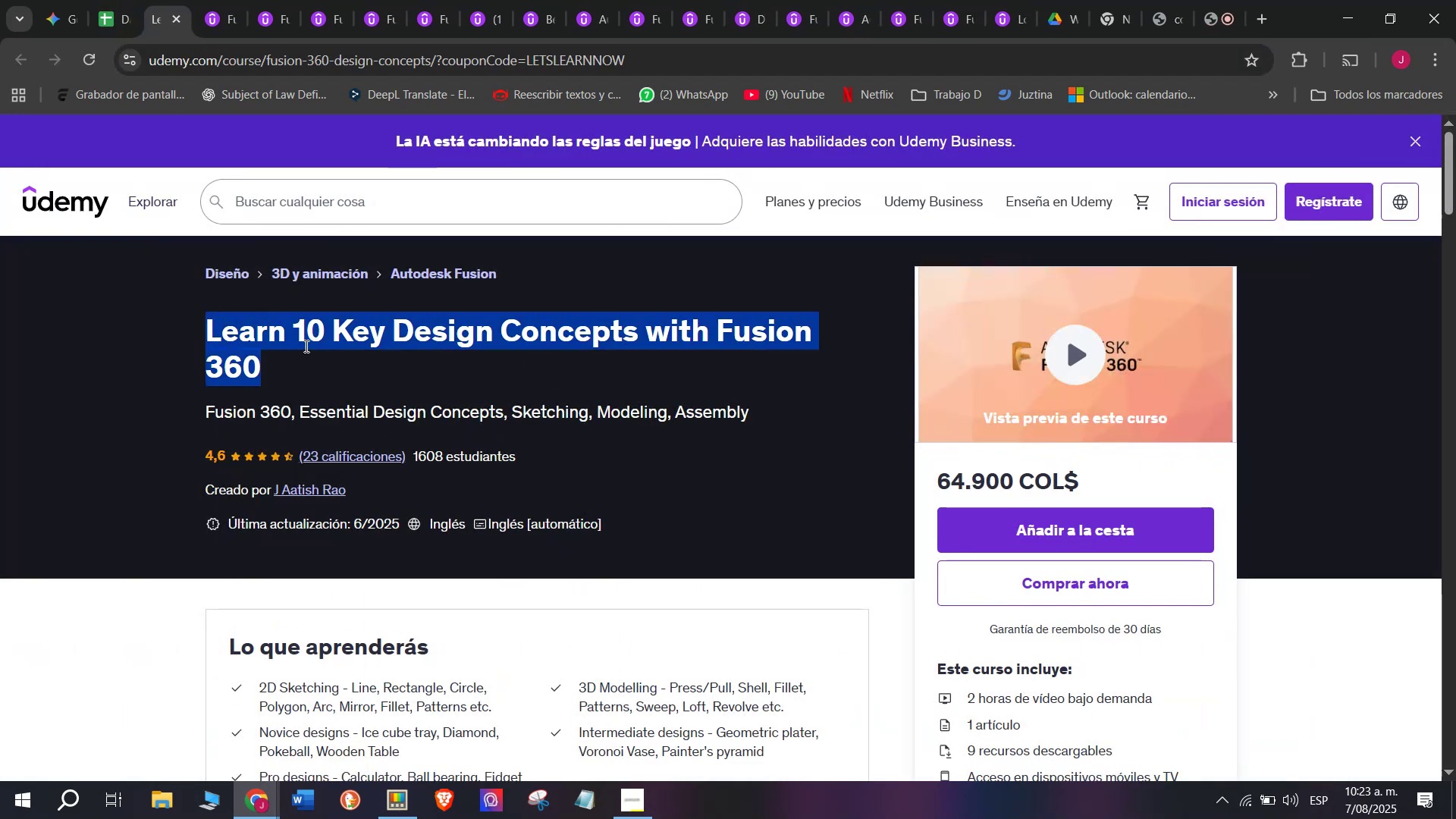 
key(Break)
 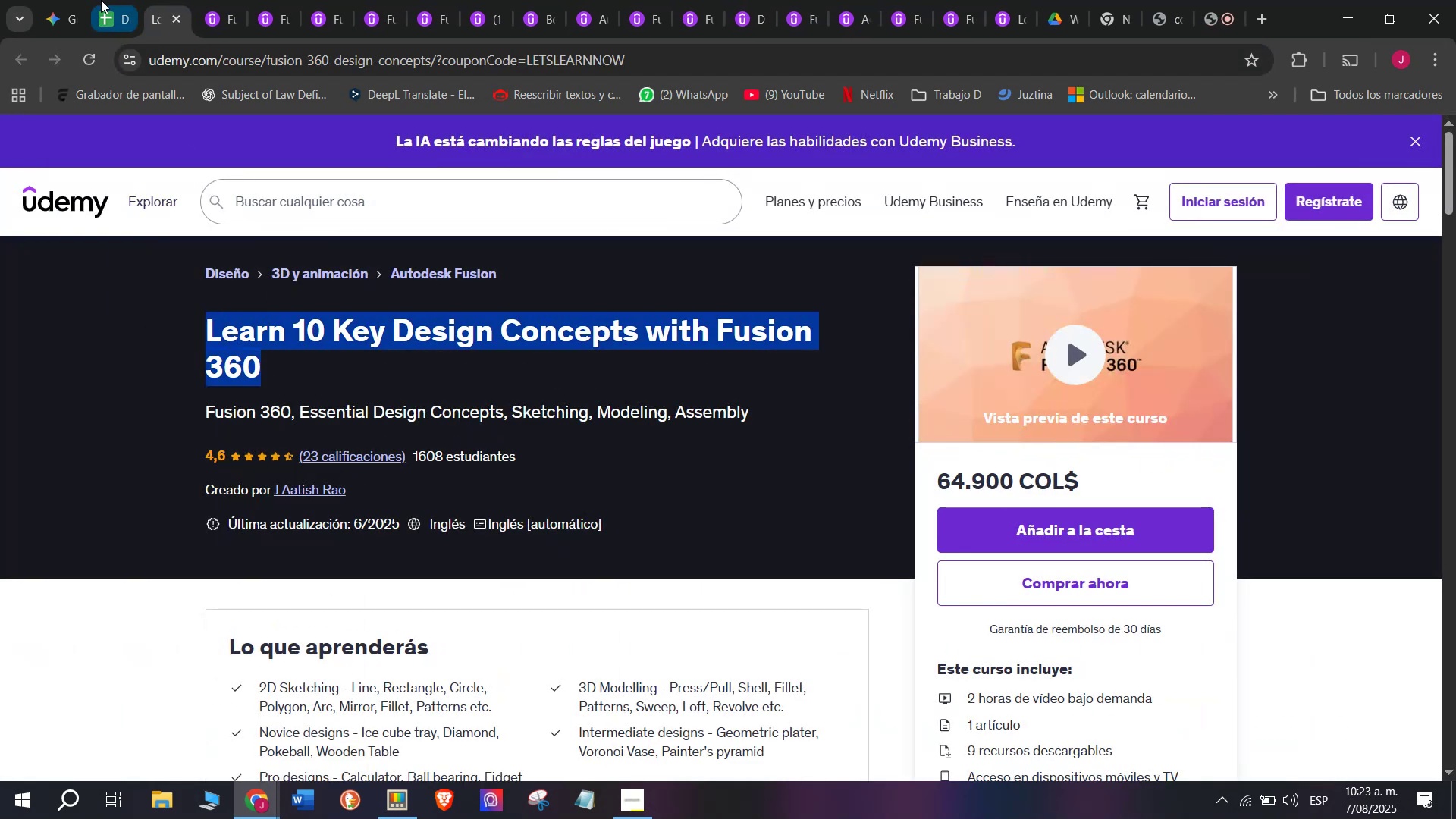 
key(Control+C)
 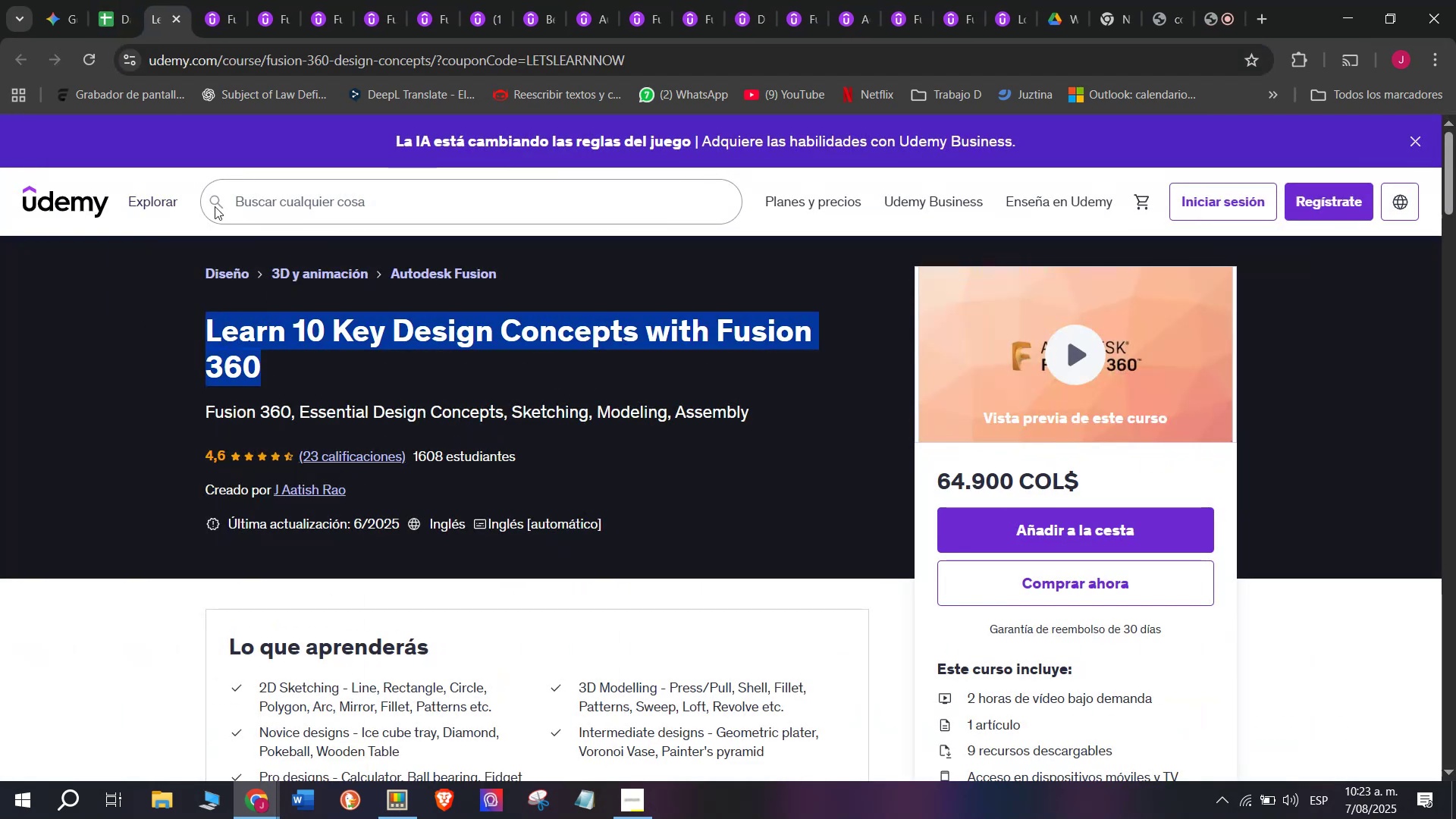 
key(Break)
 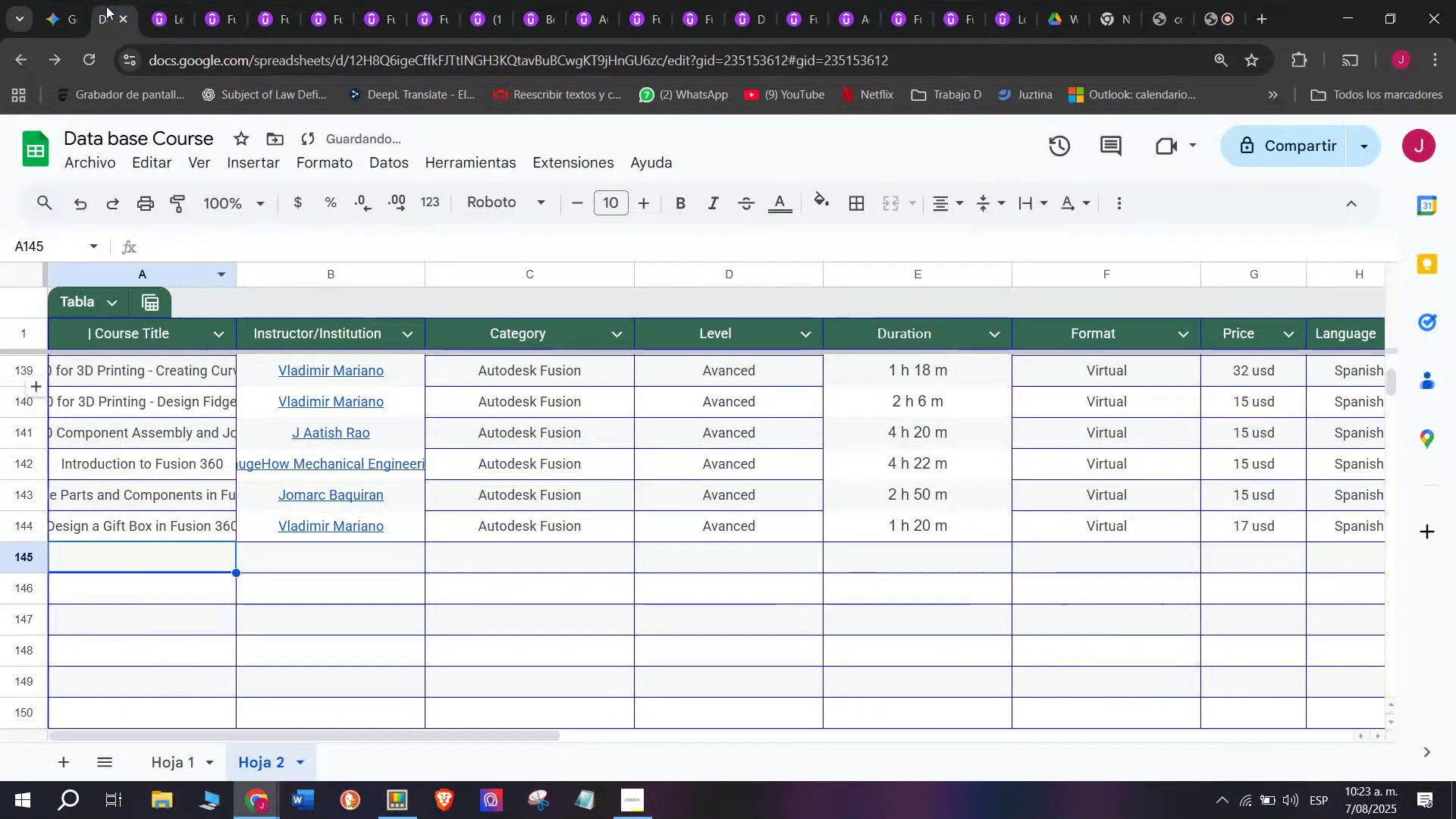 
key(Control+ControlLeft)
 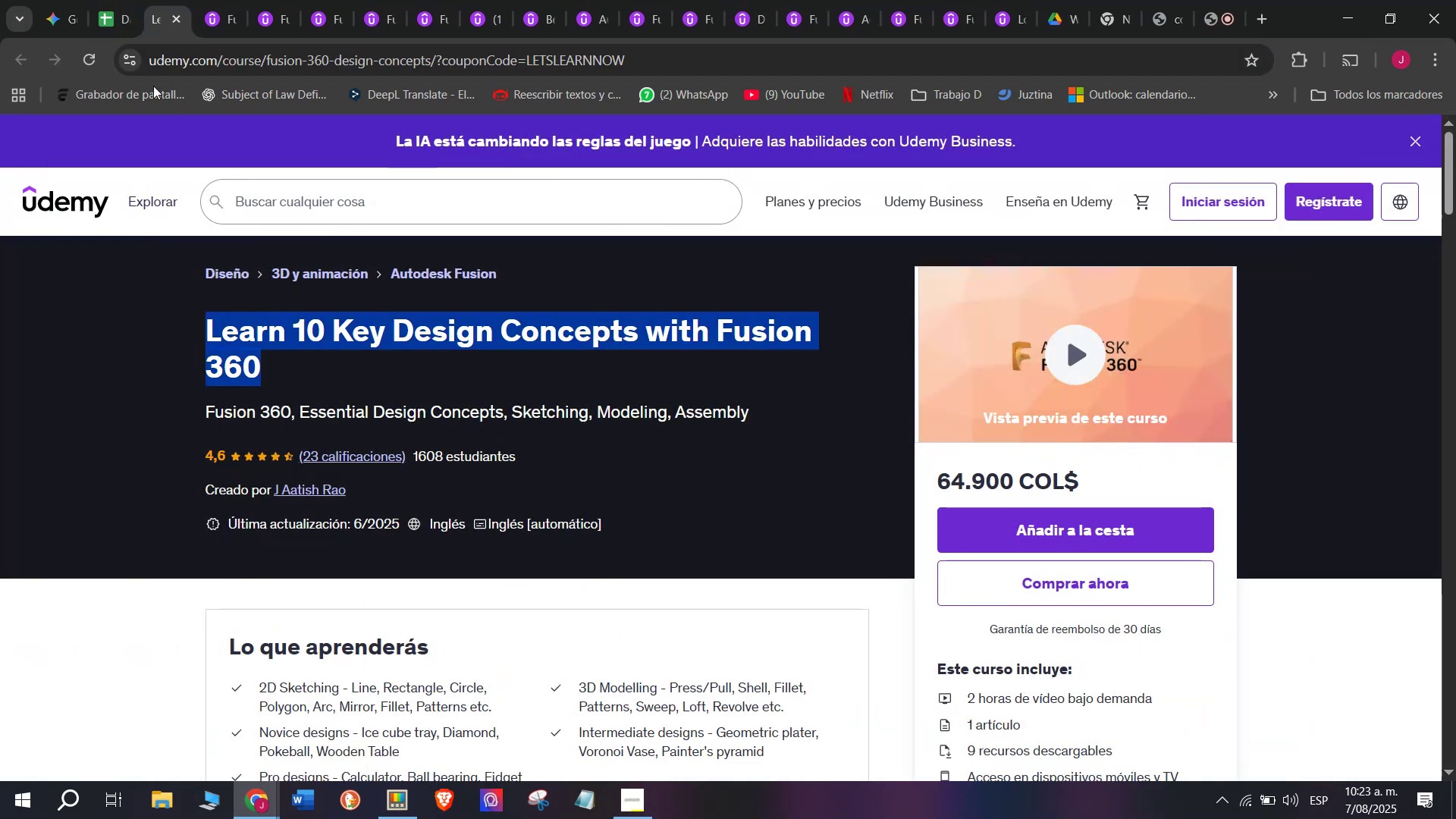 
key(Control+C)
 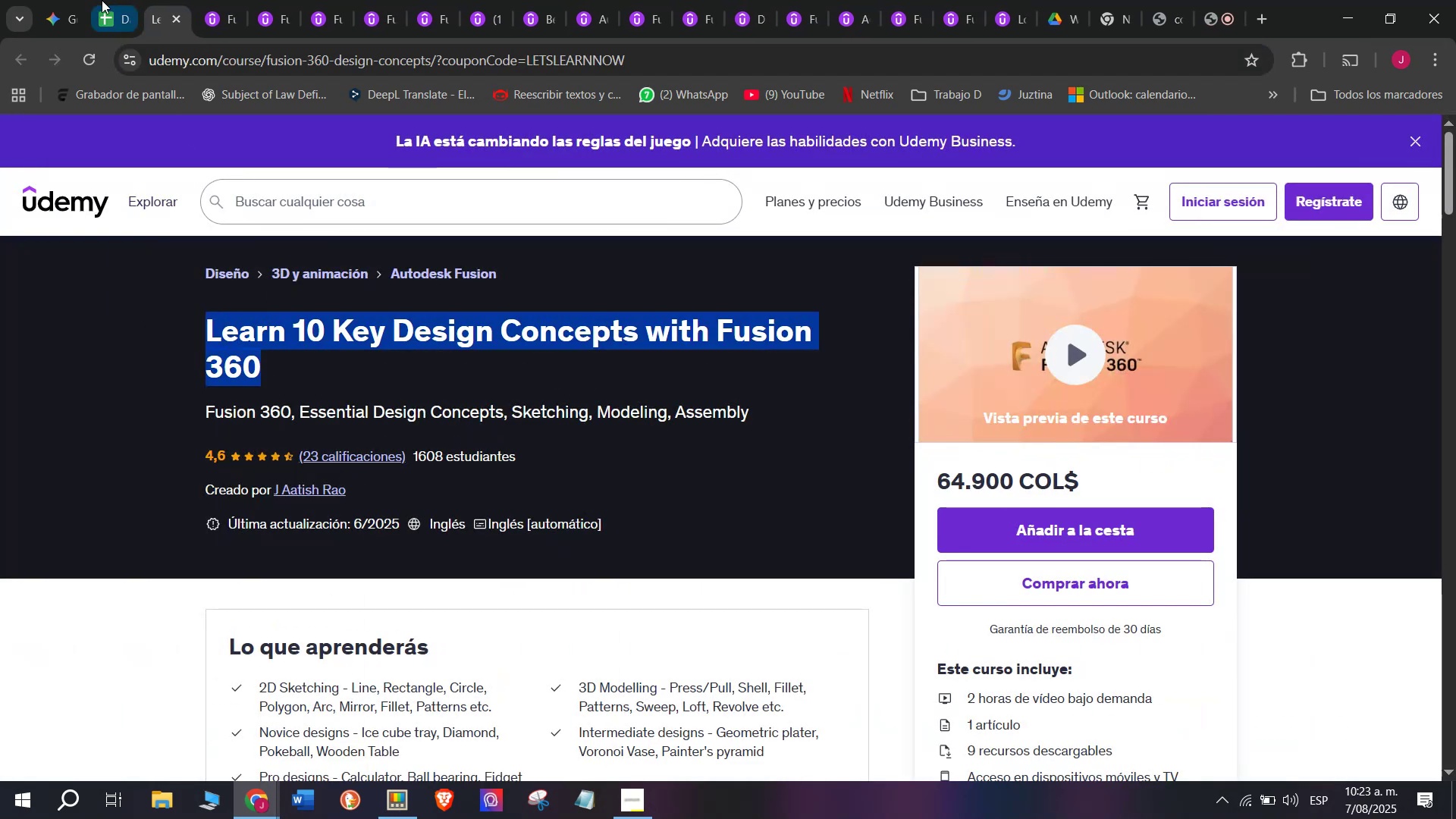 
left_click([101, 0])
 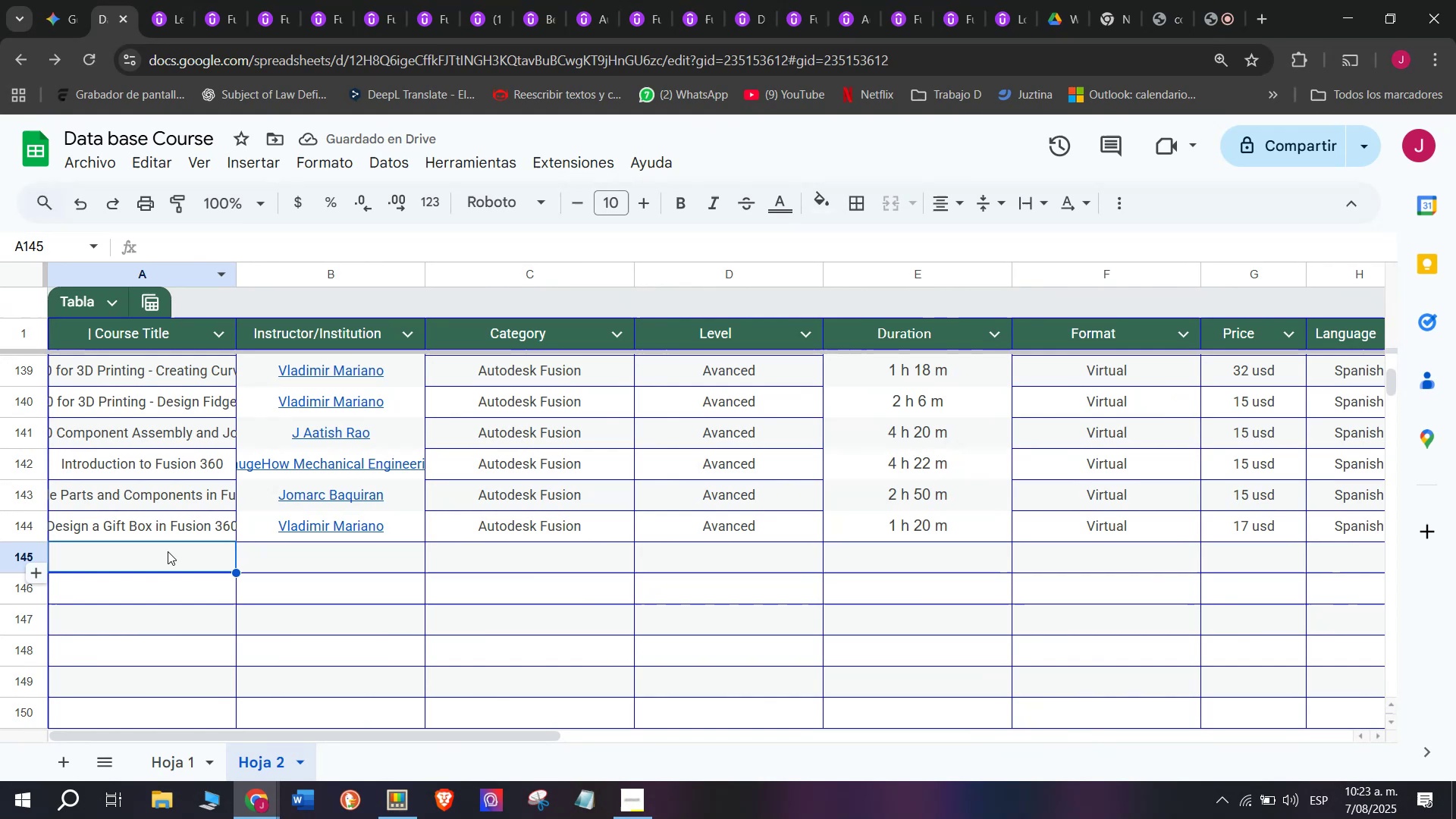 
double_click([168, 550])
 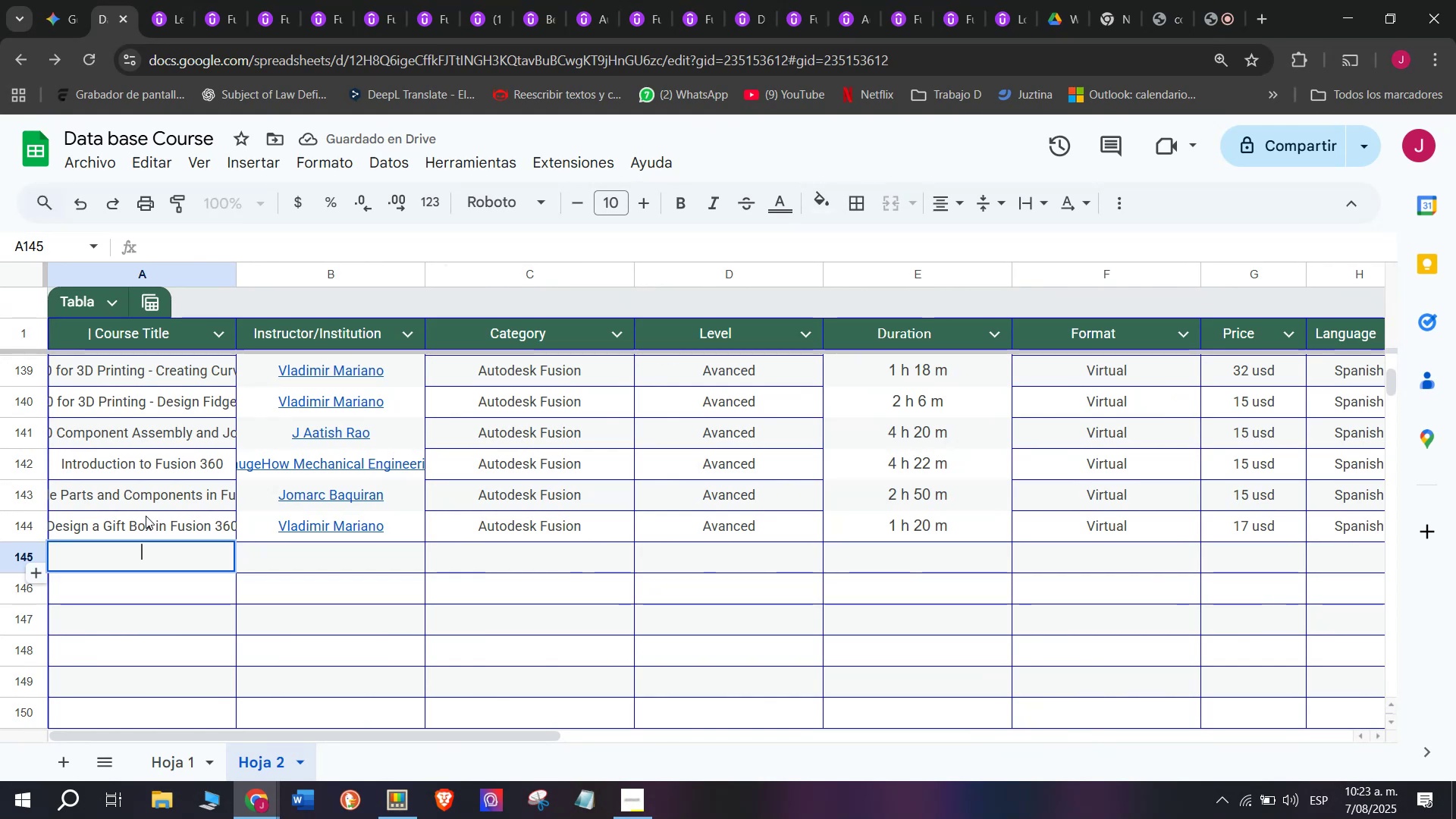 
key(Control+ControlLeft)
 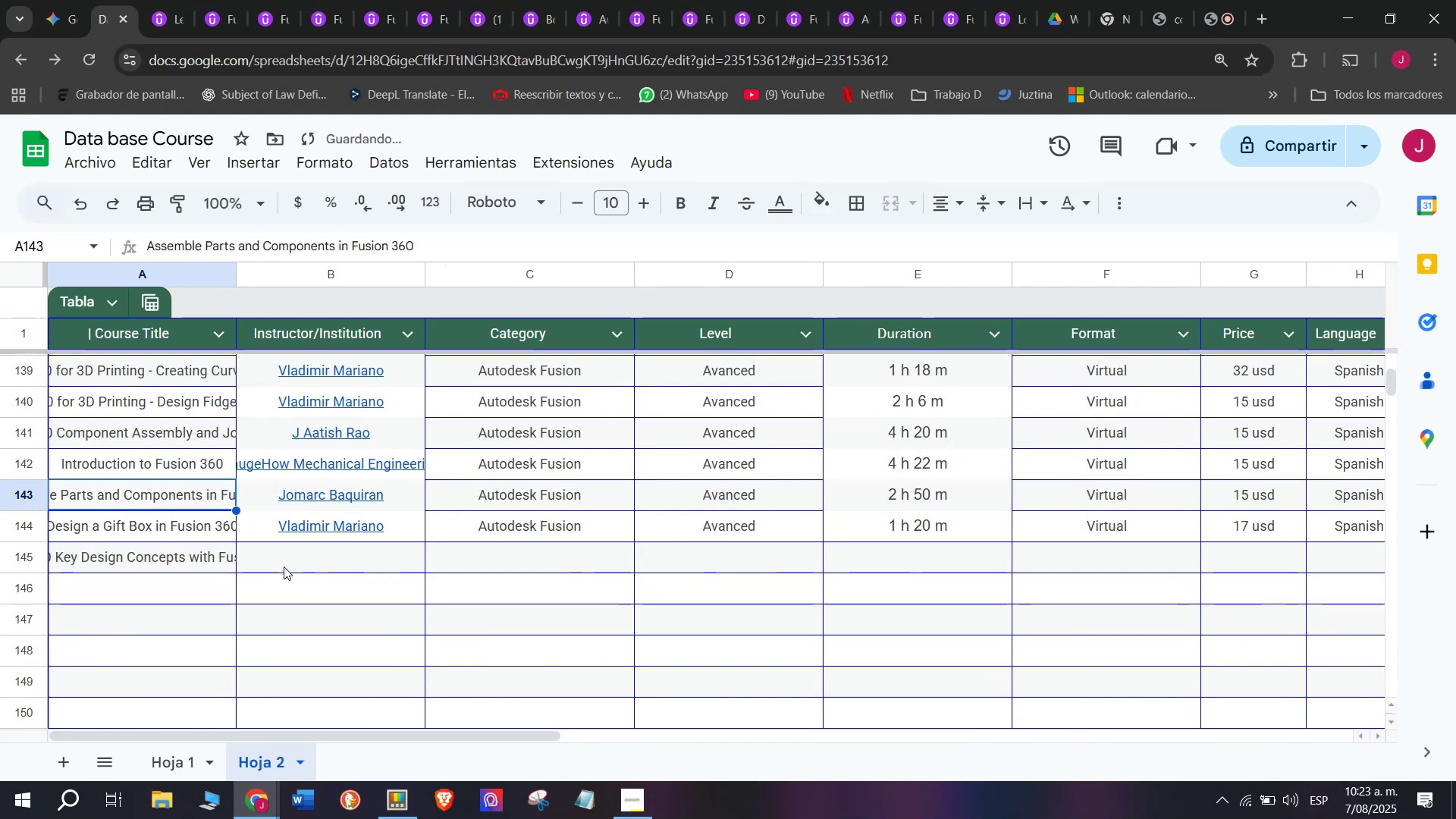 
key(Z)
 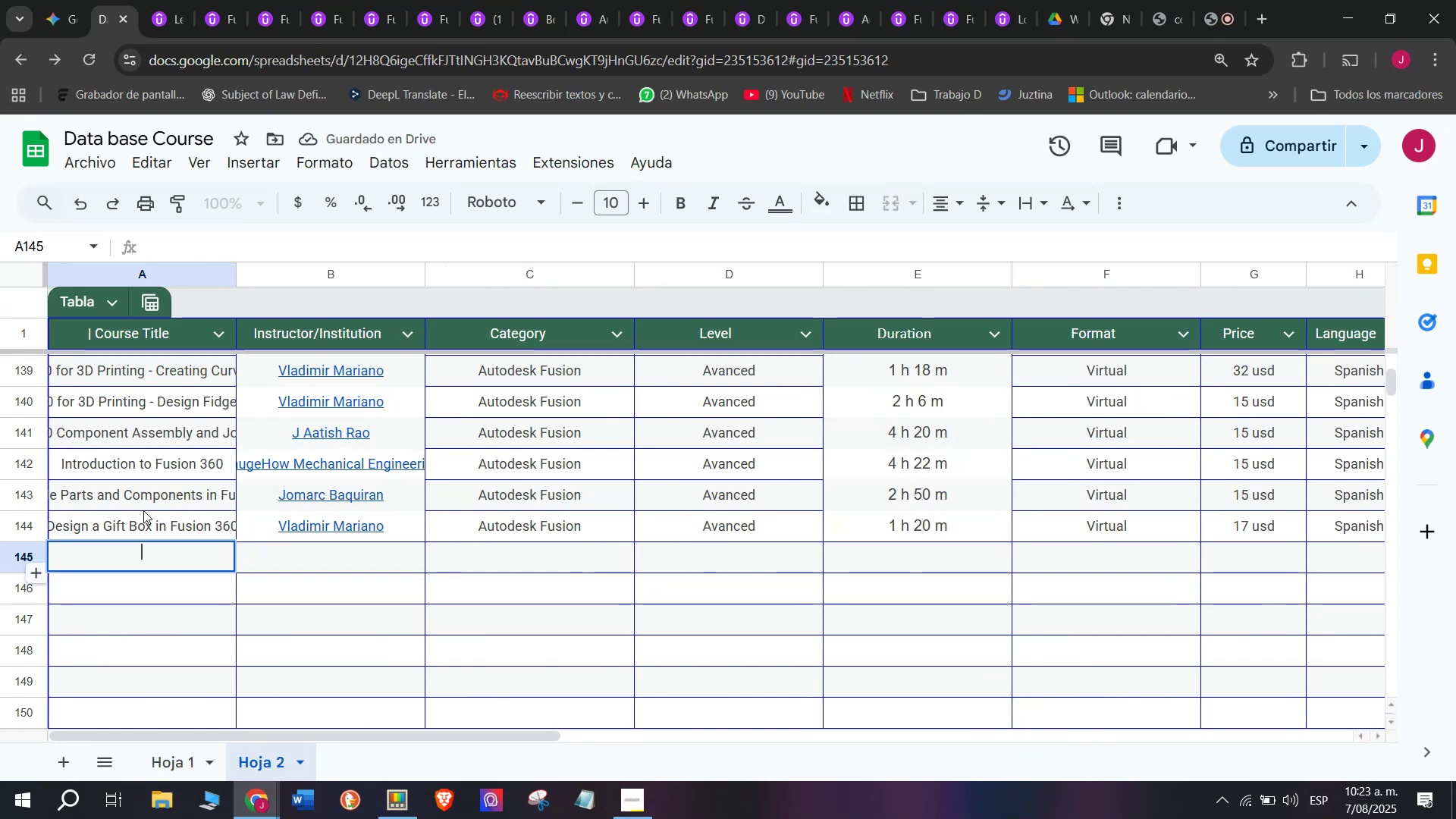 
key(Control+V)
 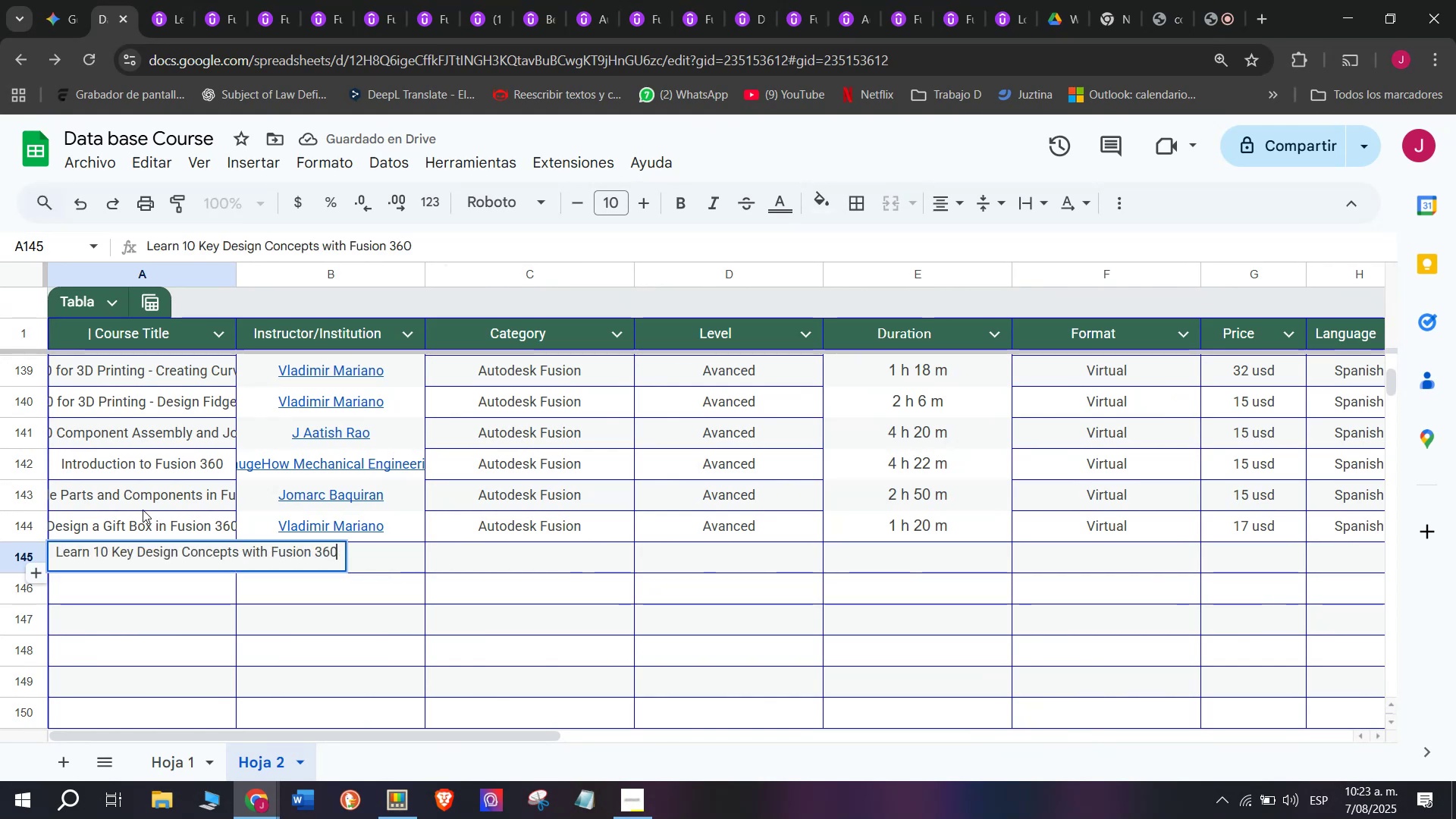 
triple_click([143, 510])
 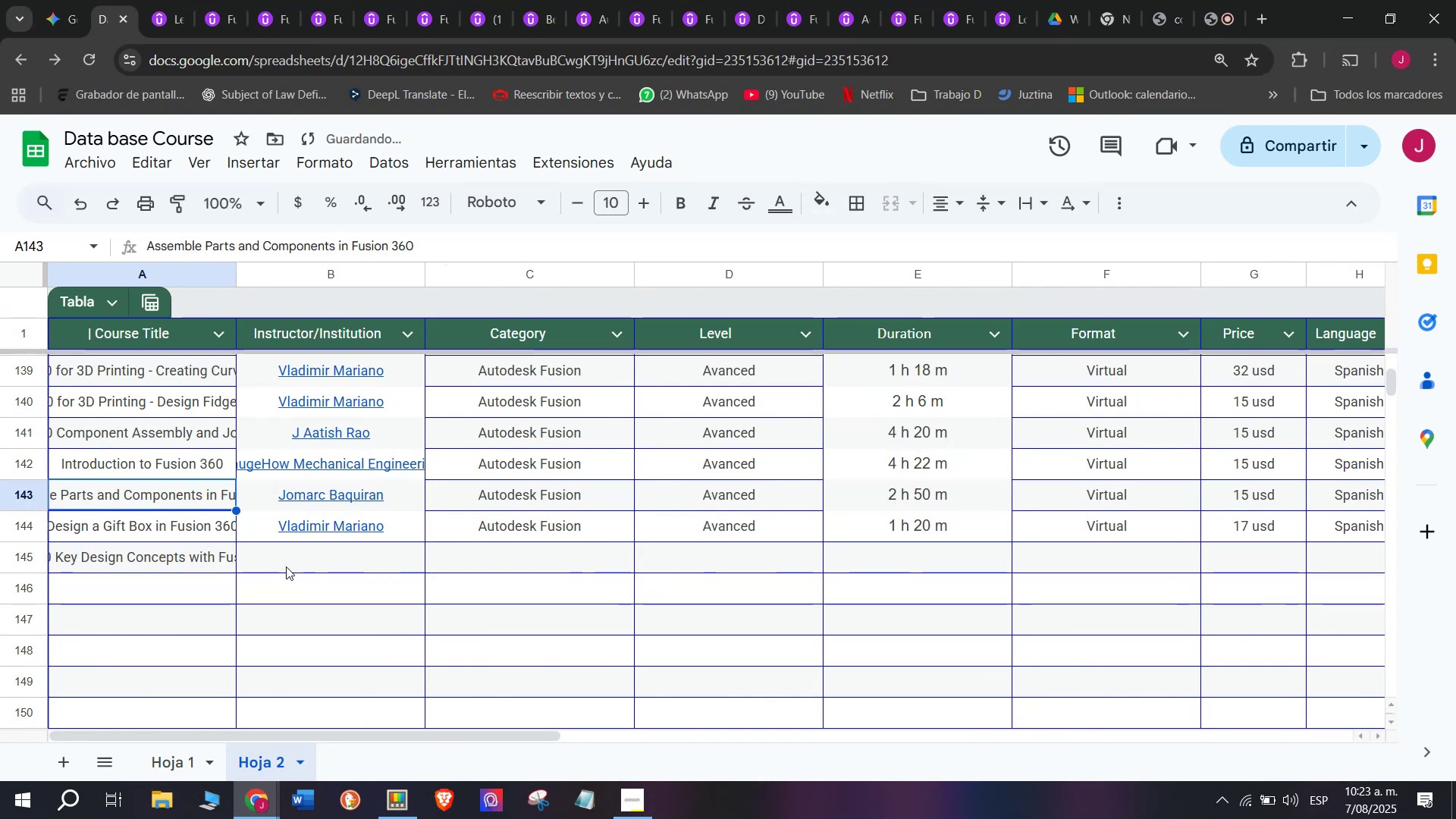 
triple_click([286, 566])
 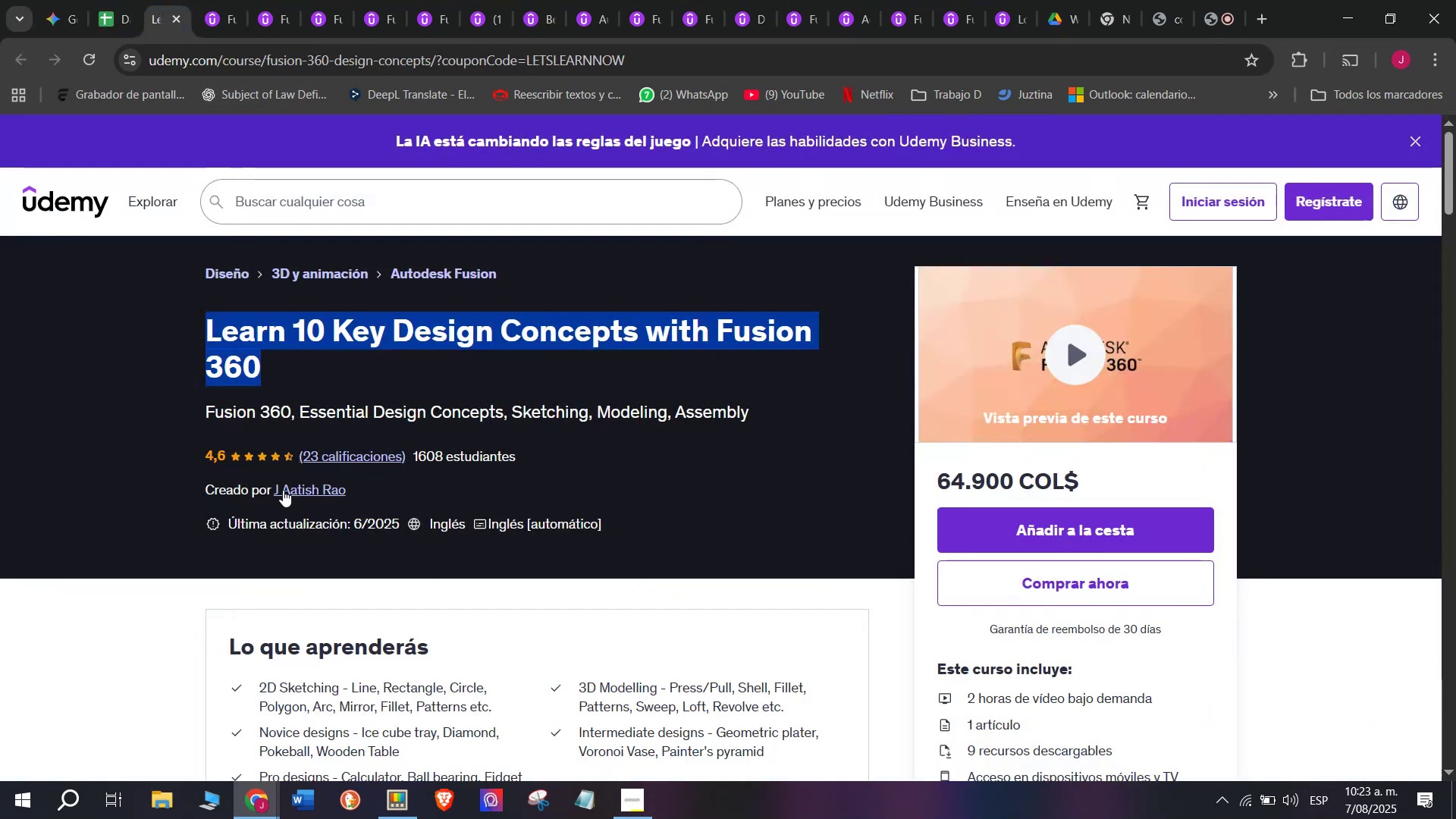 
left_click([294, 481])
 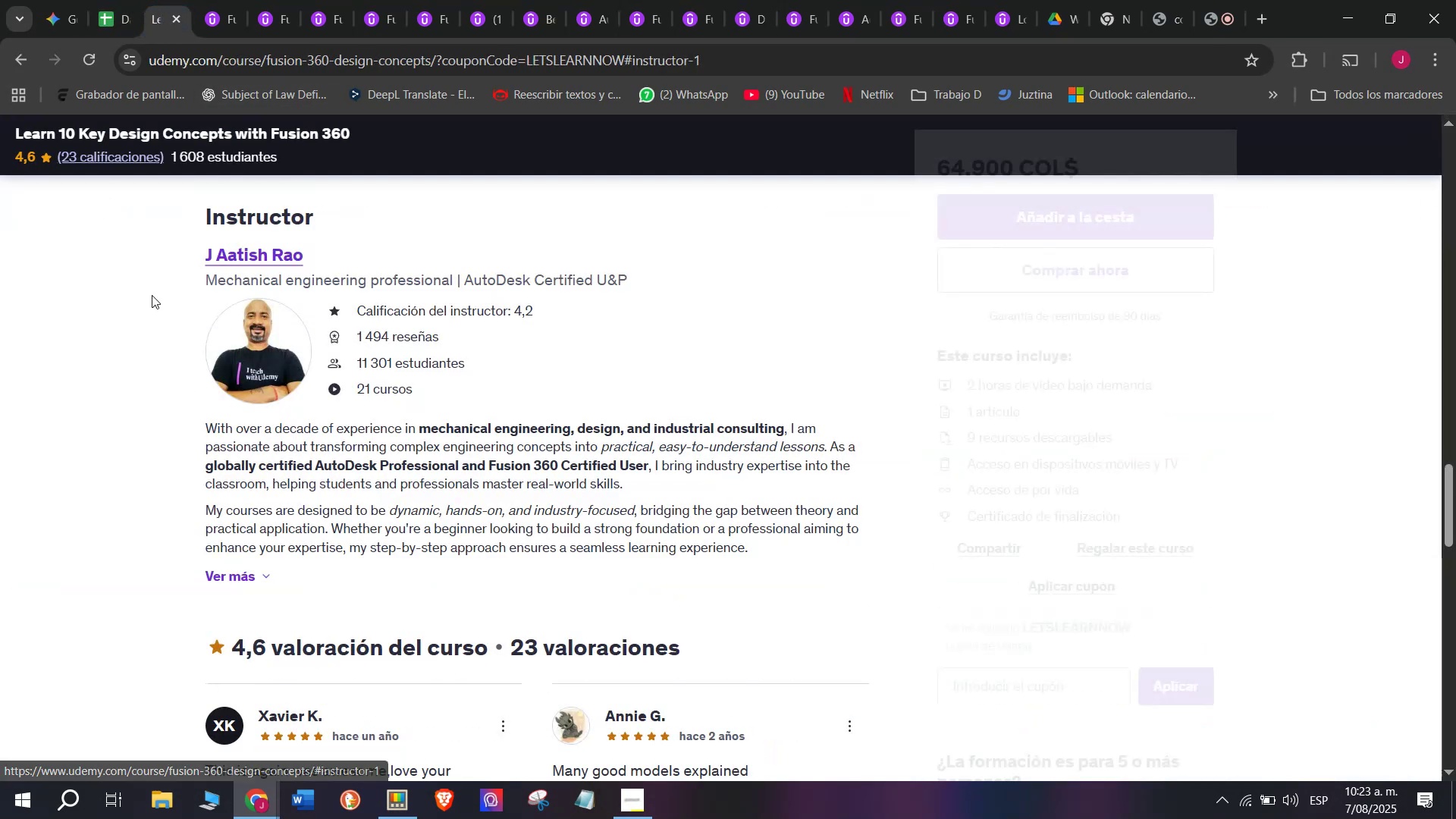 
left_click_drag(start_coordinate=[174, 237], to_coordinate=[393, 255])
 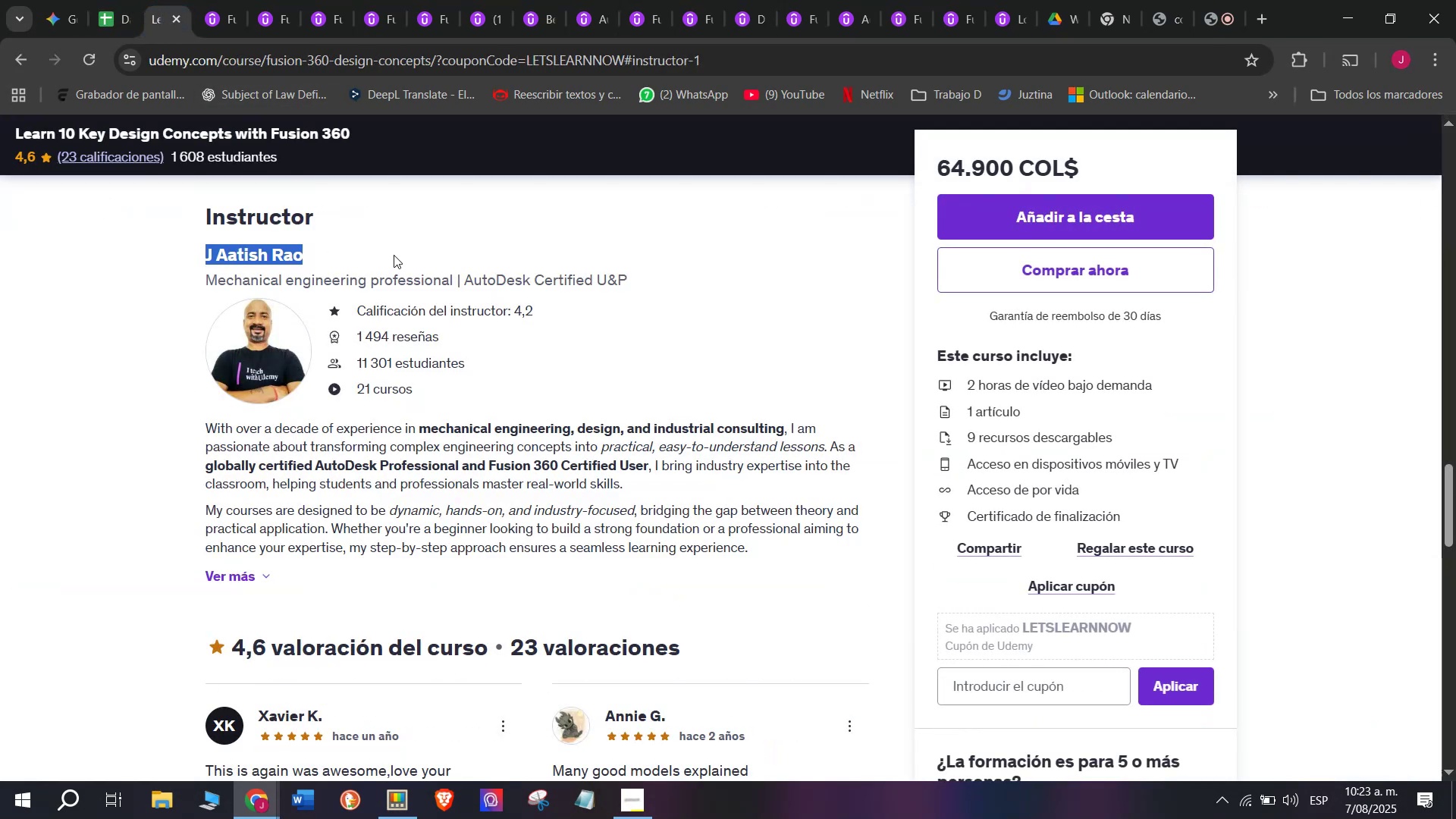 
key(Break)
 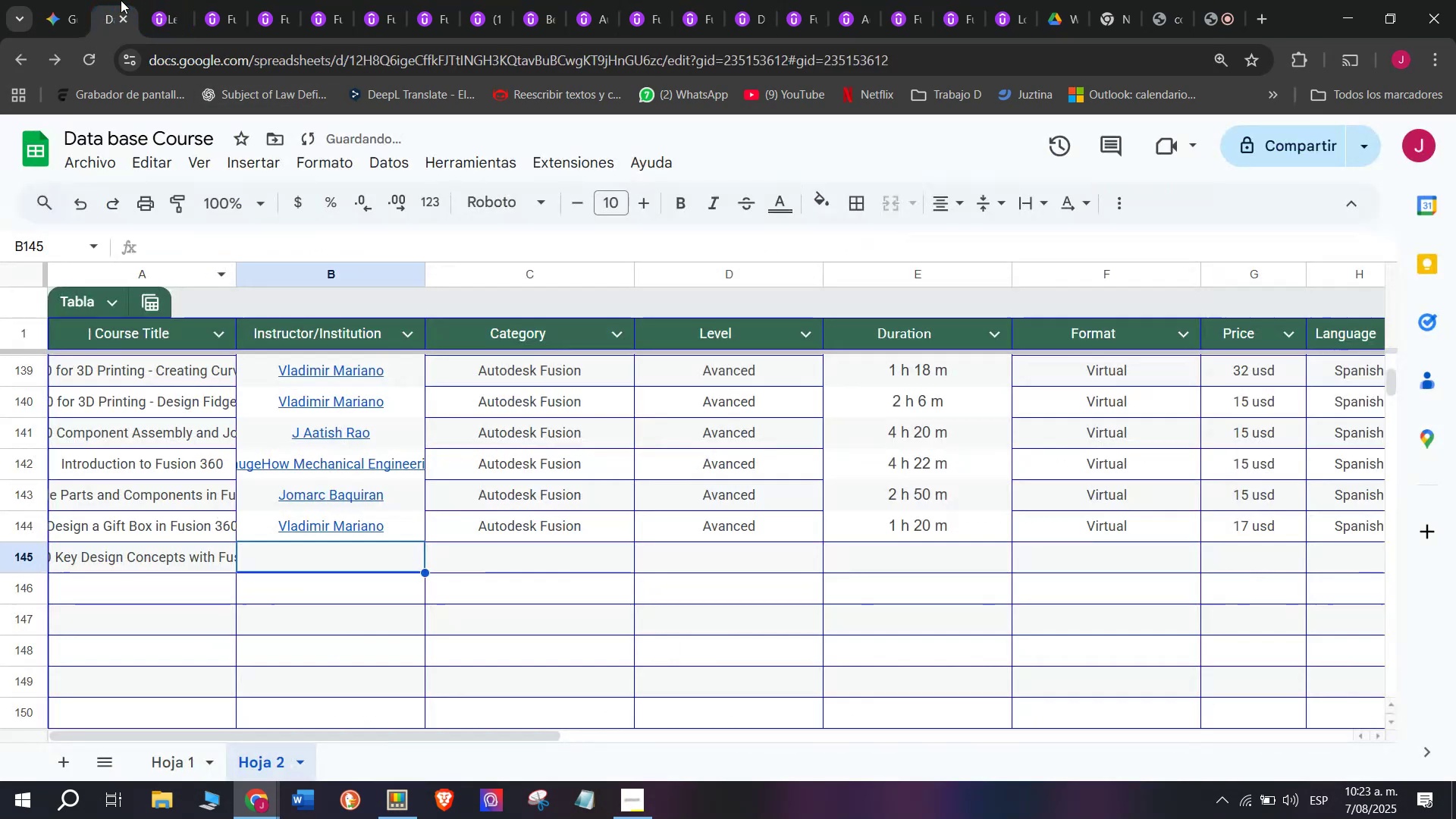 
key(Control+ControlLeft)
 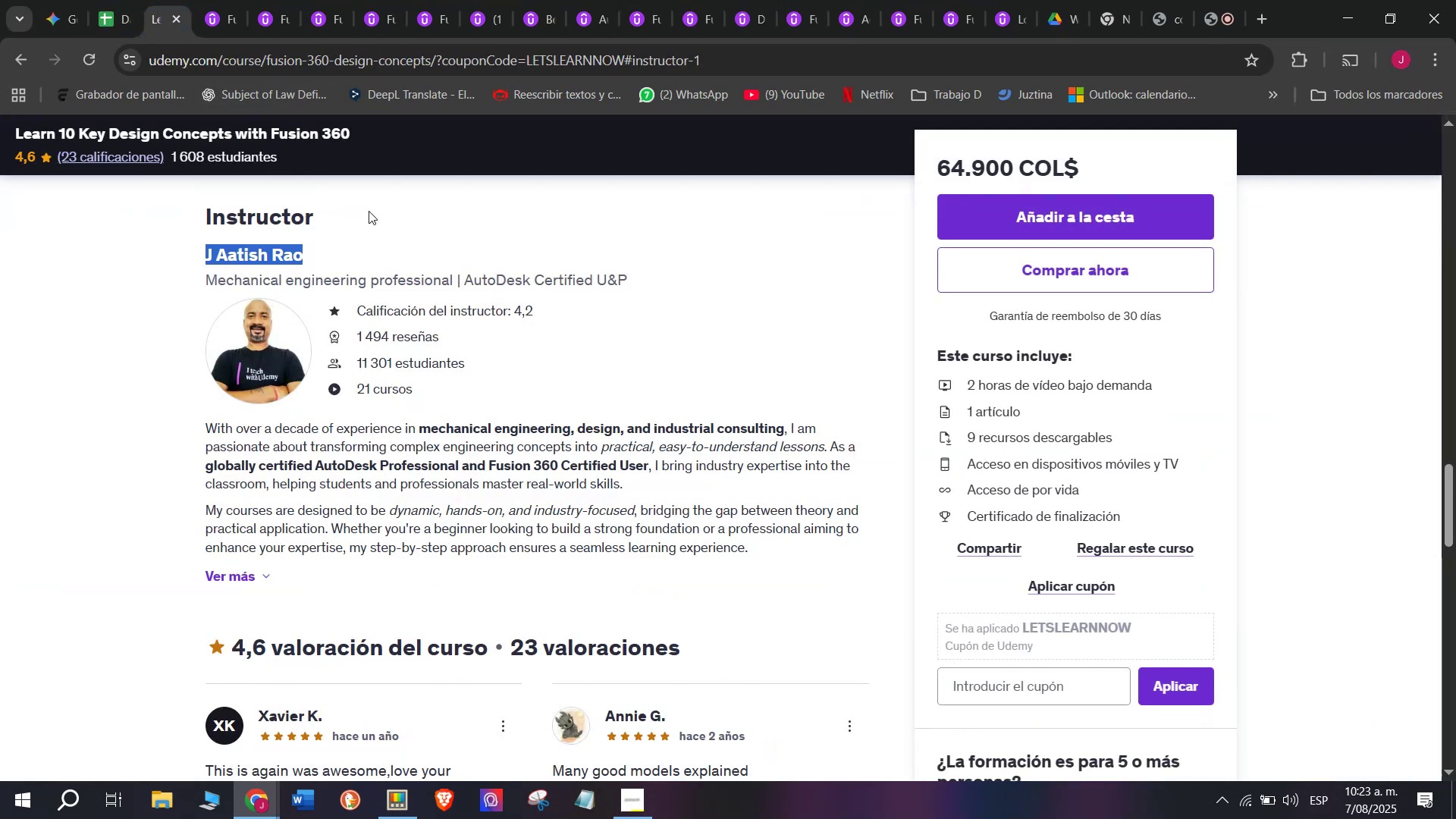 
key(Control+C)
 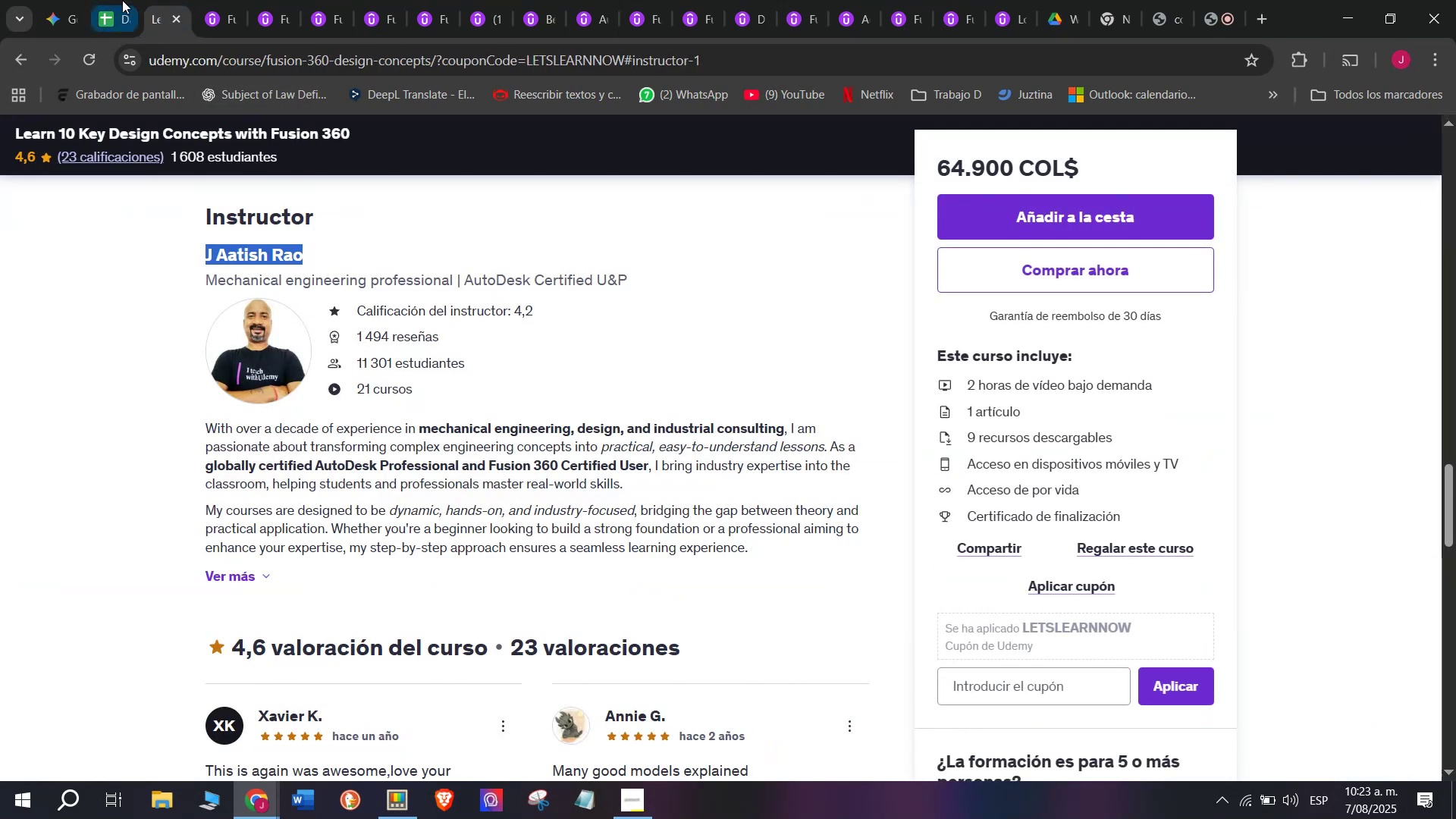 
left_click([121, 0])
 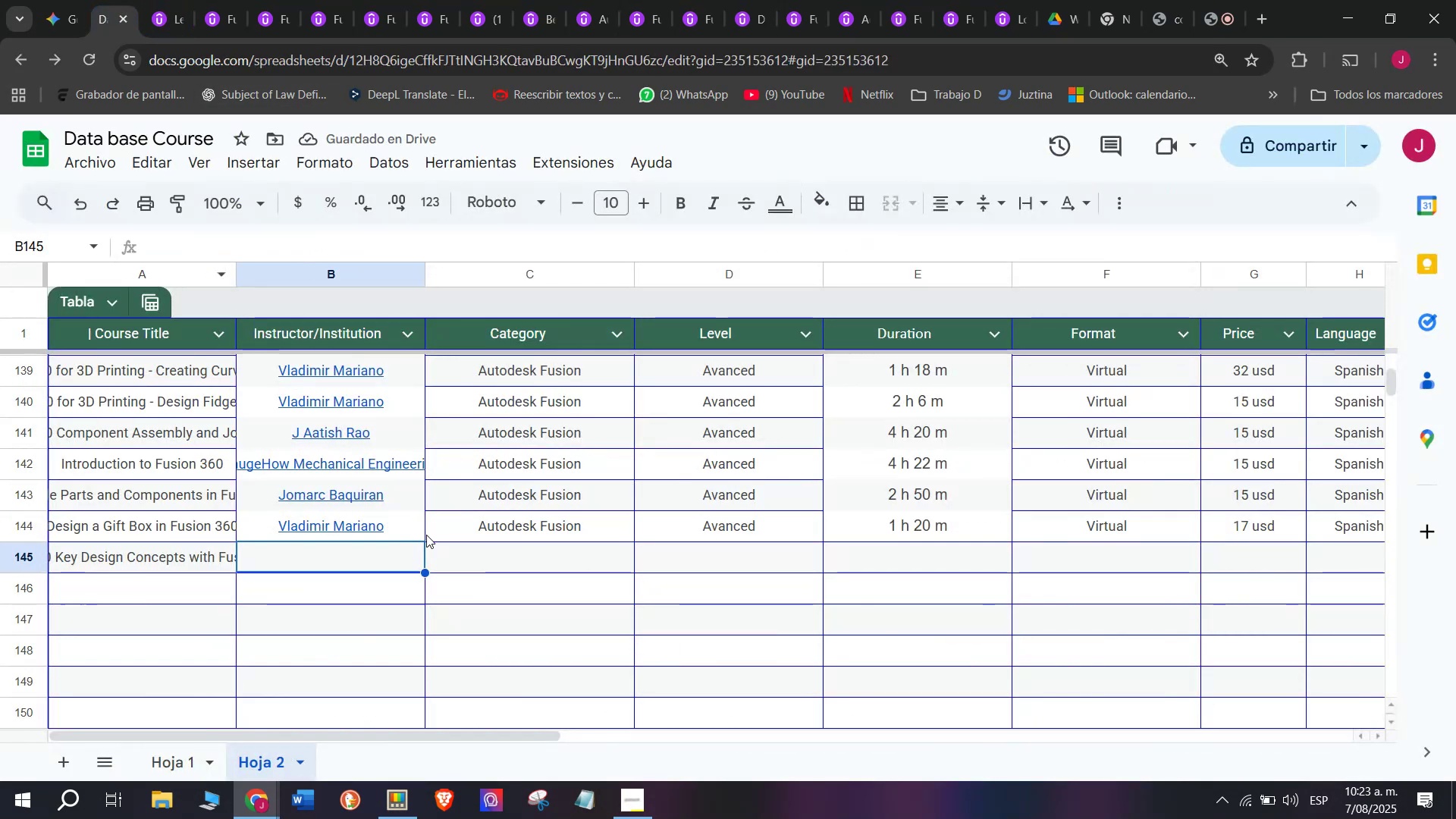 
key(Z)
 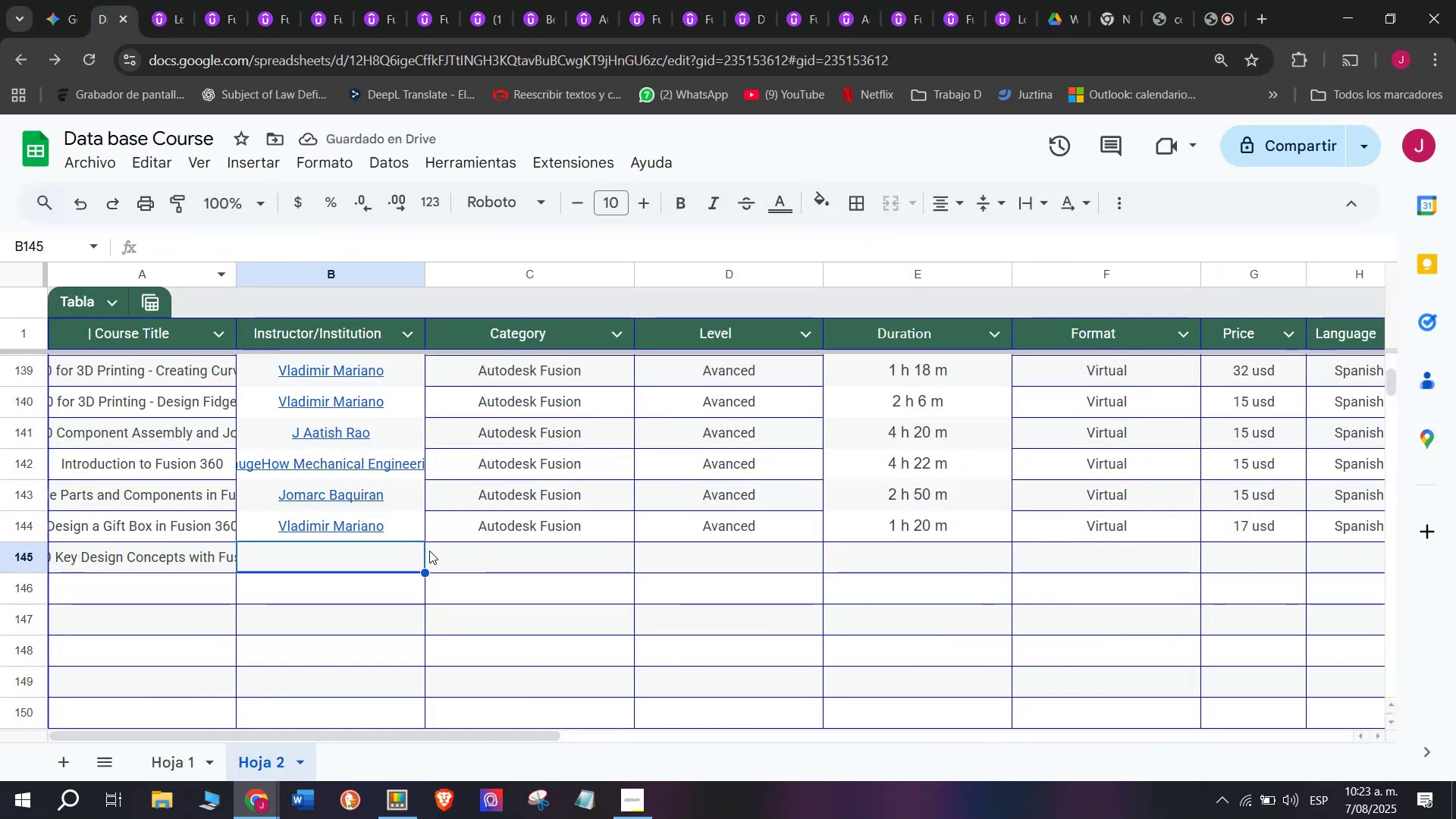 
key(Control+ControlLeft)
 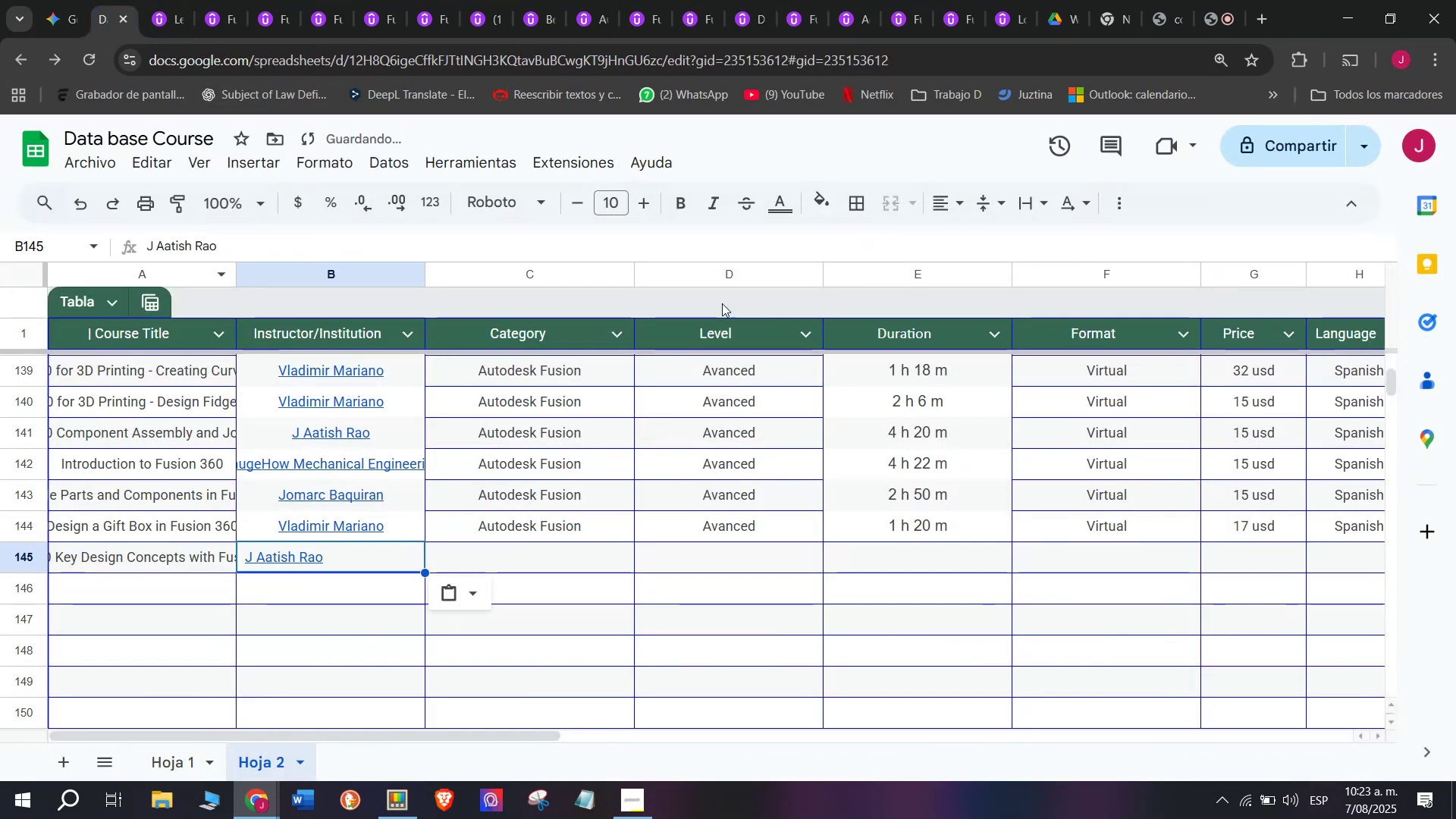 
key(Control+V)
 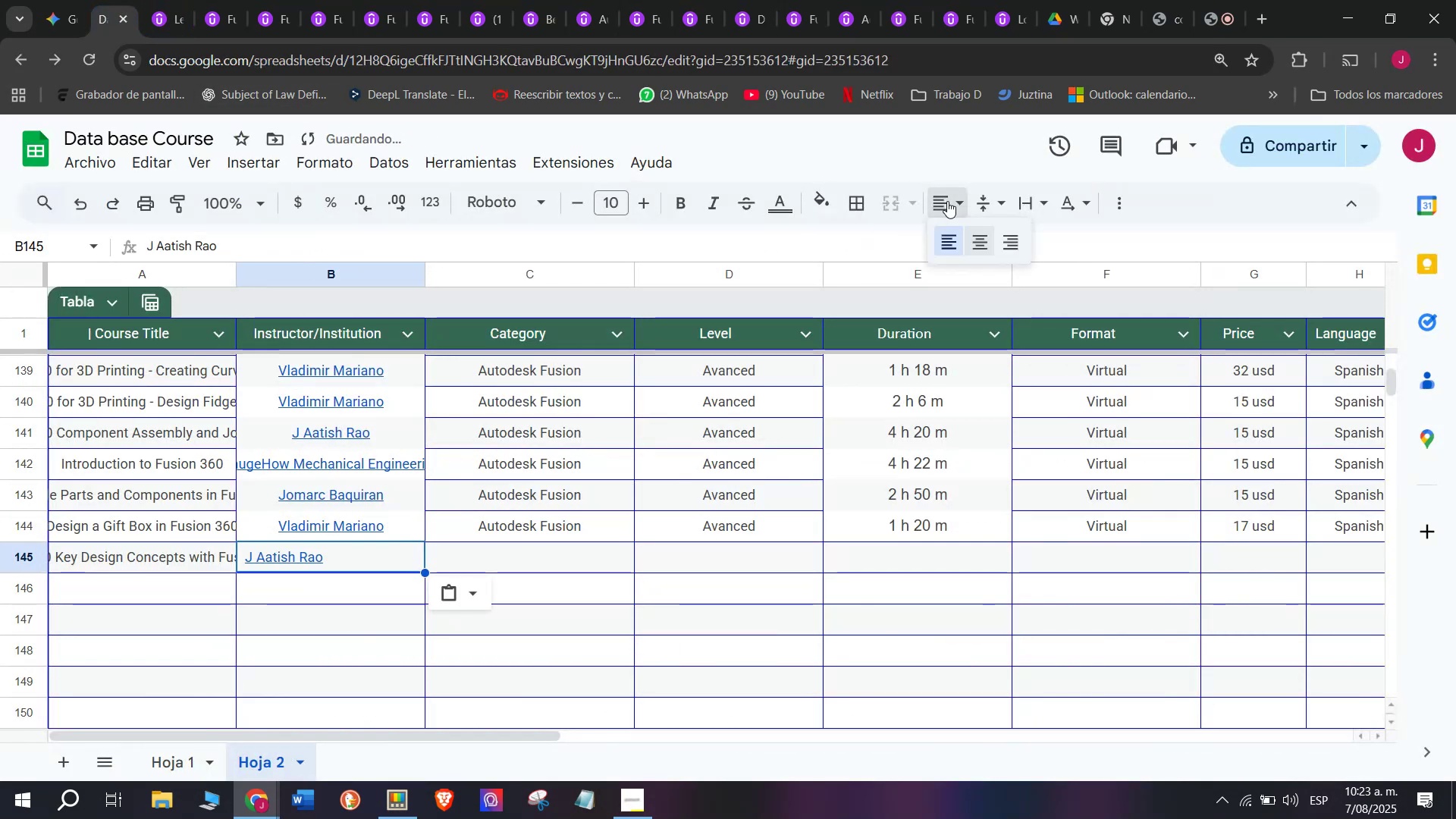 
double_click([978, 234])
 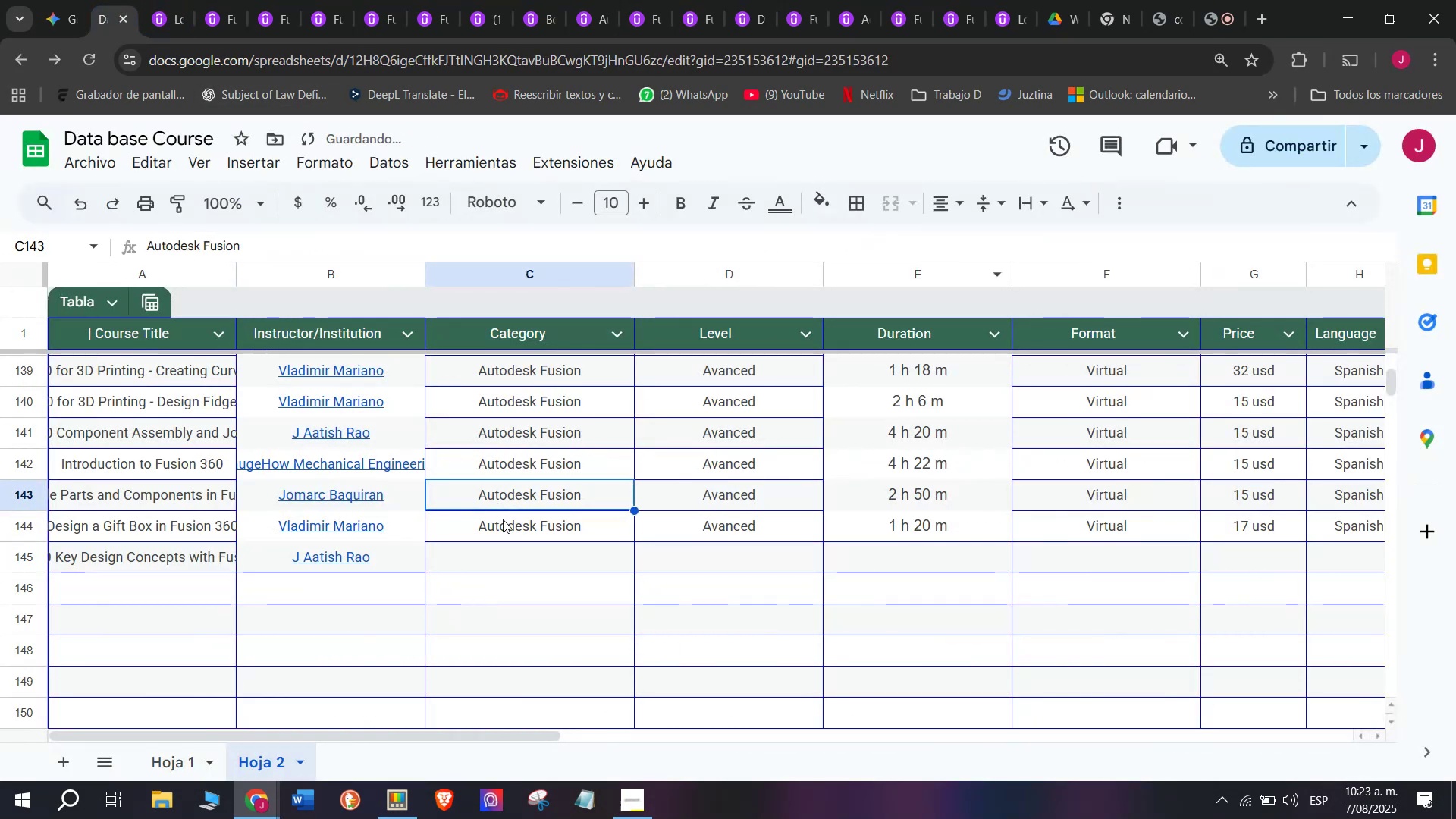 
key(Break)
 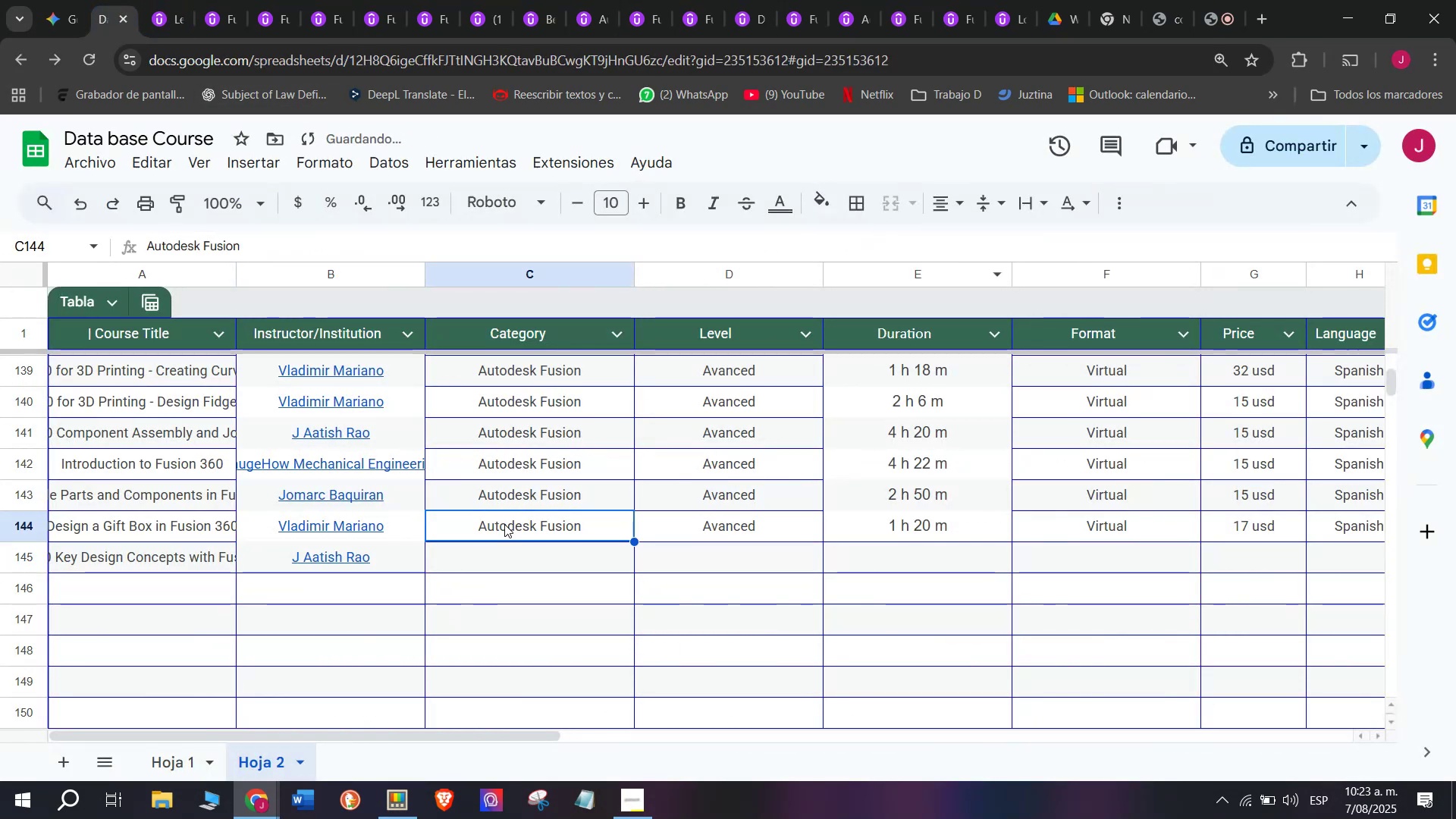 
key(Control+ControlLeft)
 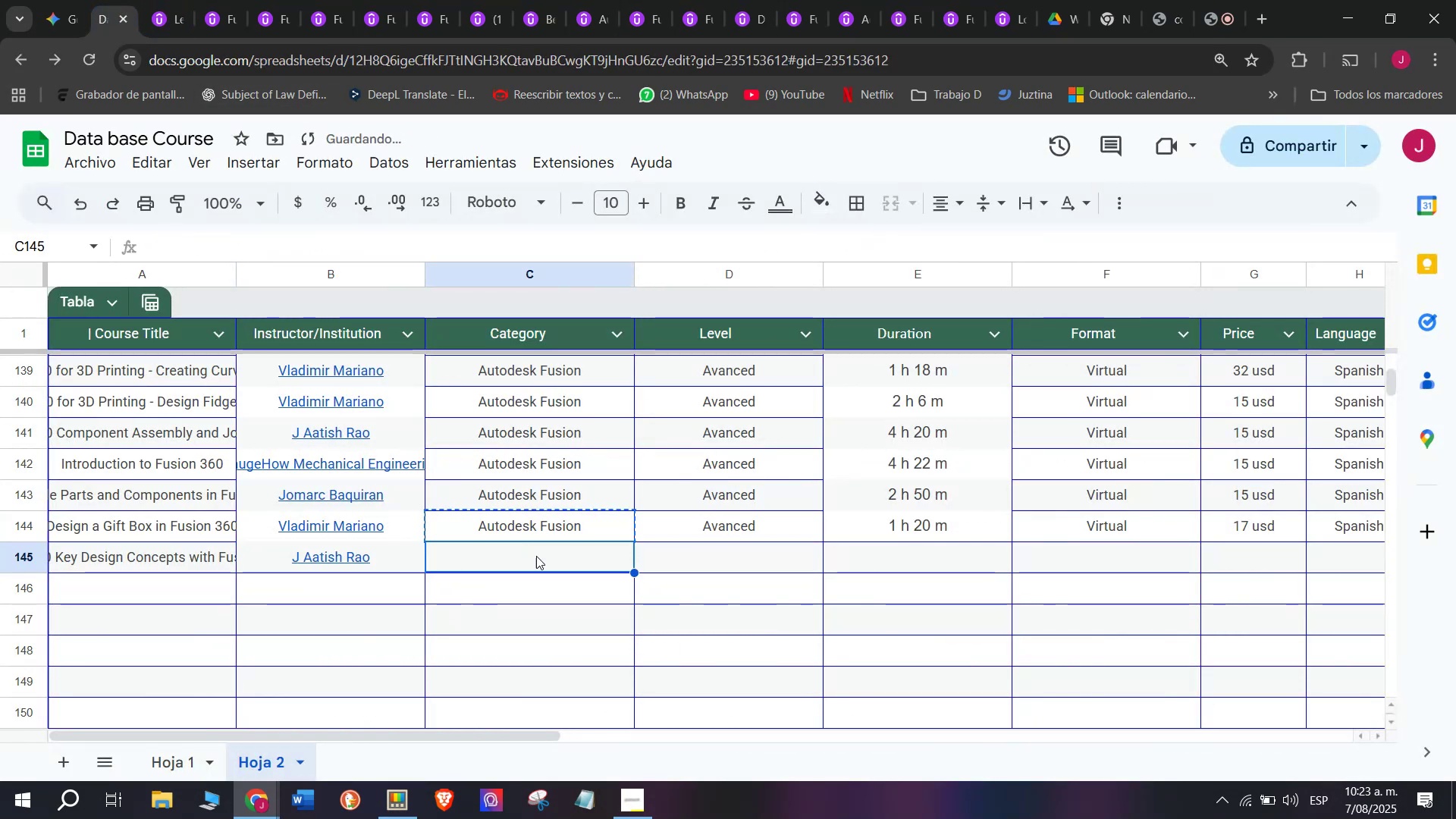 
key(Control+C)
 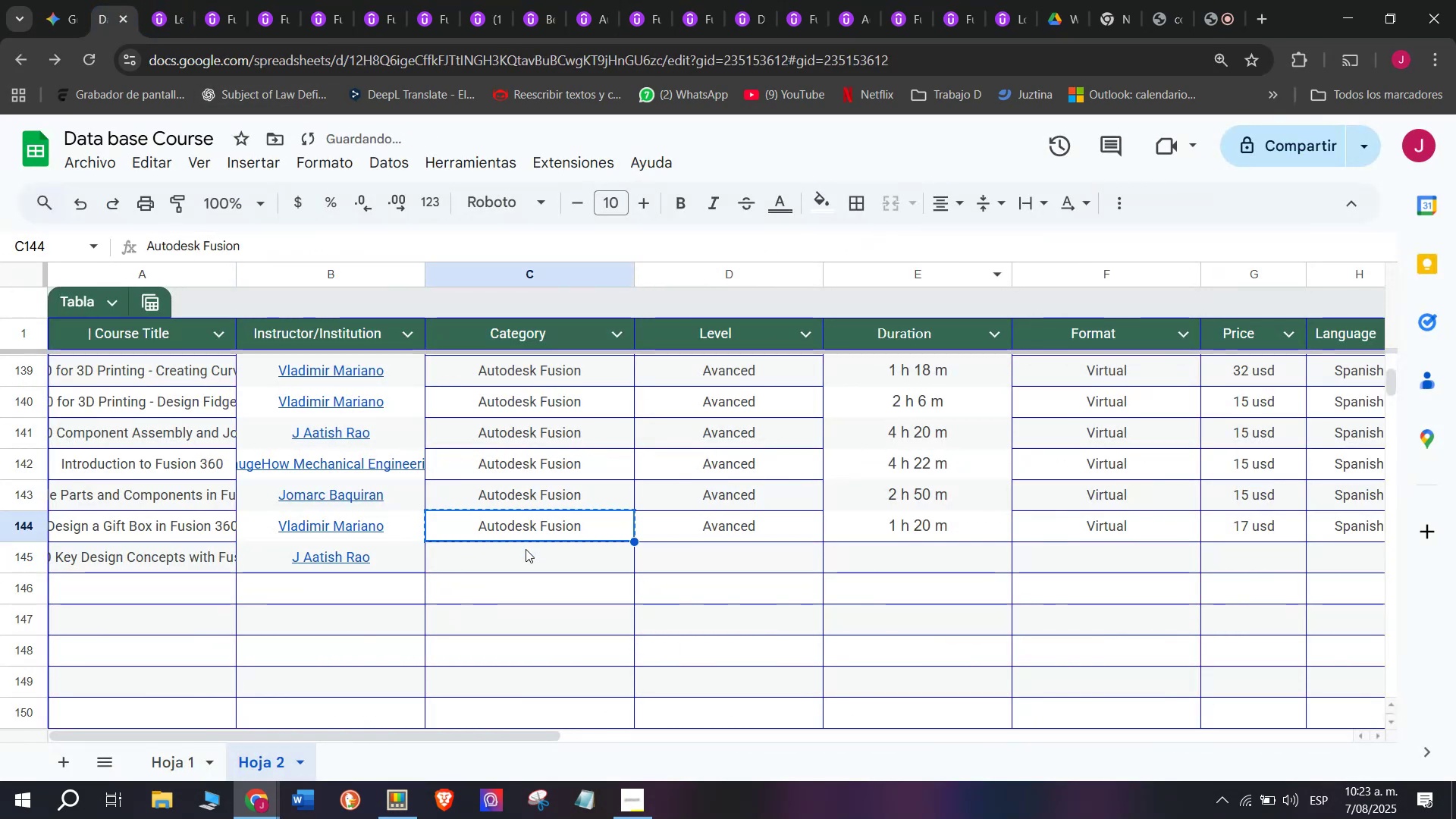 
triple_click([526, 549])
 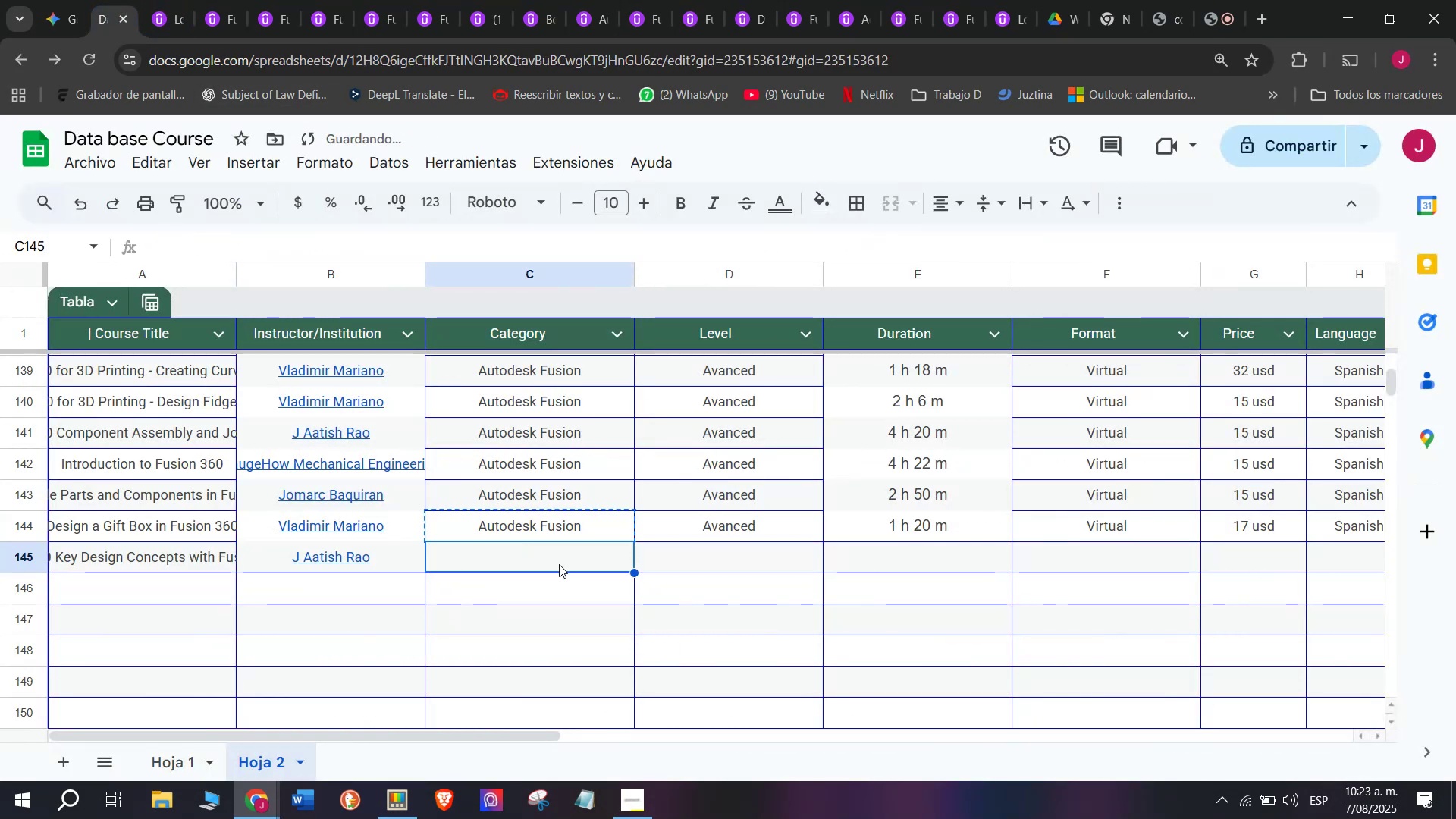 
key(Z)
 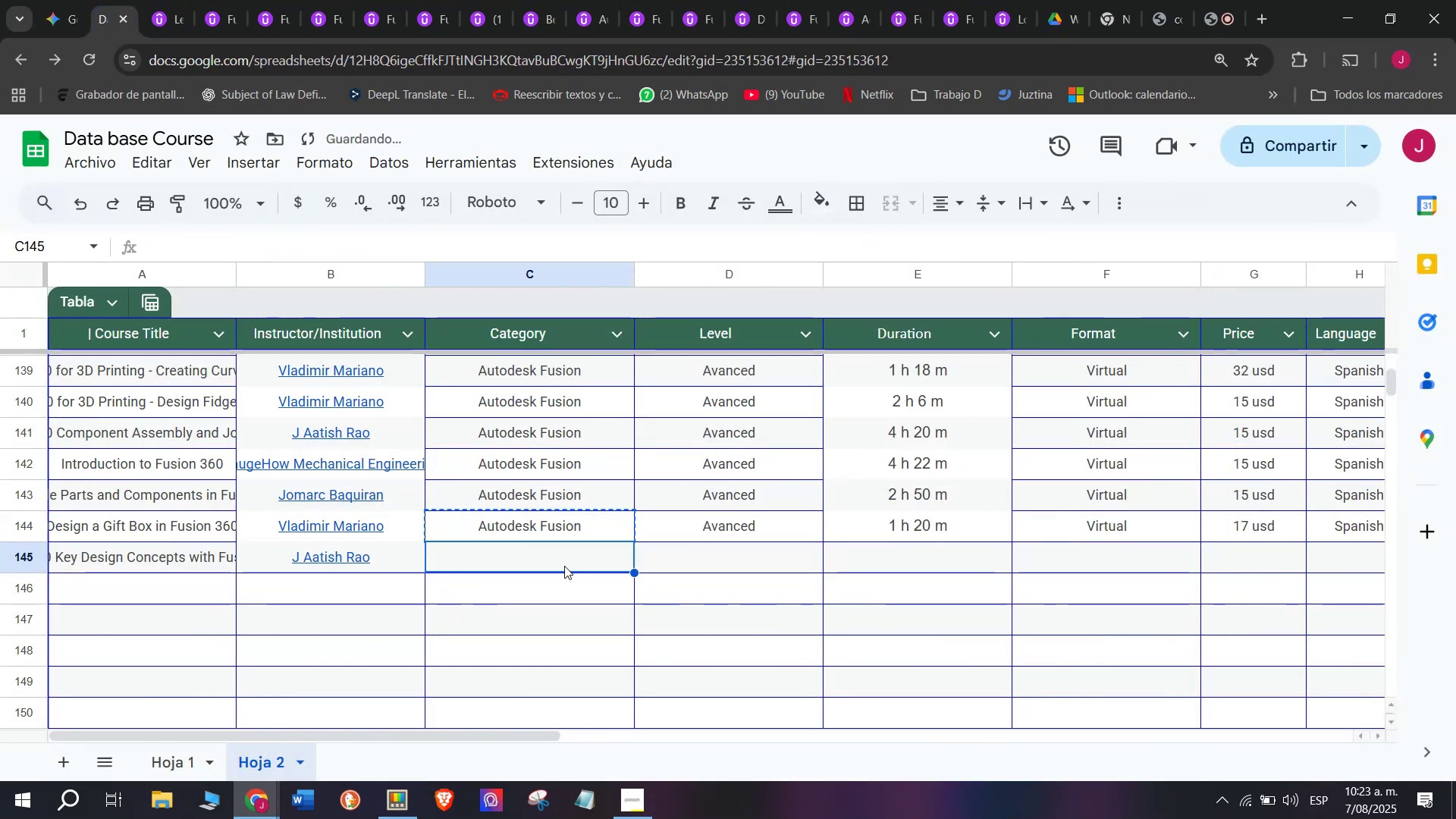 
key(Control+V)
 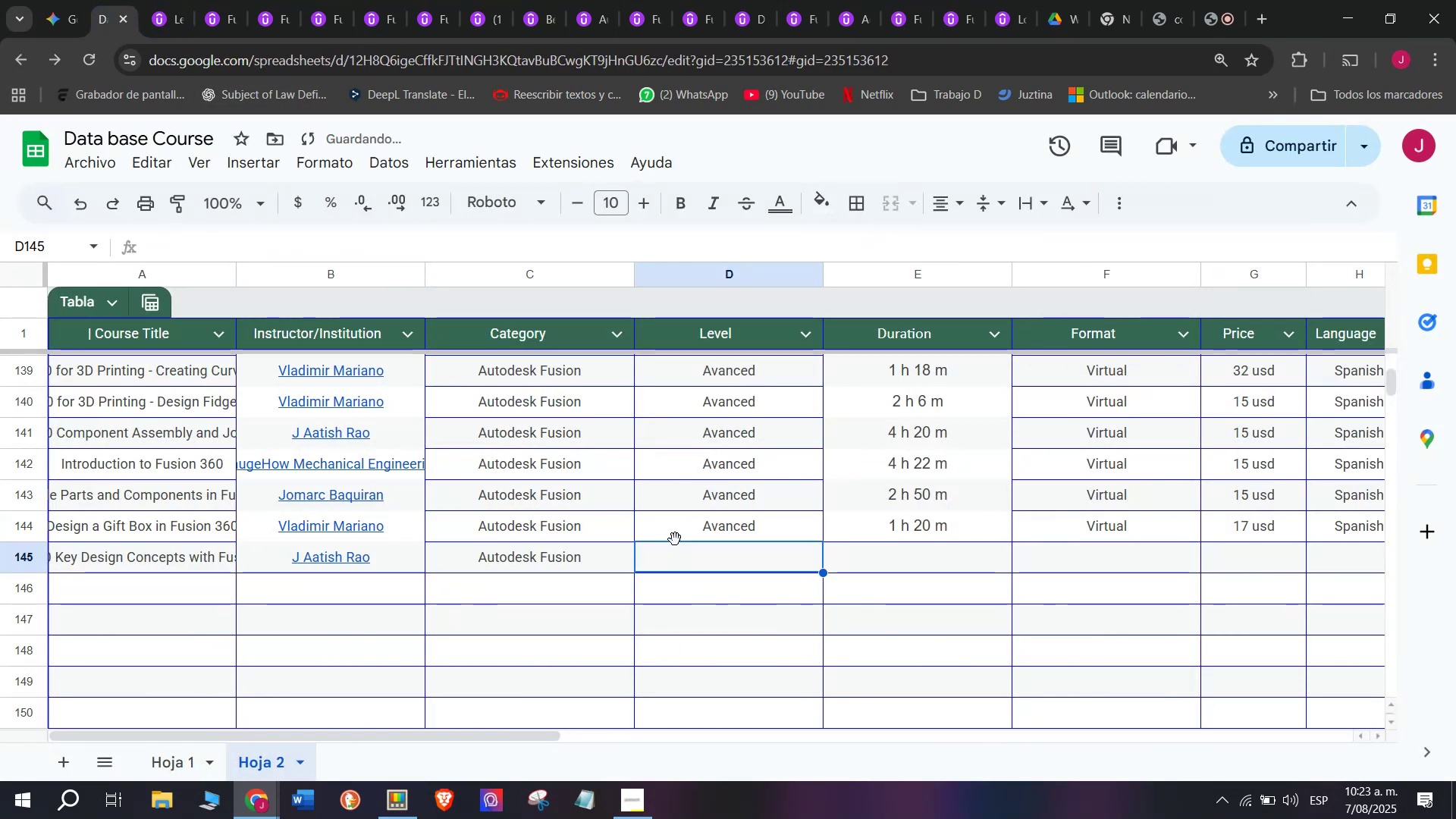 
key(Control+ControlLeft)
 